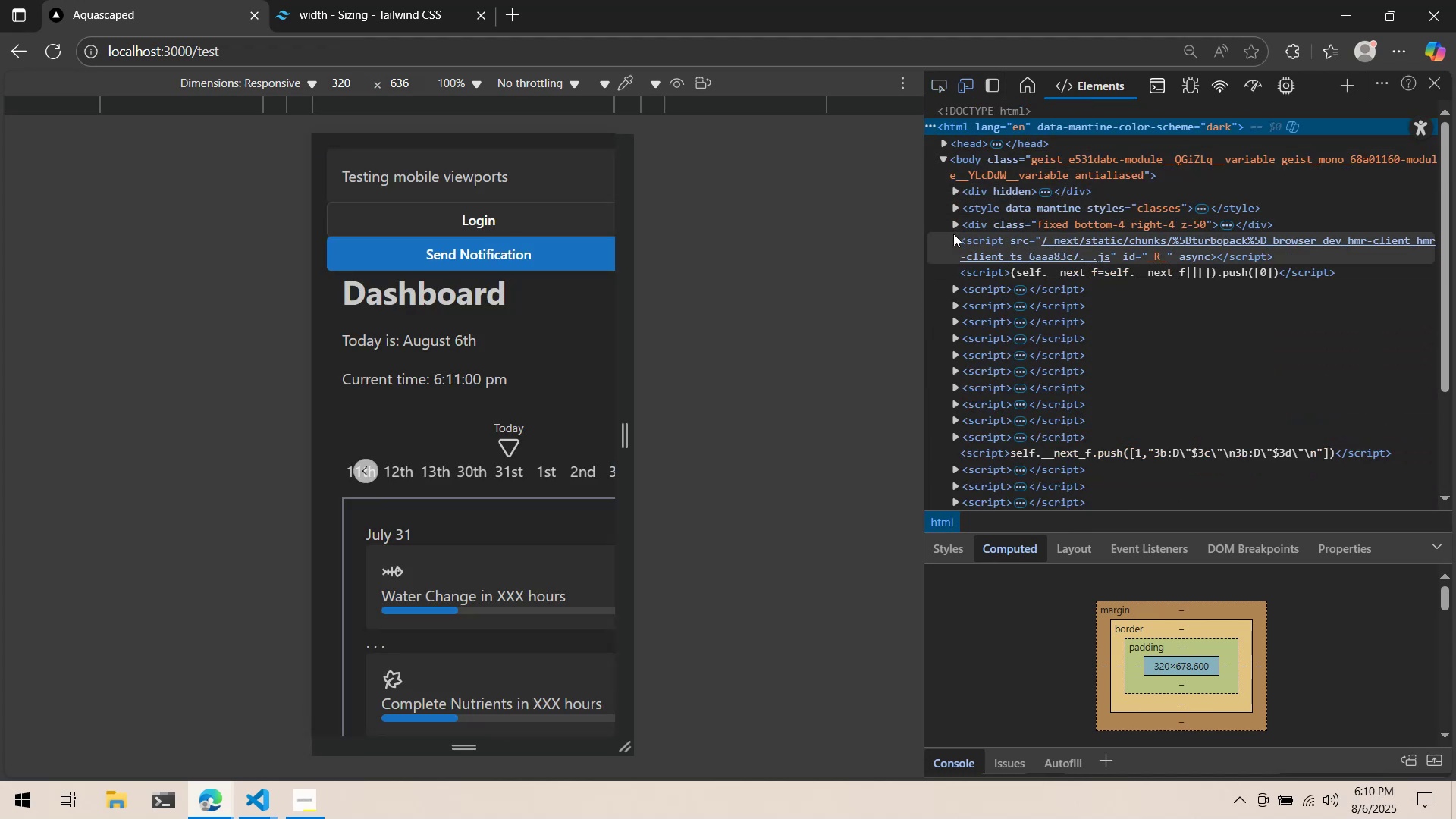 
scroll: coordinate [962, 381], scroll_direction: down, amount: 2.0
 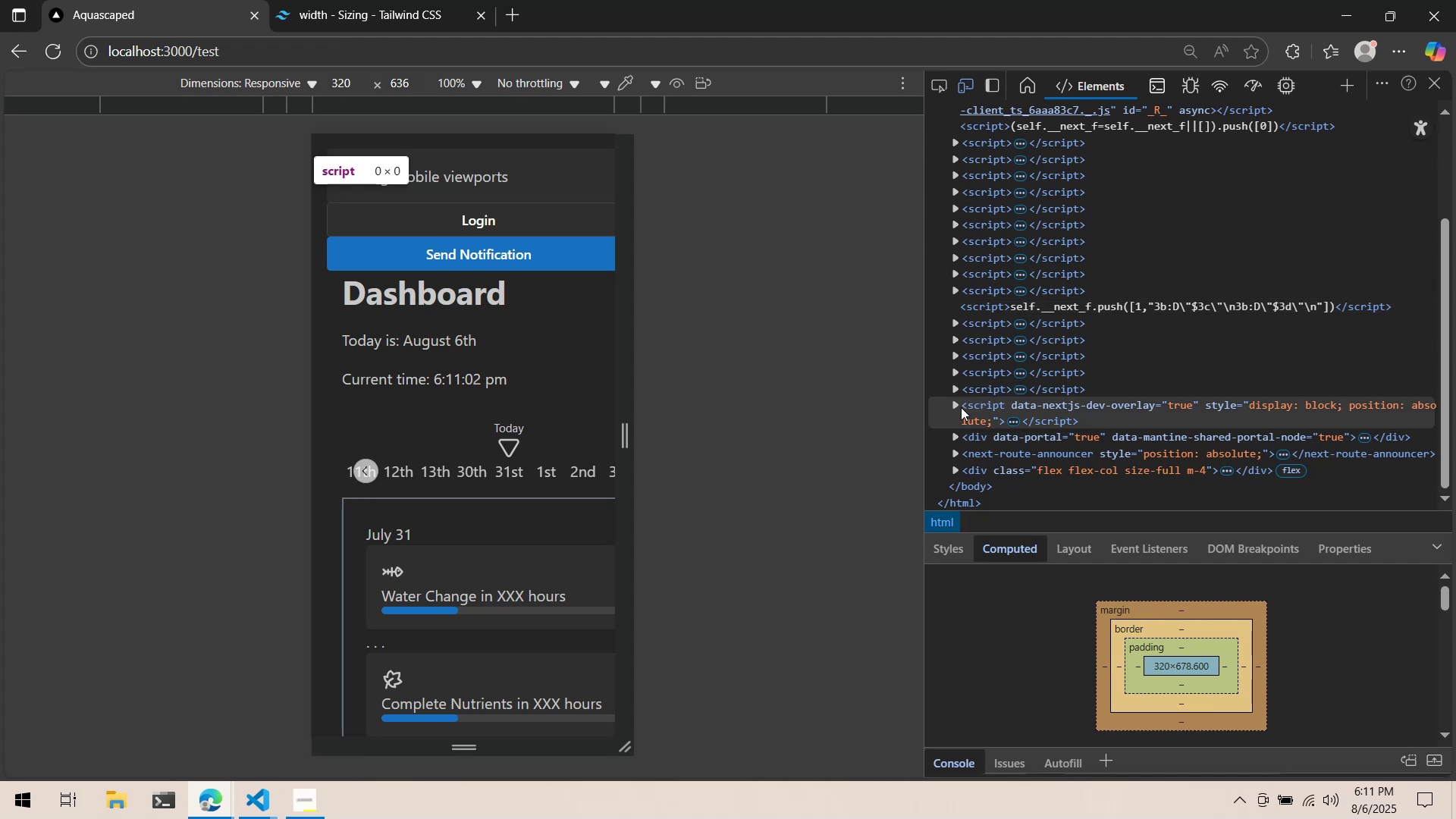 
key(Alt+AltLeft)
 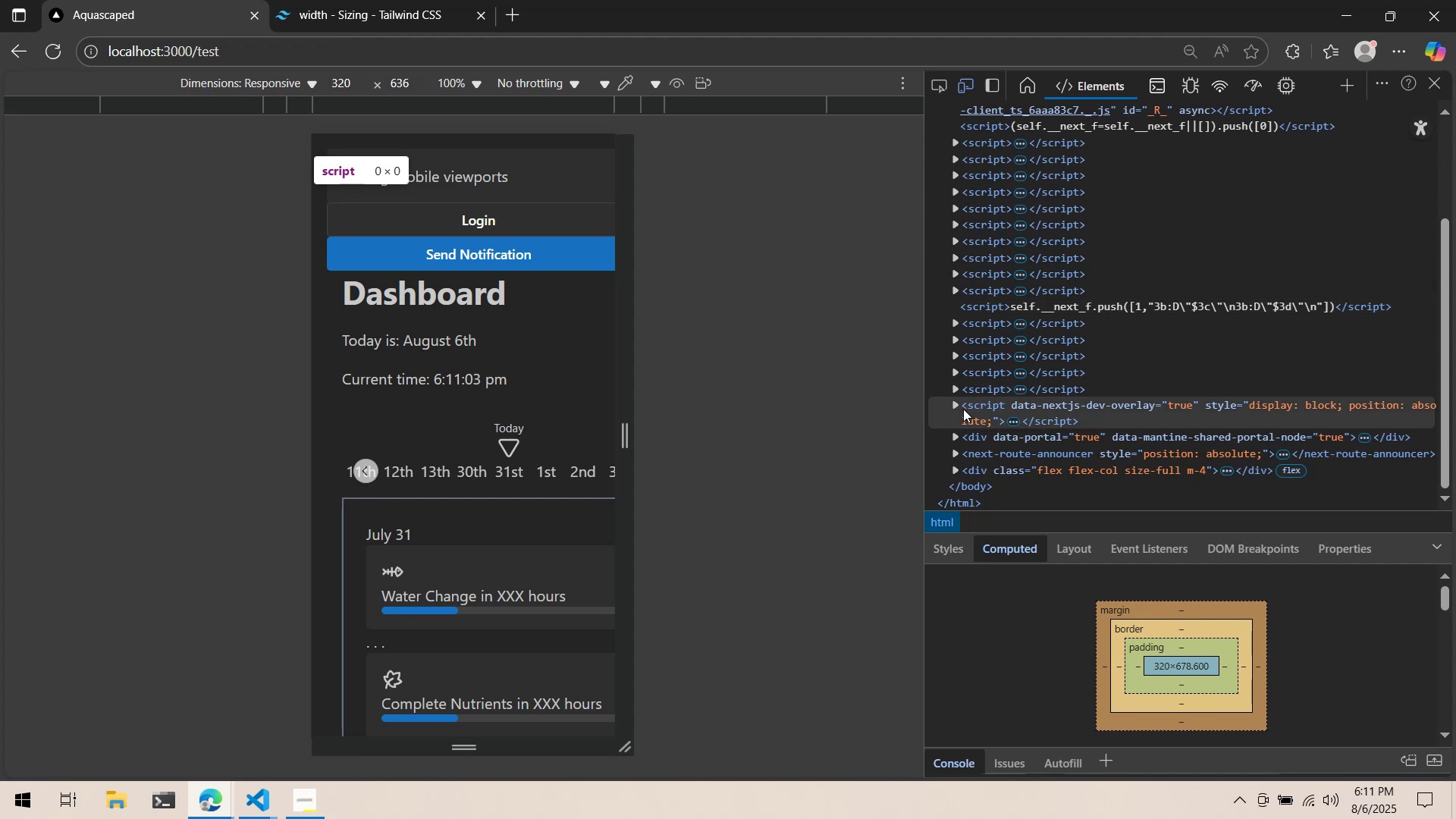 
key(Alt+Tab)
 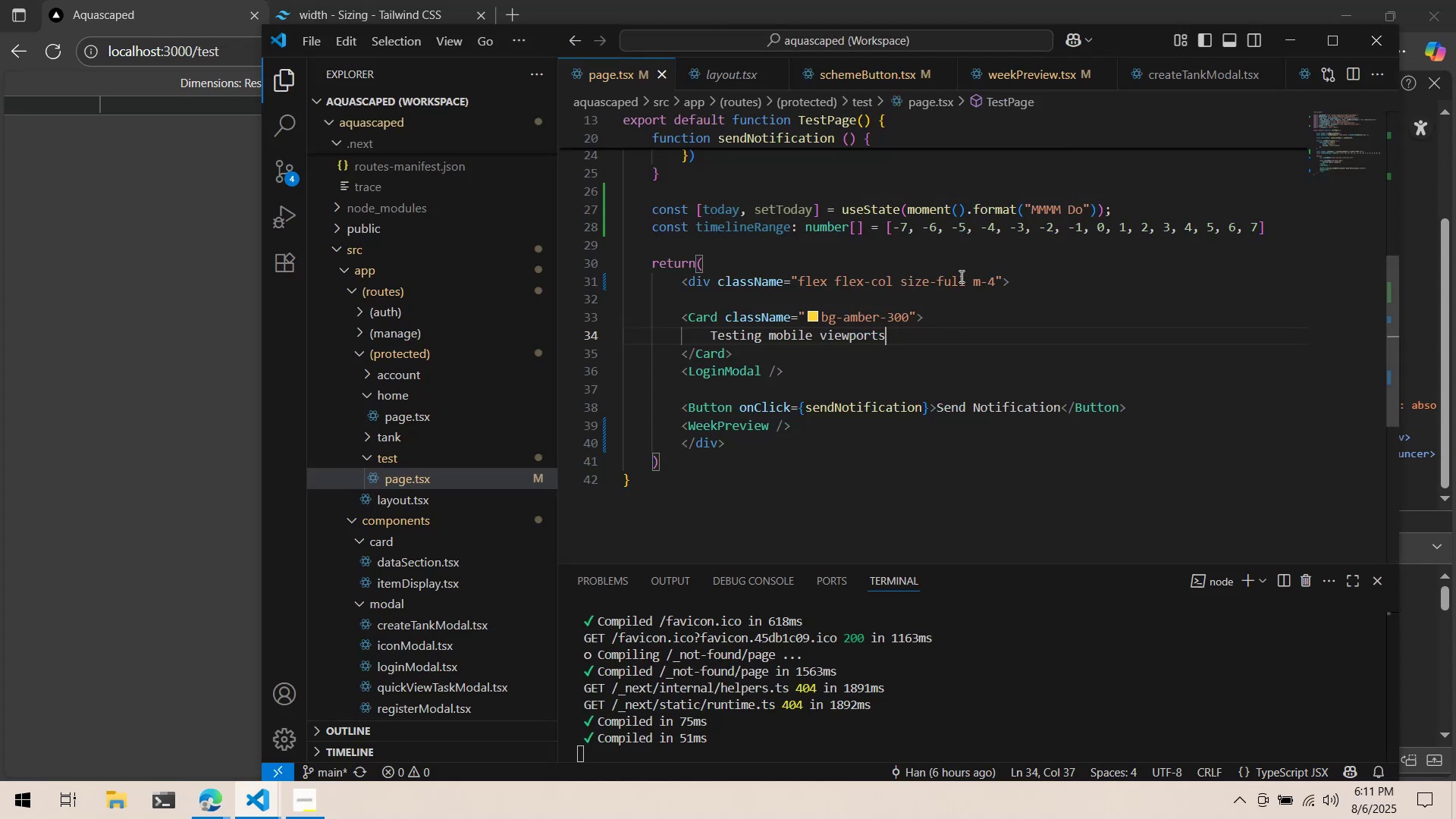 
left_click([999, 283])
 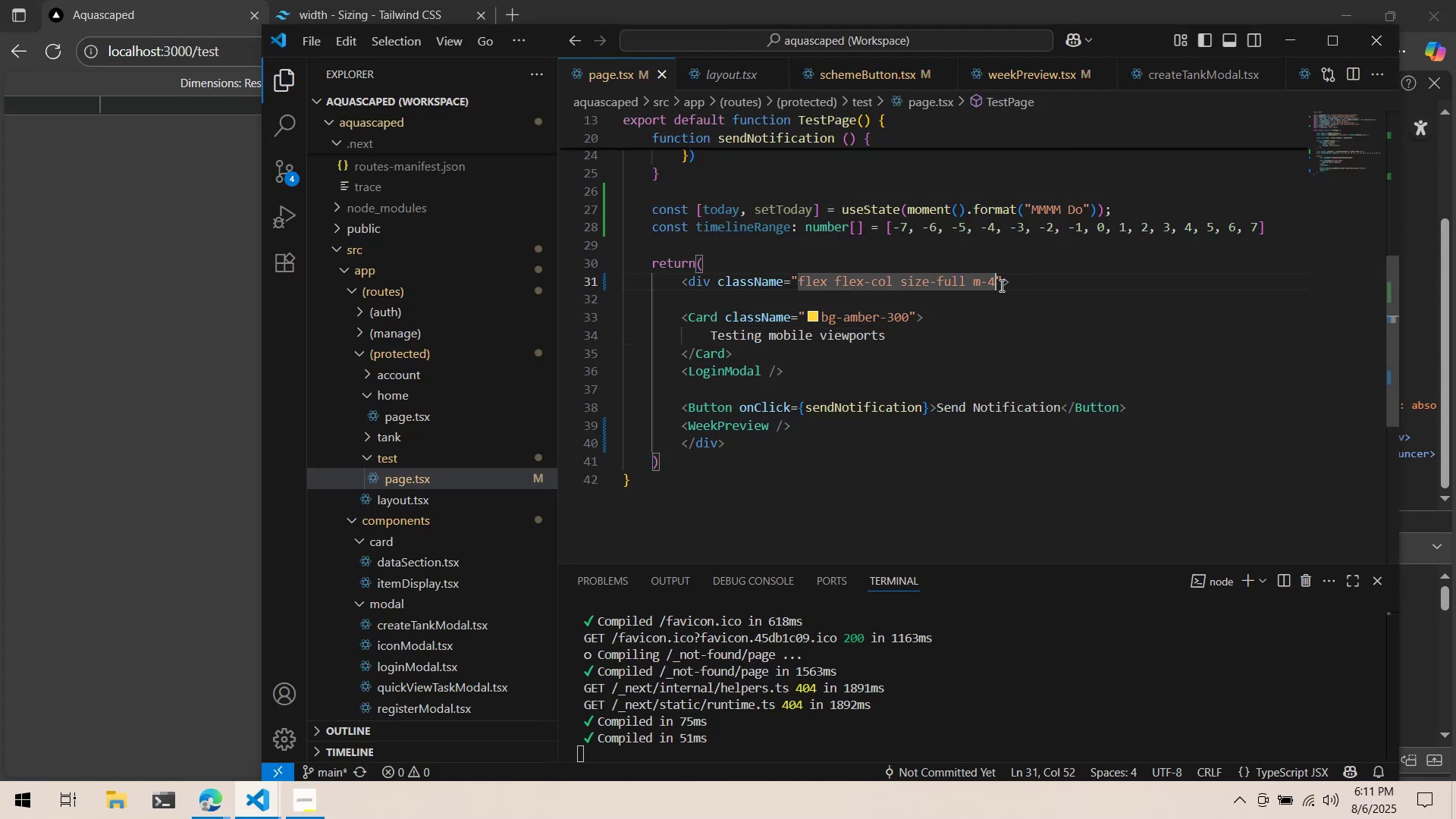 
type( fitc)
 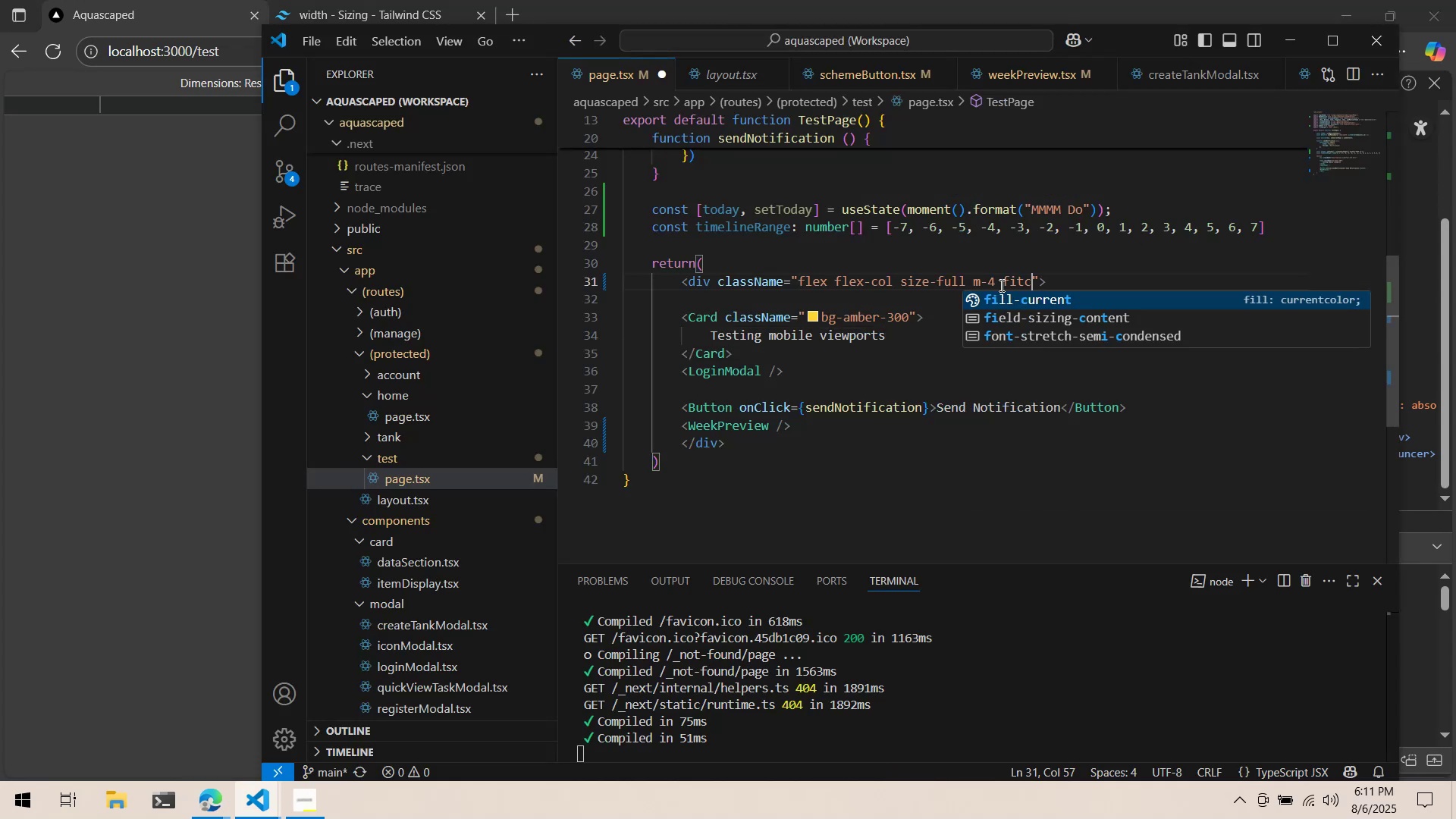 
key(Control+ControlLeft)
 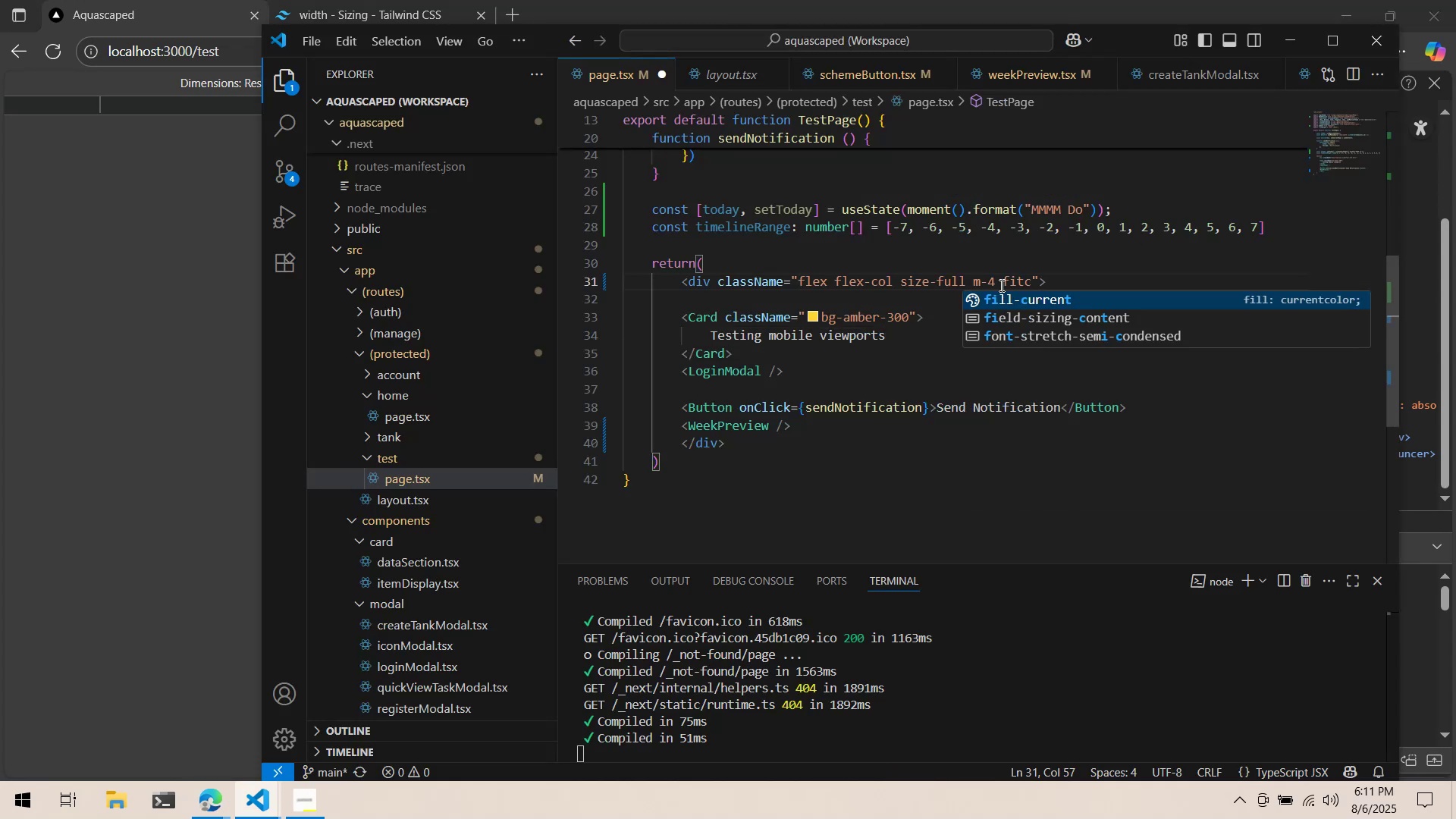 
key(Control+Backspace)
 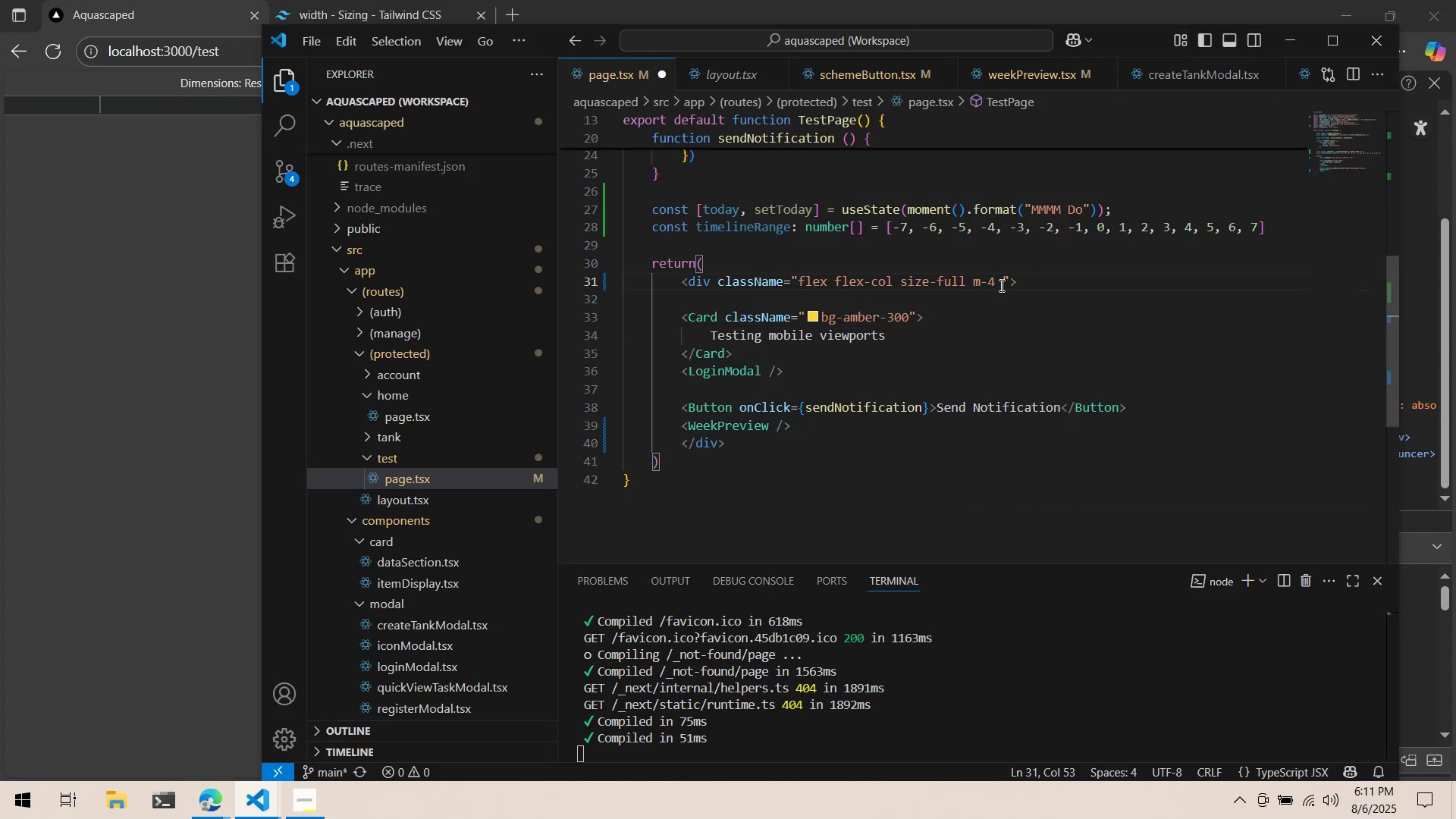 
type(conte)
 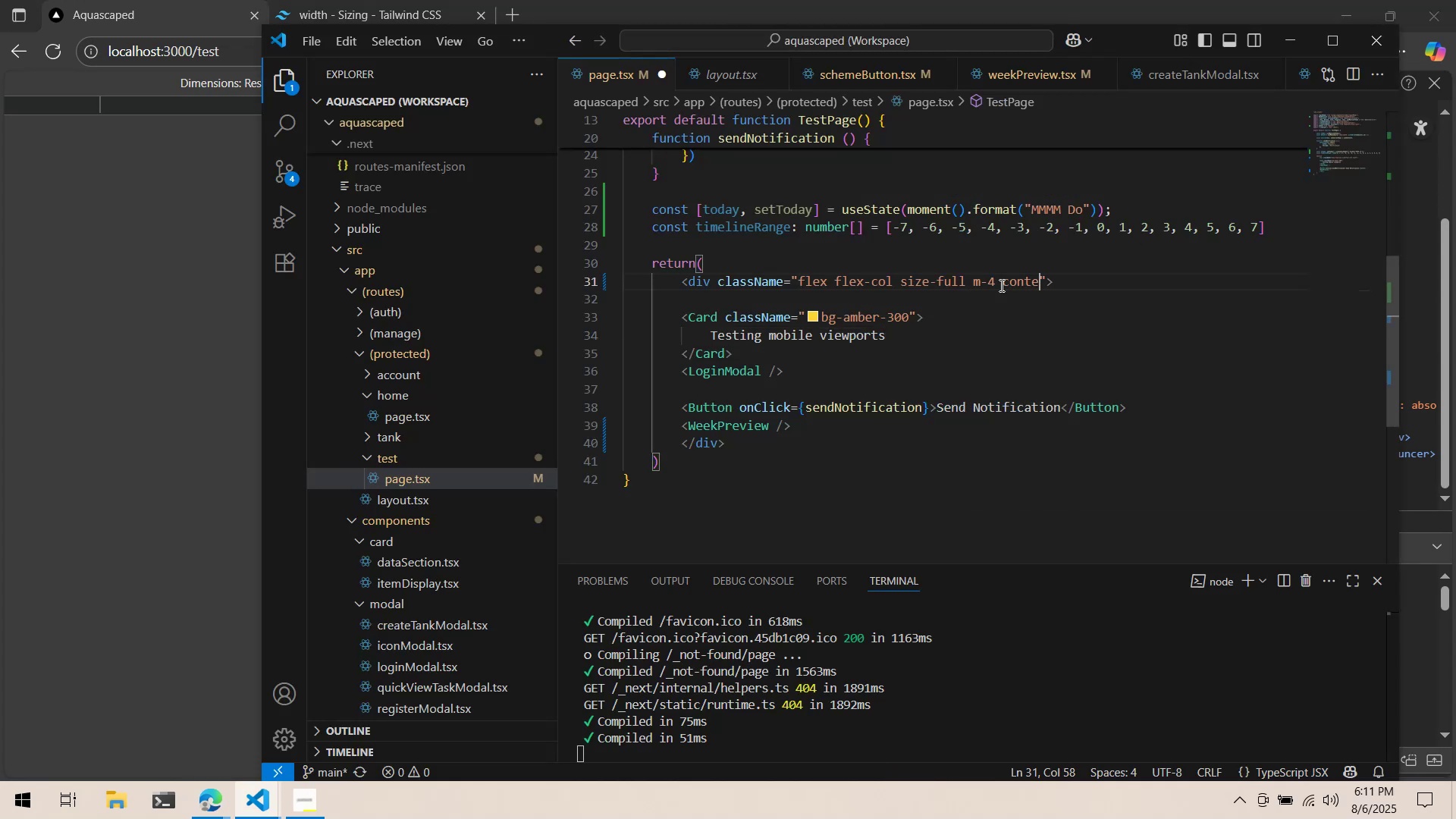 
key(Control+ControlLeft)
 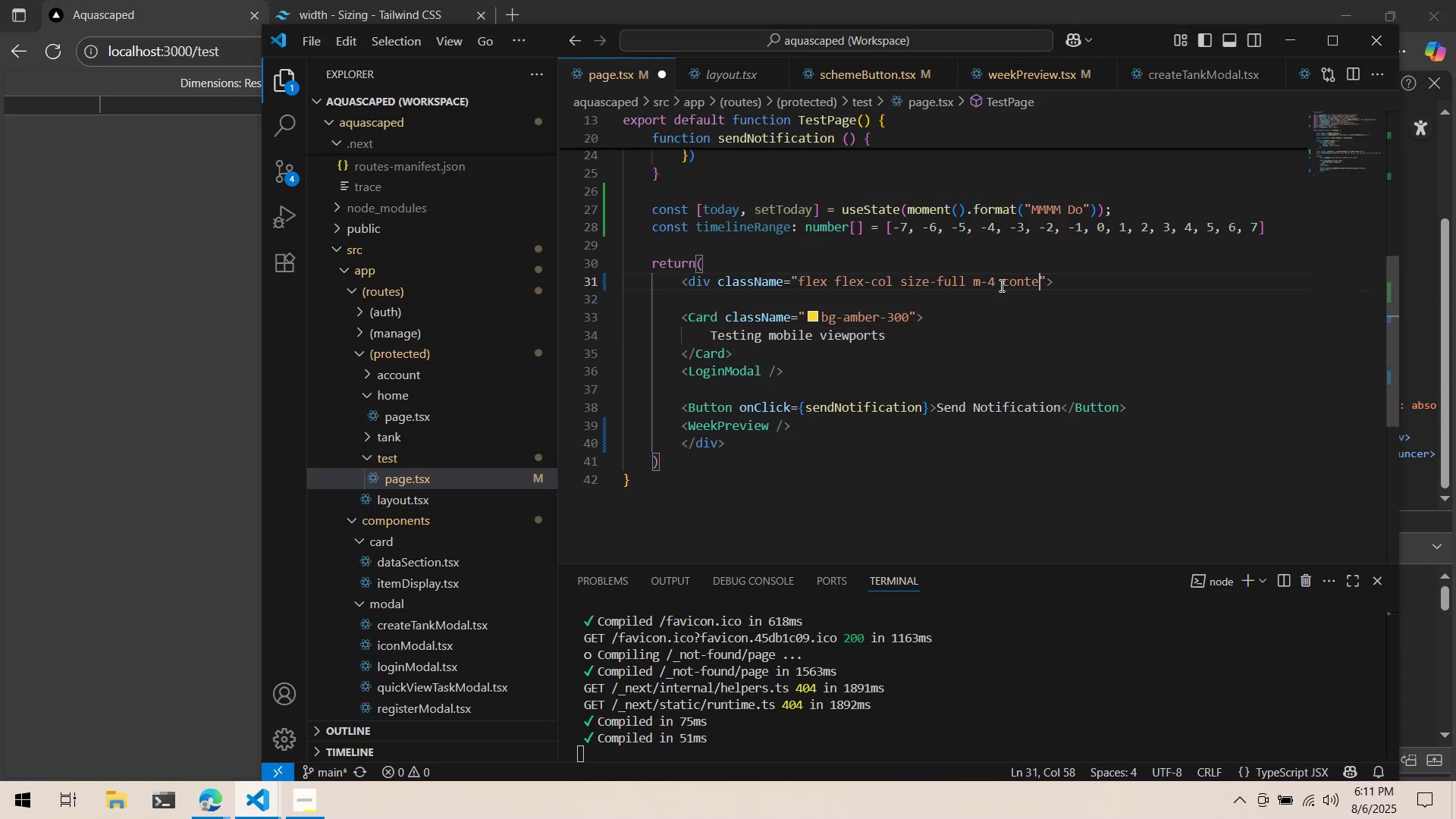 
key(Control+Backspace)
 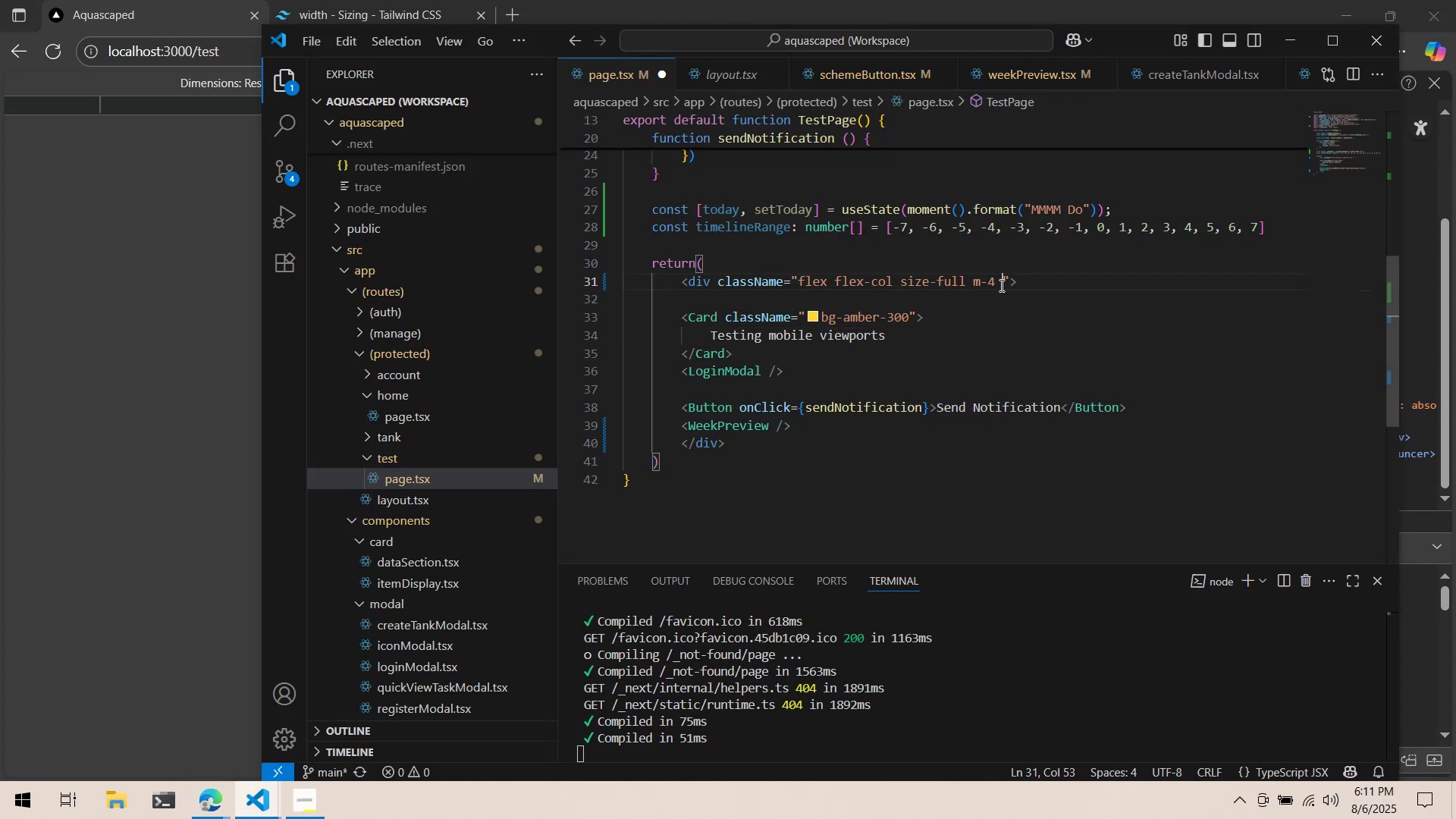 
type(fir)
key(Backspace)
type(t-c)
 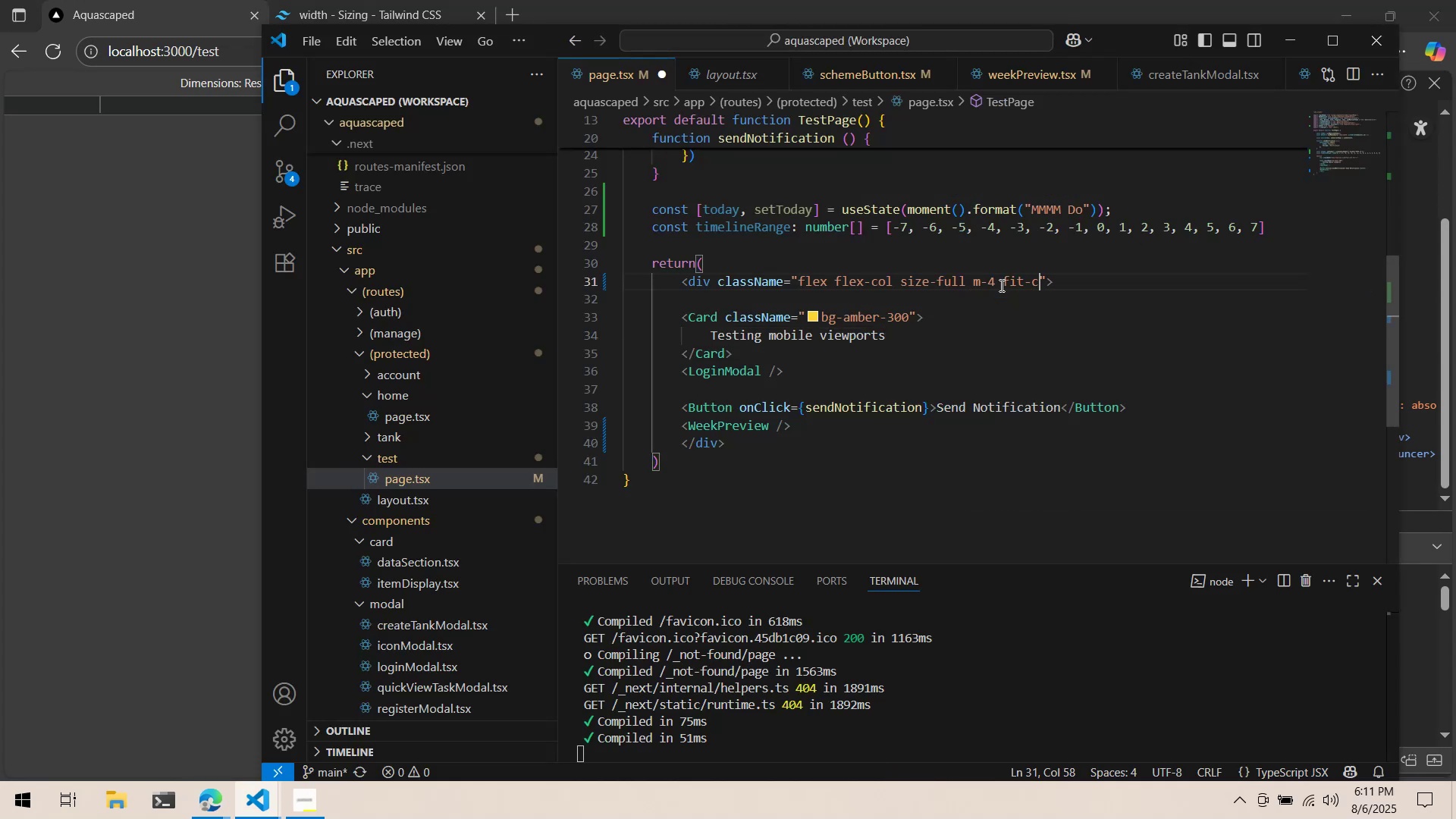 
key(Control+Backspace)
 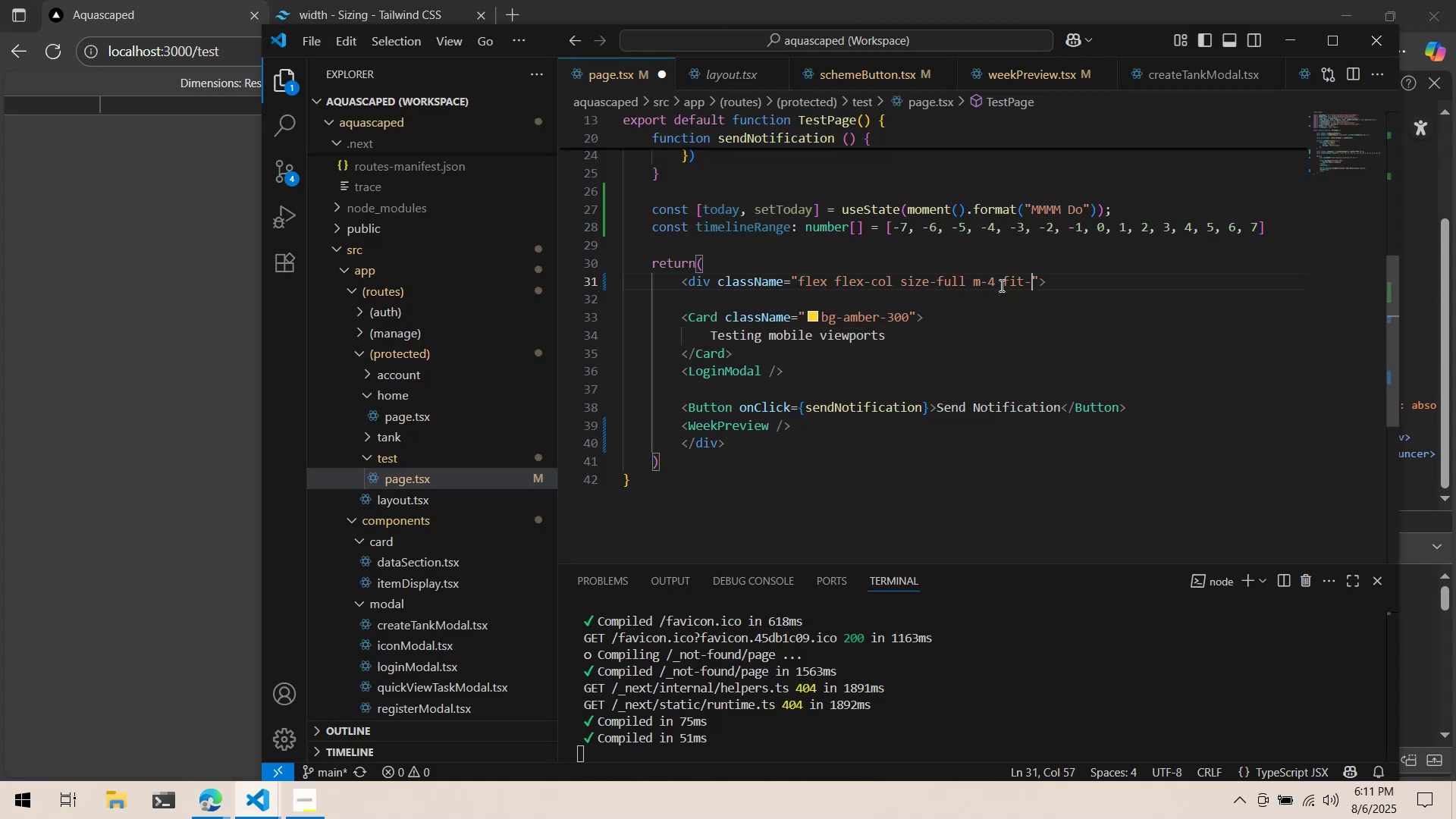 
key(Control+Backspace)
 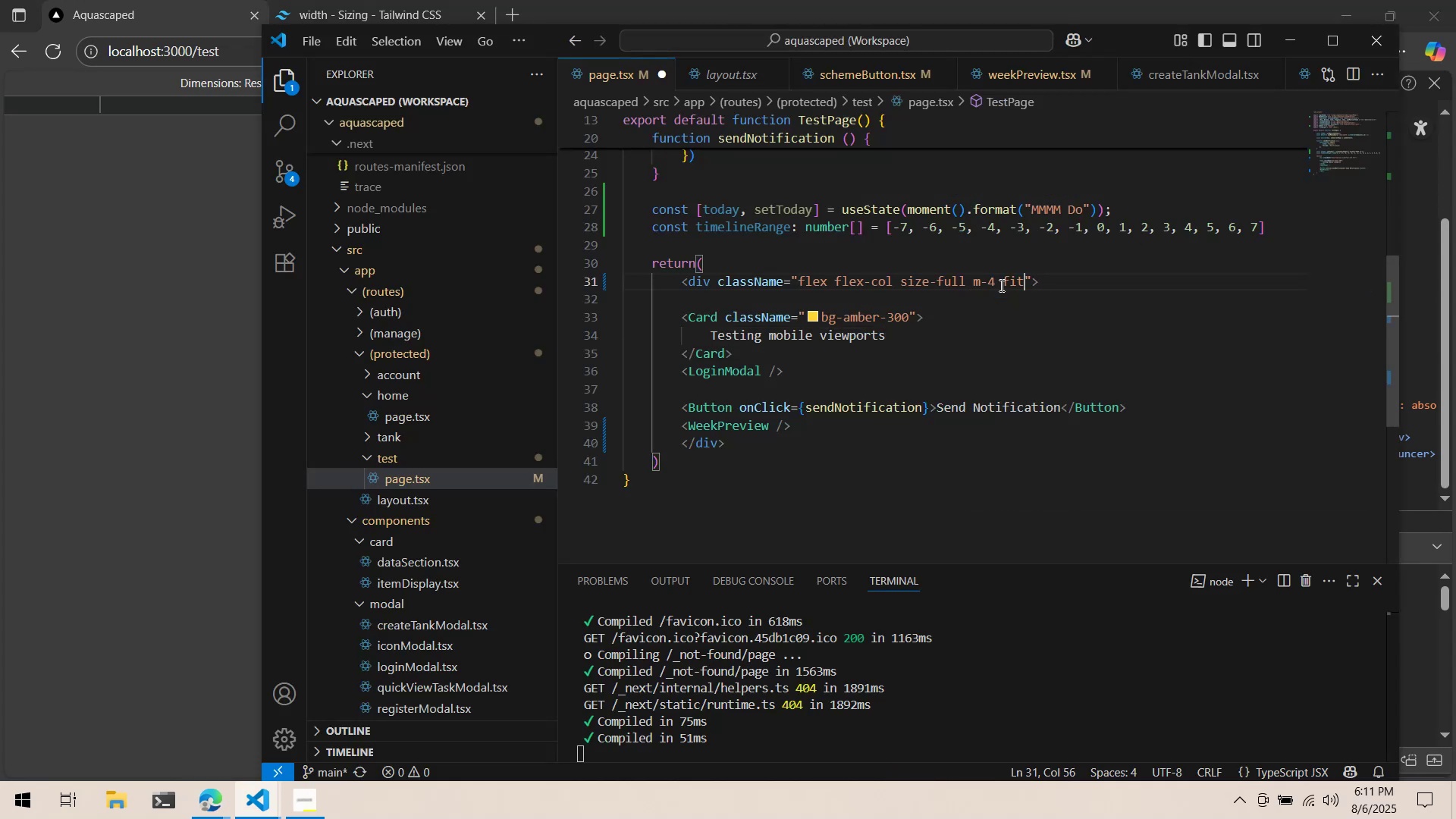 
key(Control+Backspace)
 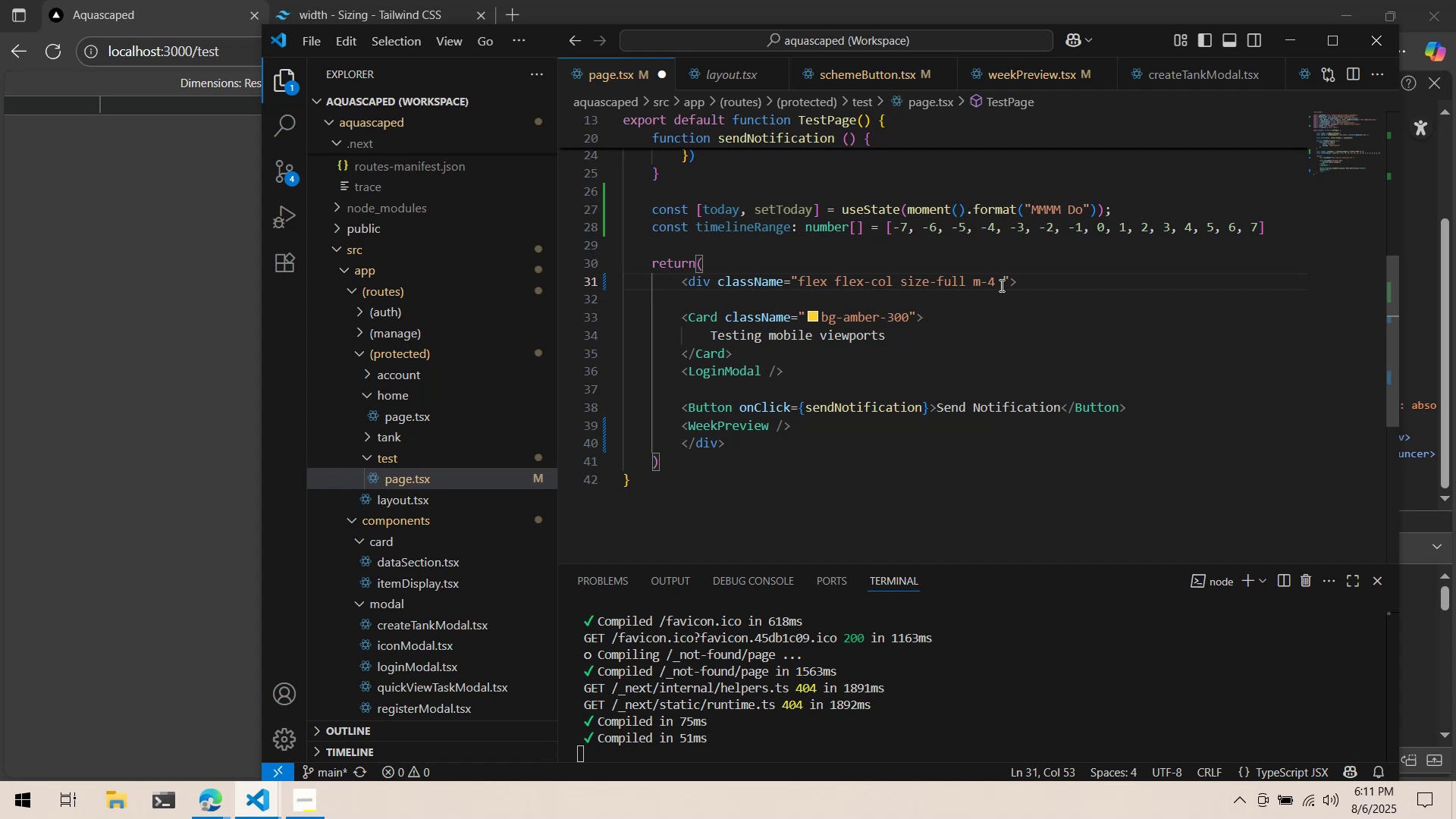 
type(items-fi)
key(Backspace)
 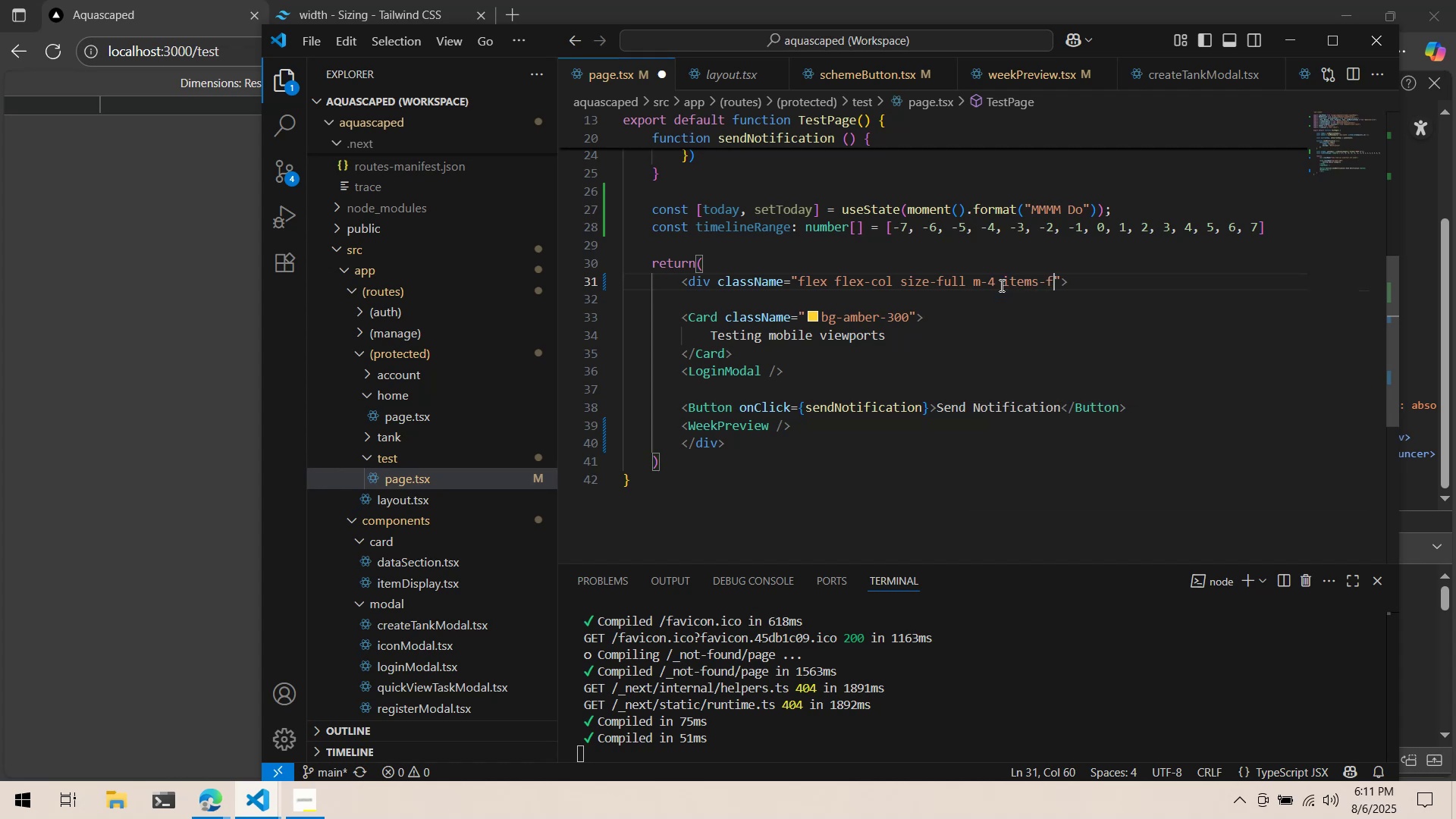 
key(Control+ControlLeft)
 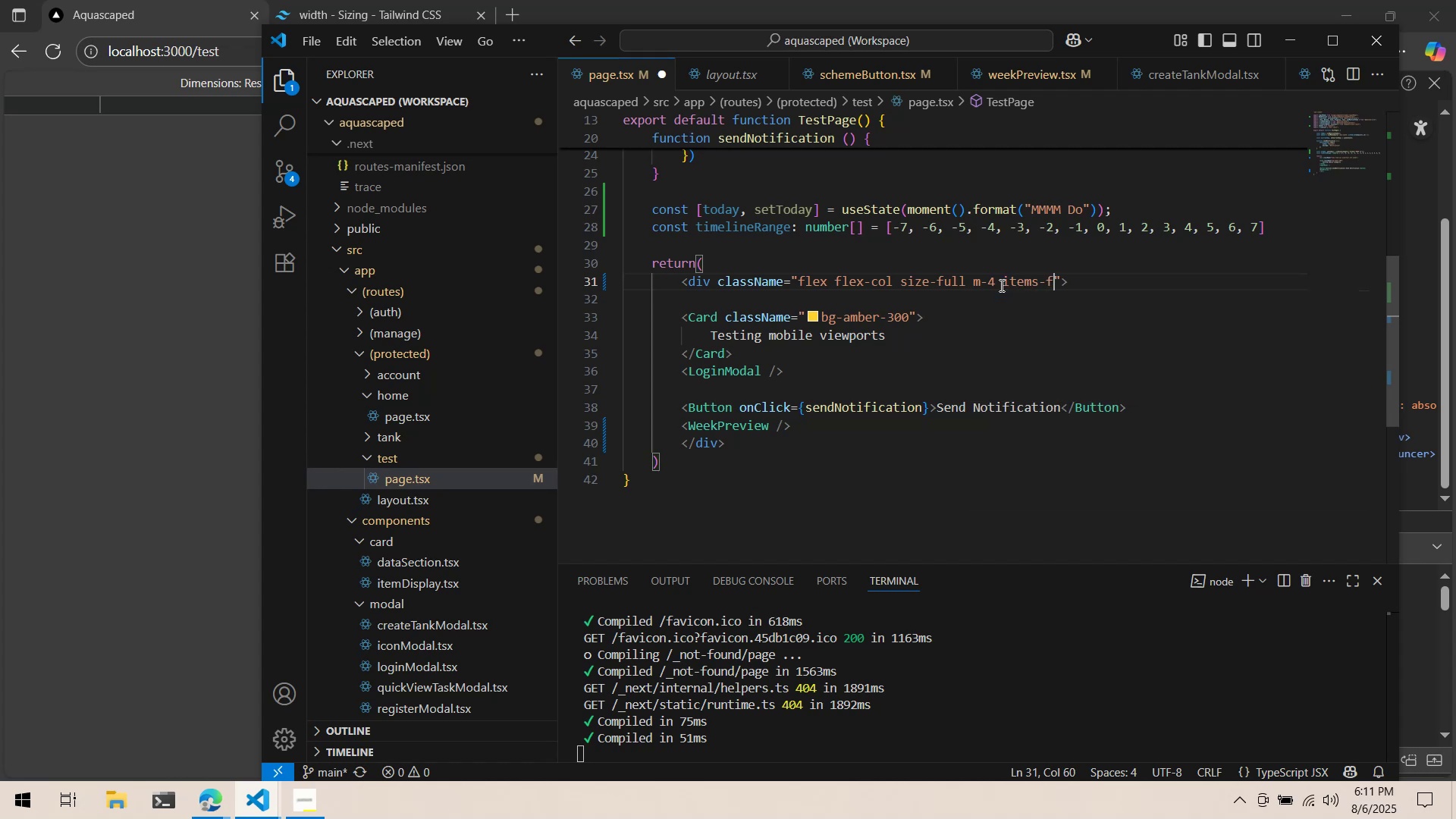 
key(Control+Backspace)
 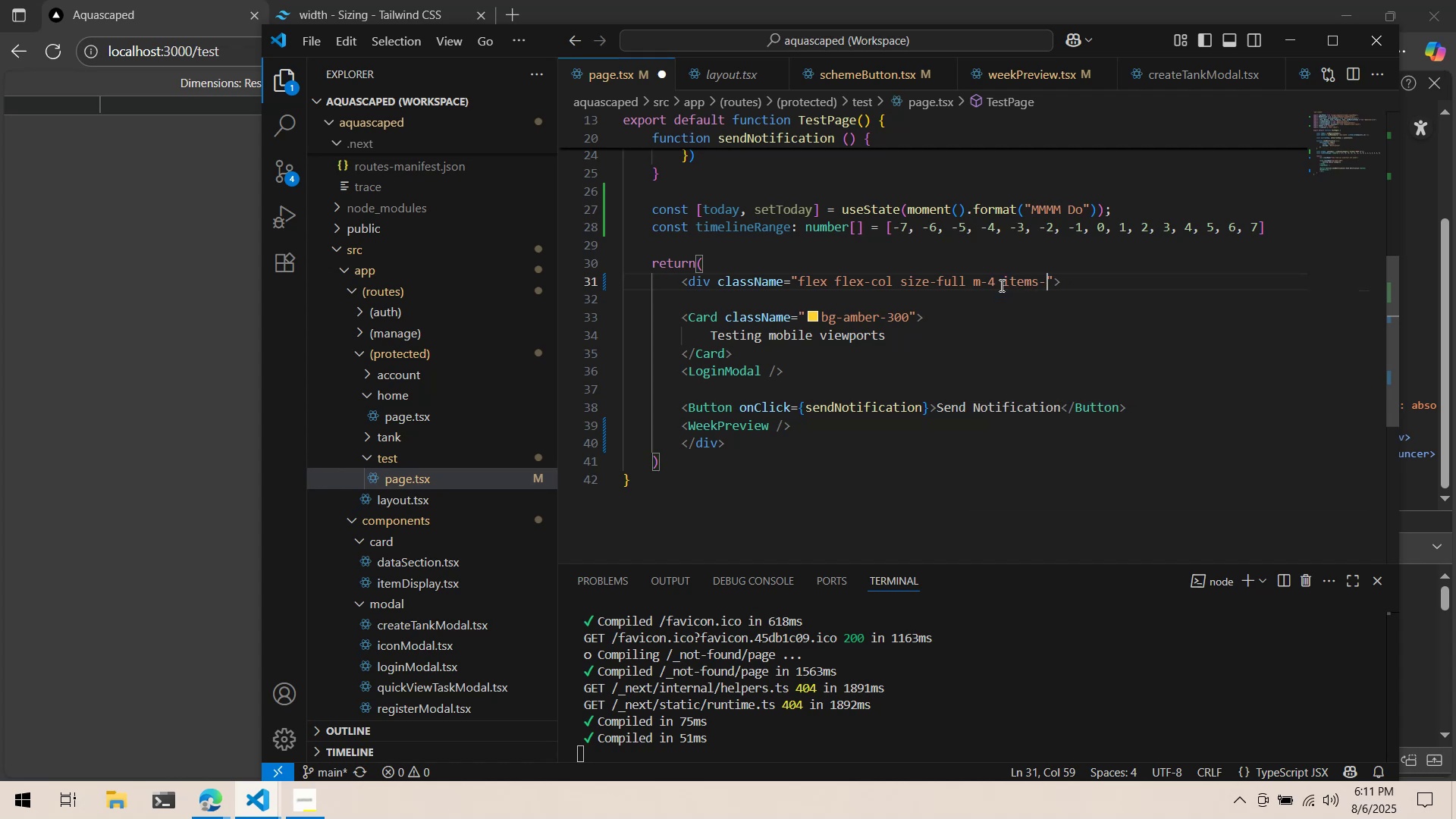 
key(Alt+AltLeft)
 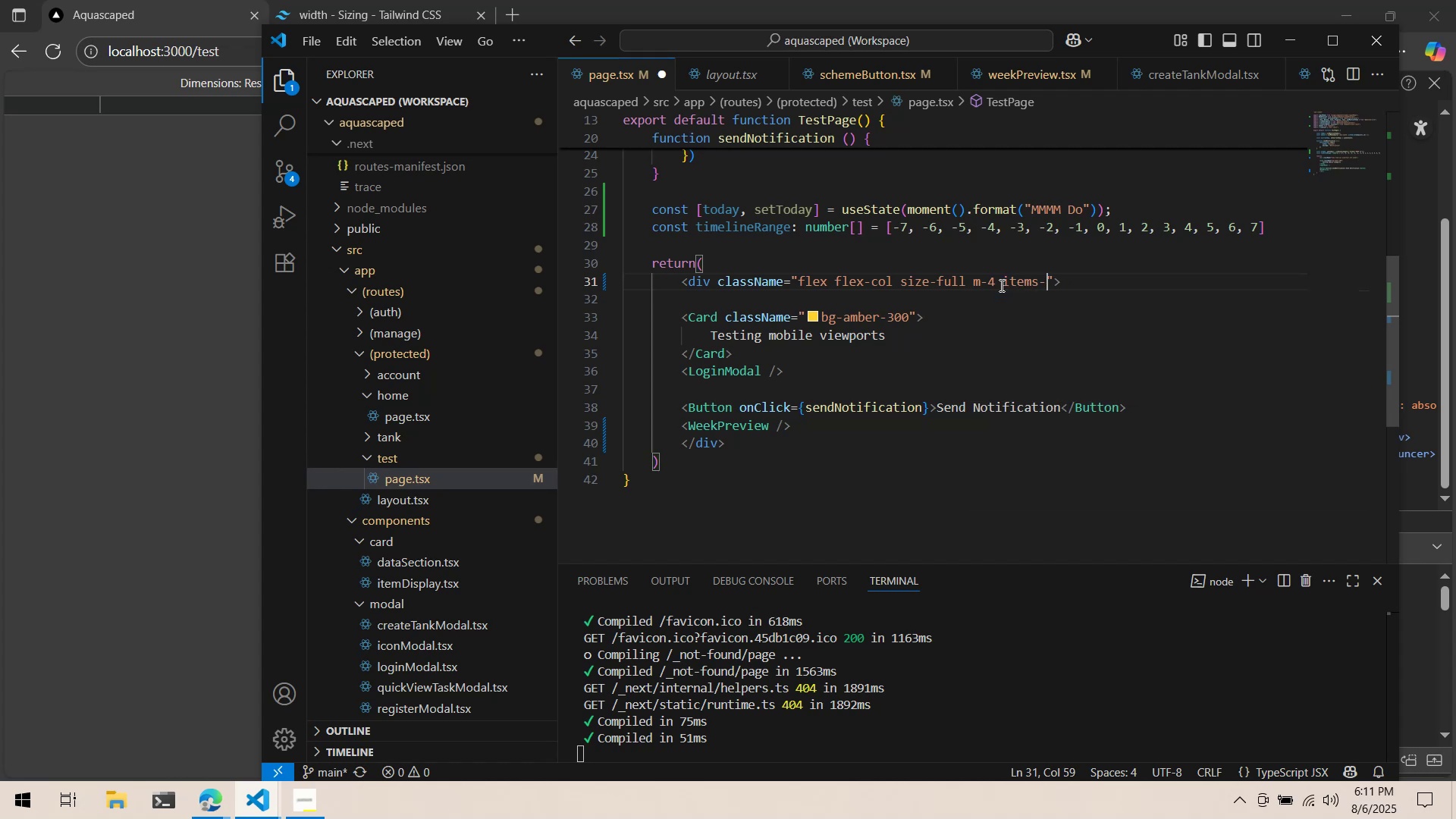 
key(Alt+Tab)
 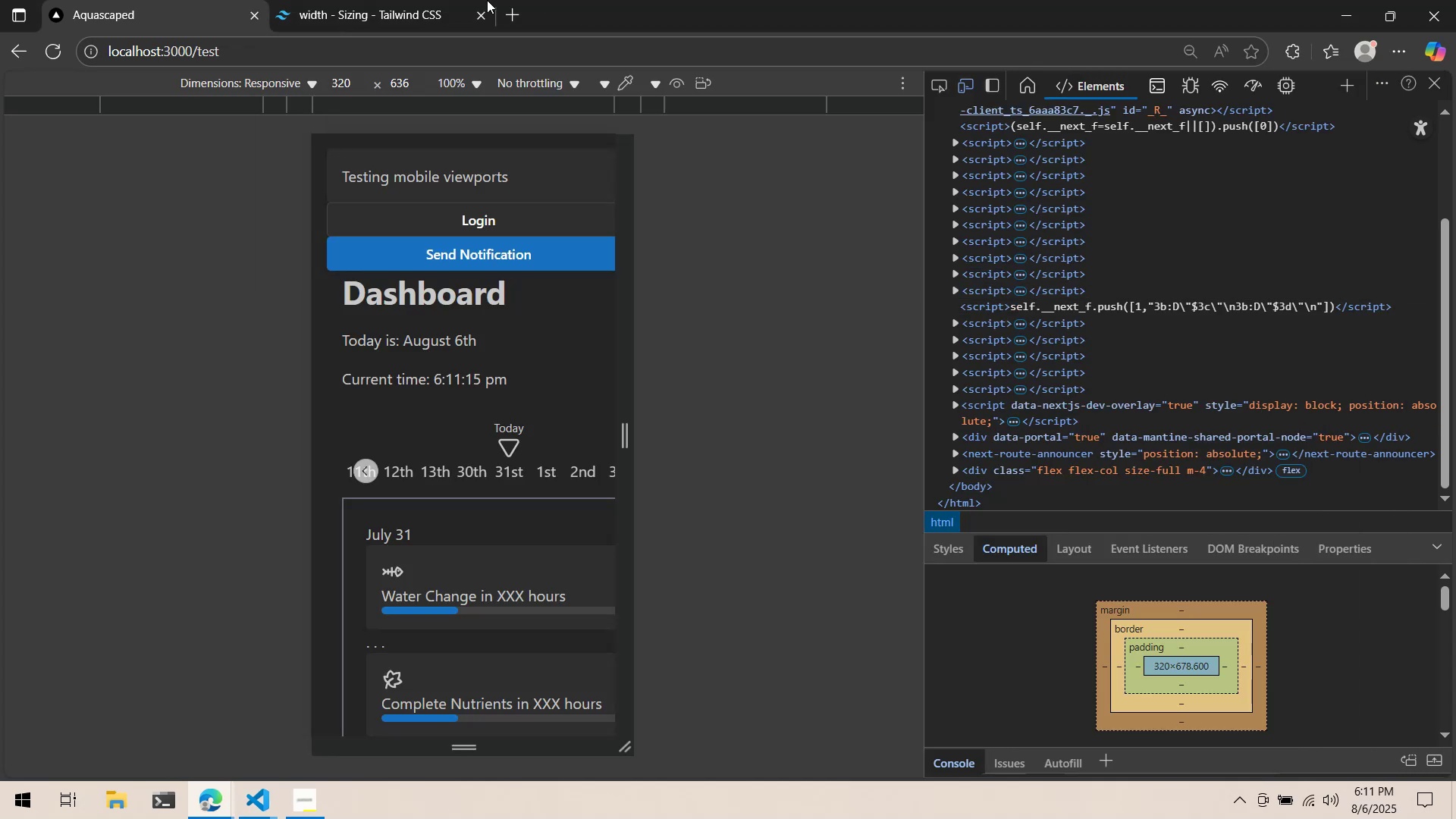 
left_click([382, 0])
 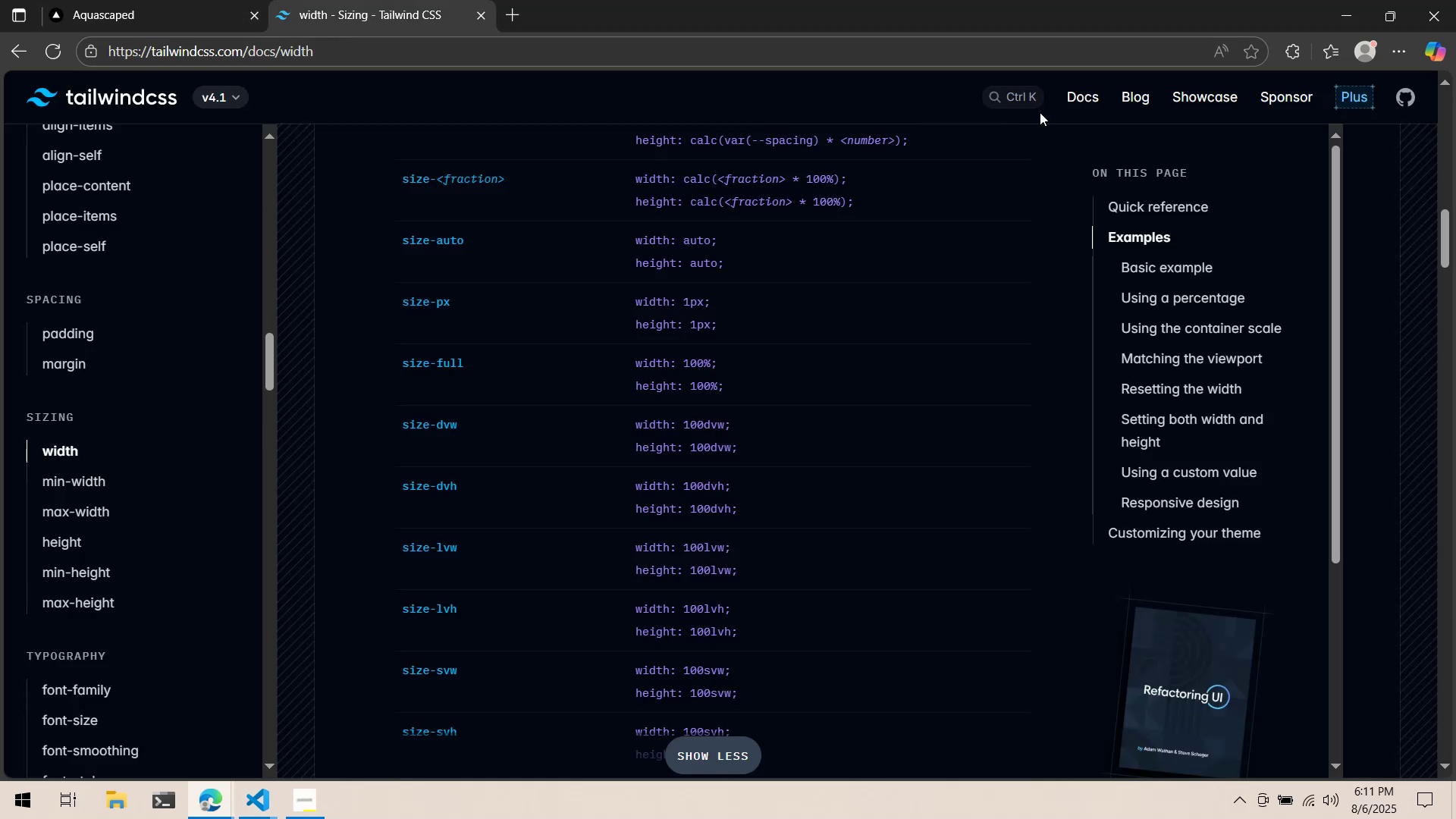 
left_click([907, 165])
 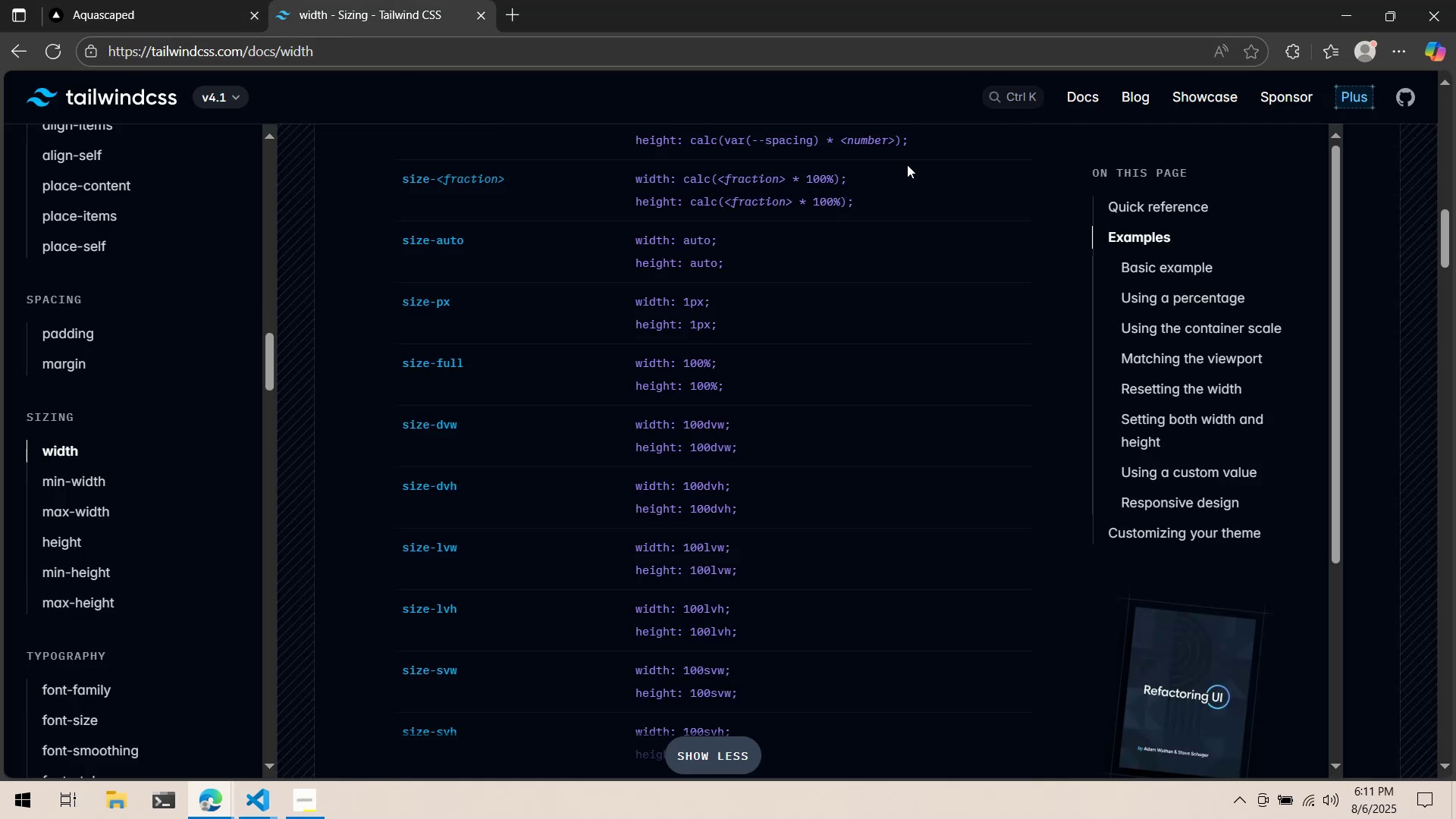 
key(Control+K)
 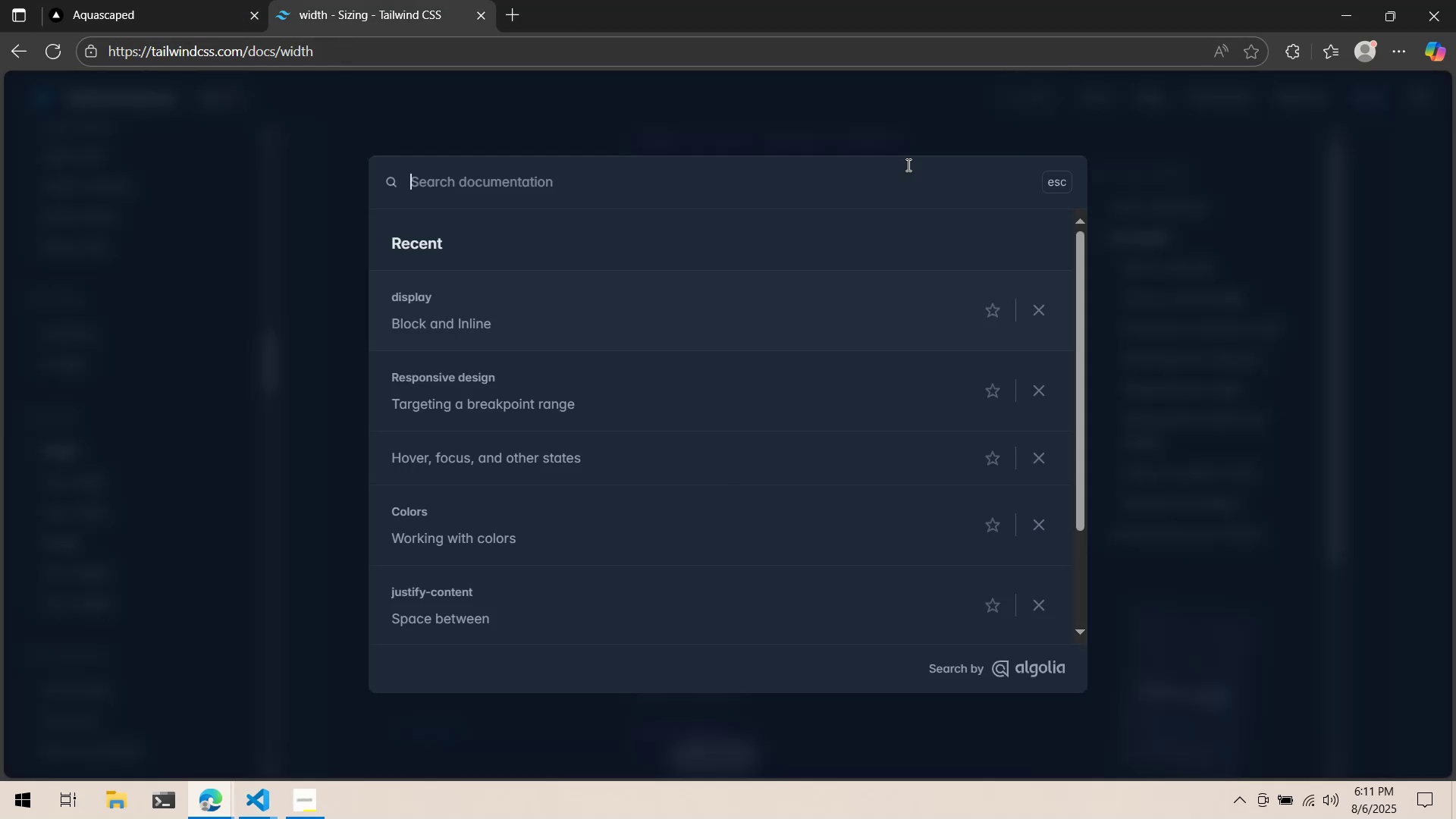 
type(fit c)
 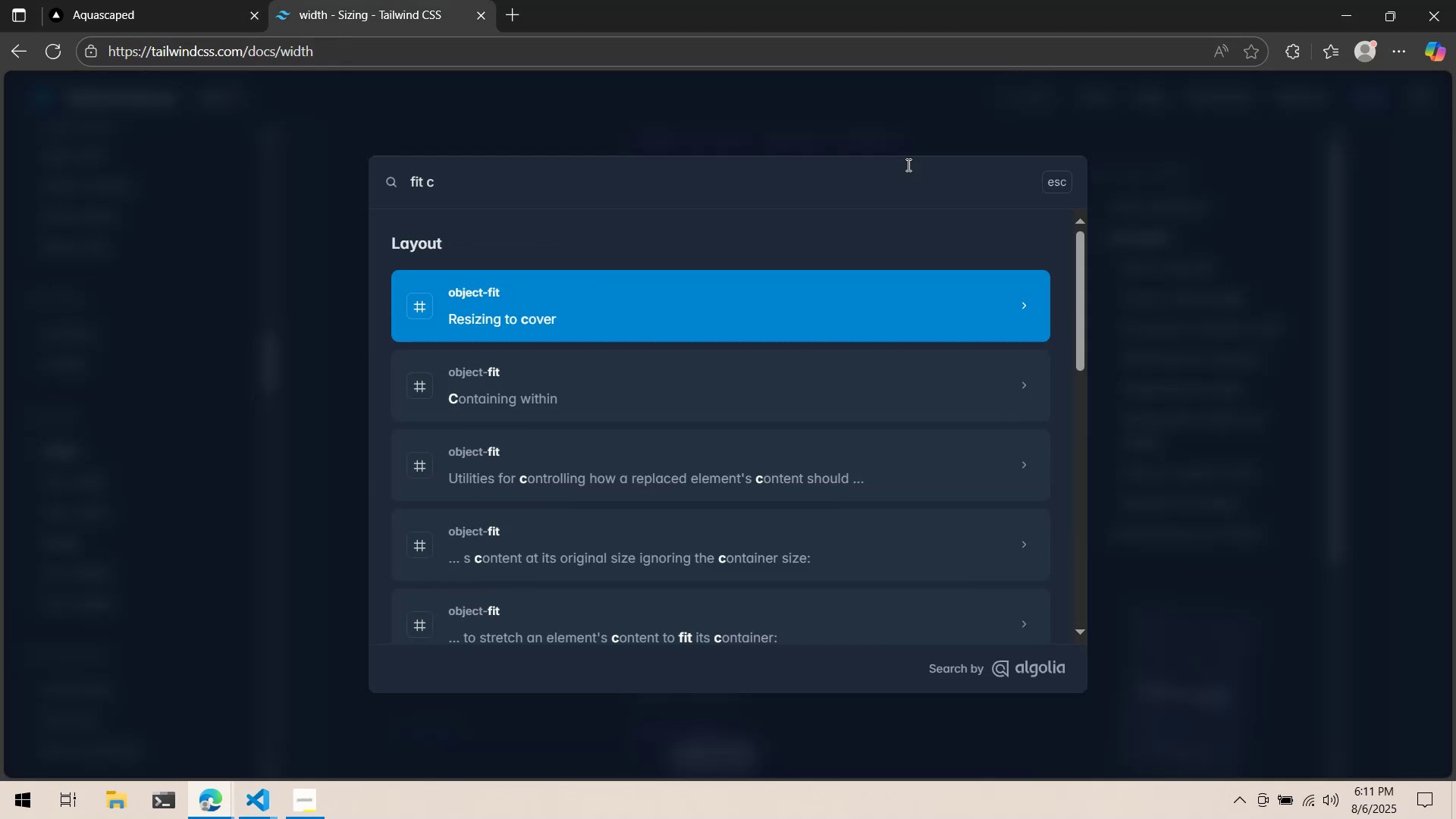 
key(Alt+AltLeft)
 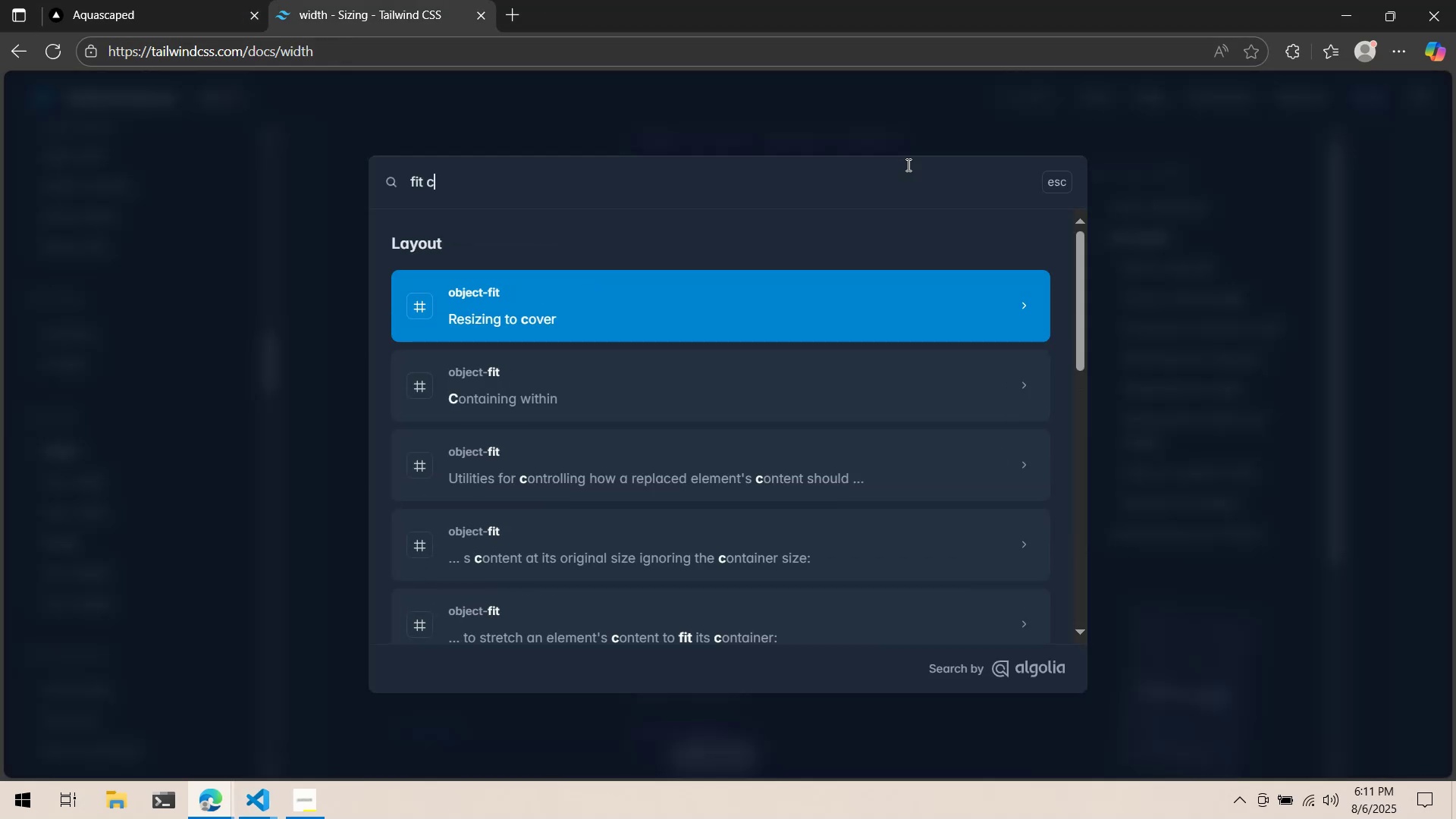 
key(Alt+Tab)
 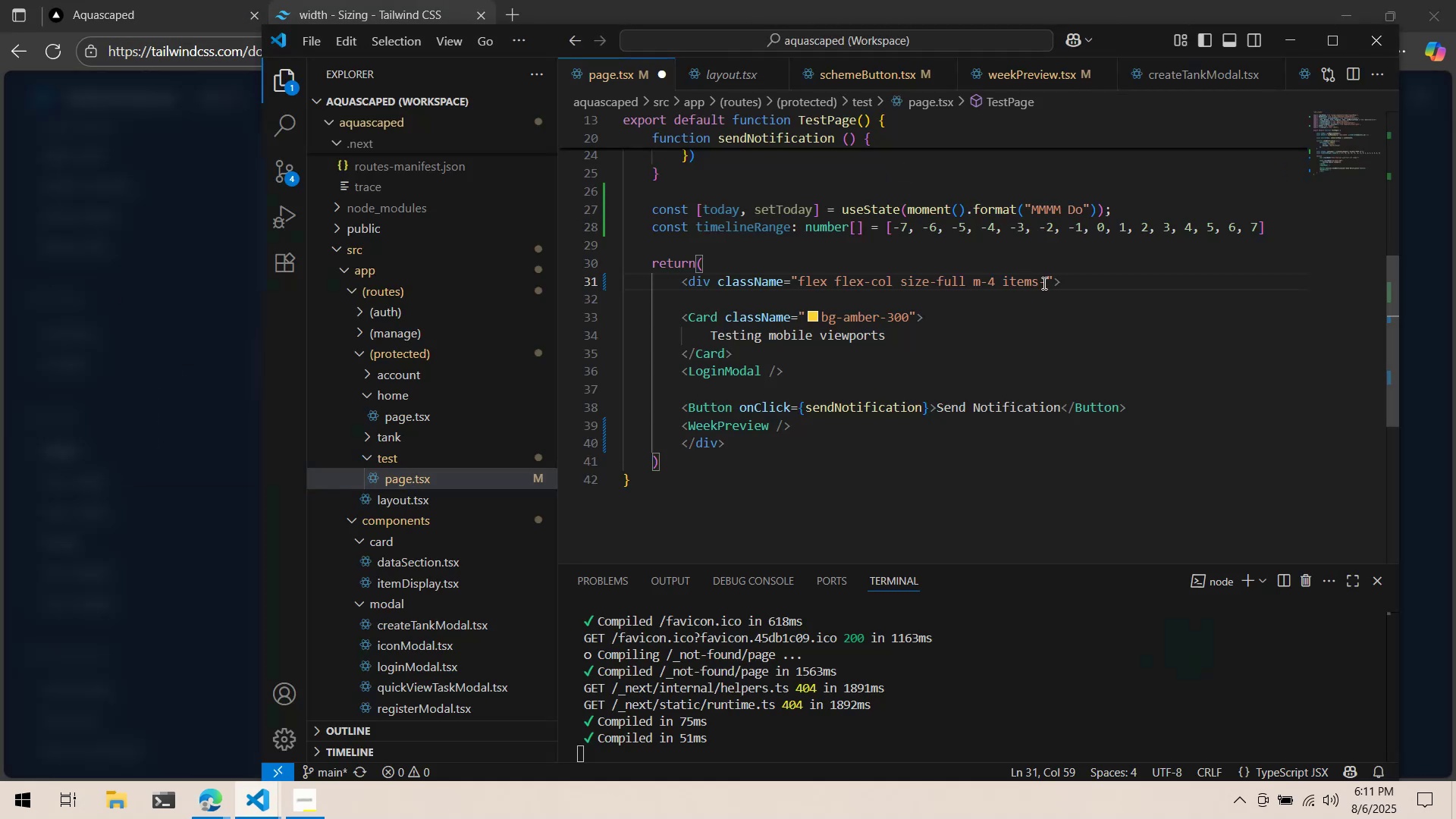 
left_click_drag(start_coordinate=[1047, 285], to_coordinate=[795, 287])
 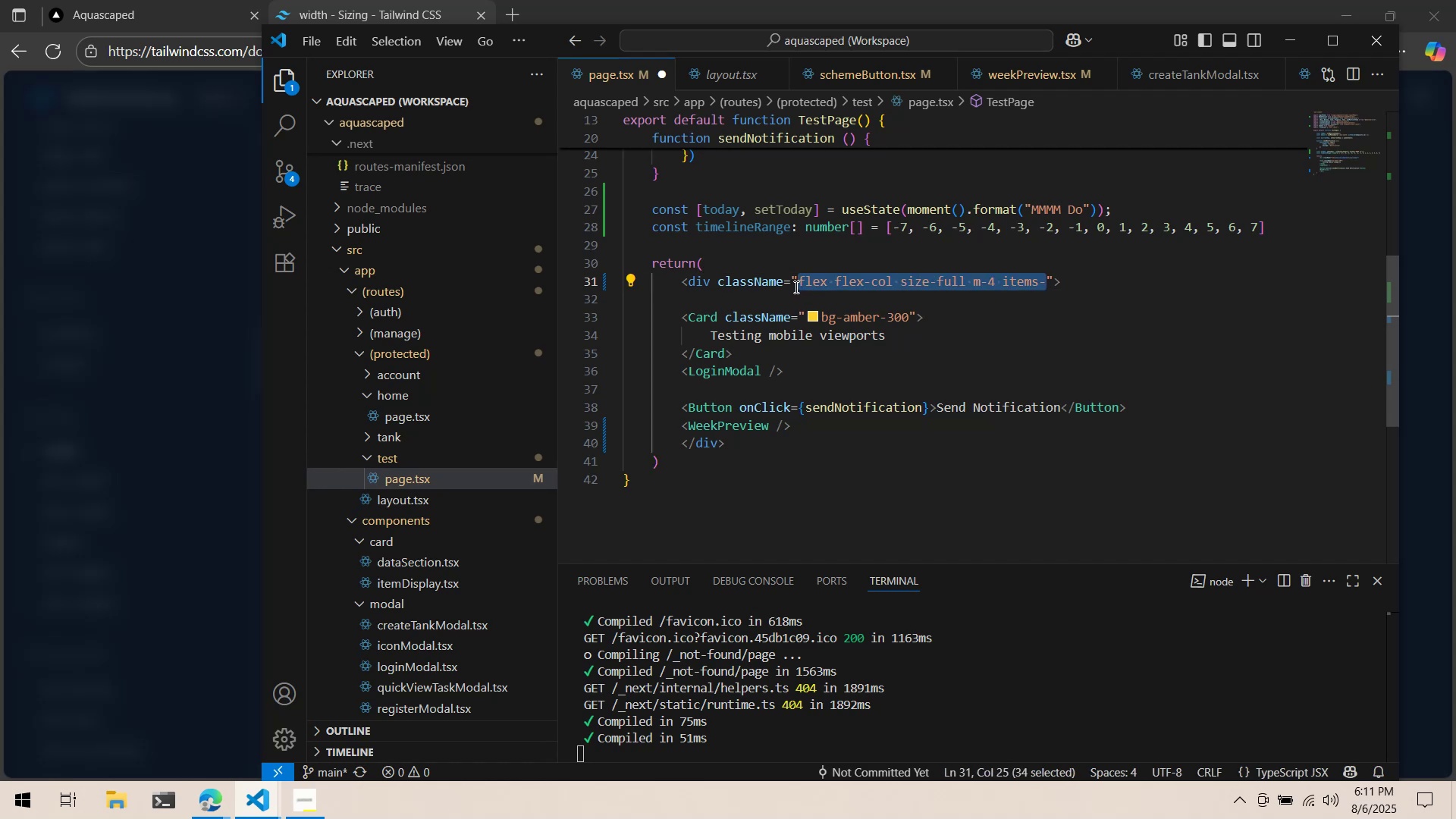 
key(Control+X)
 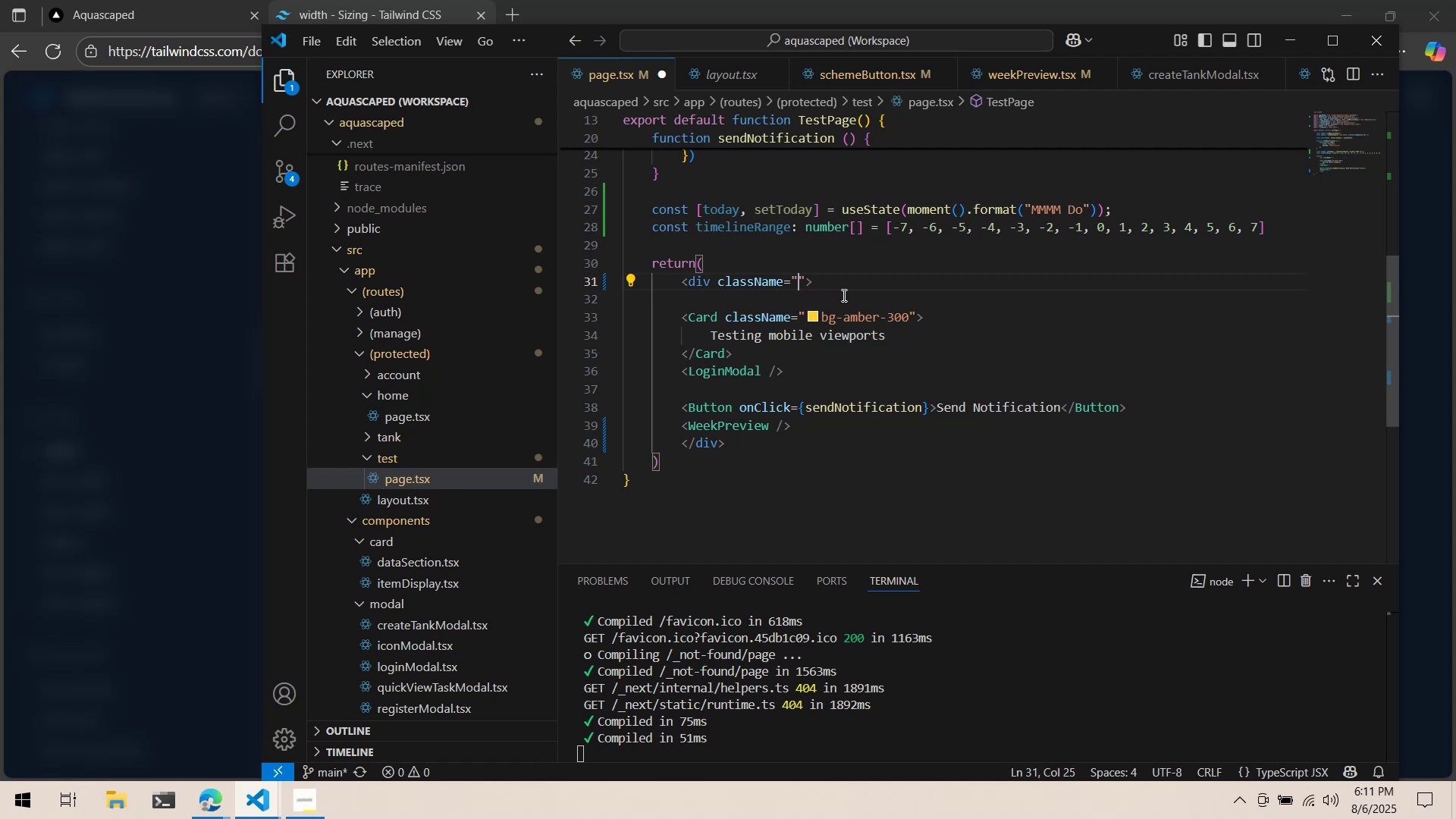 
key(Control+ControlLeft)
 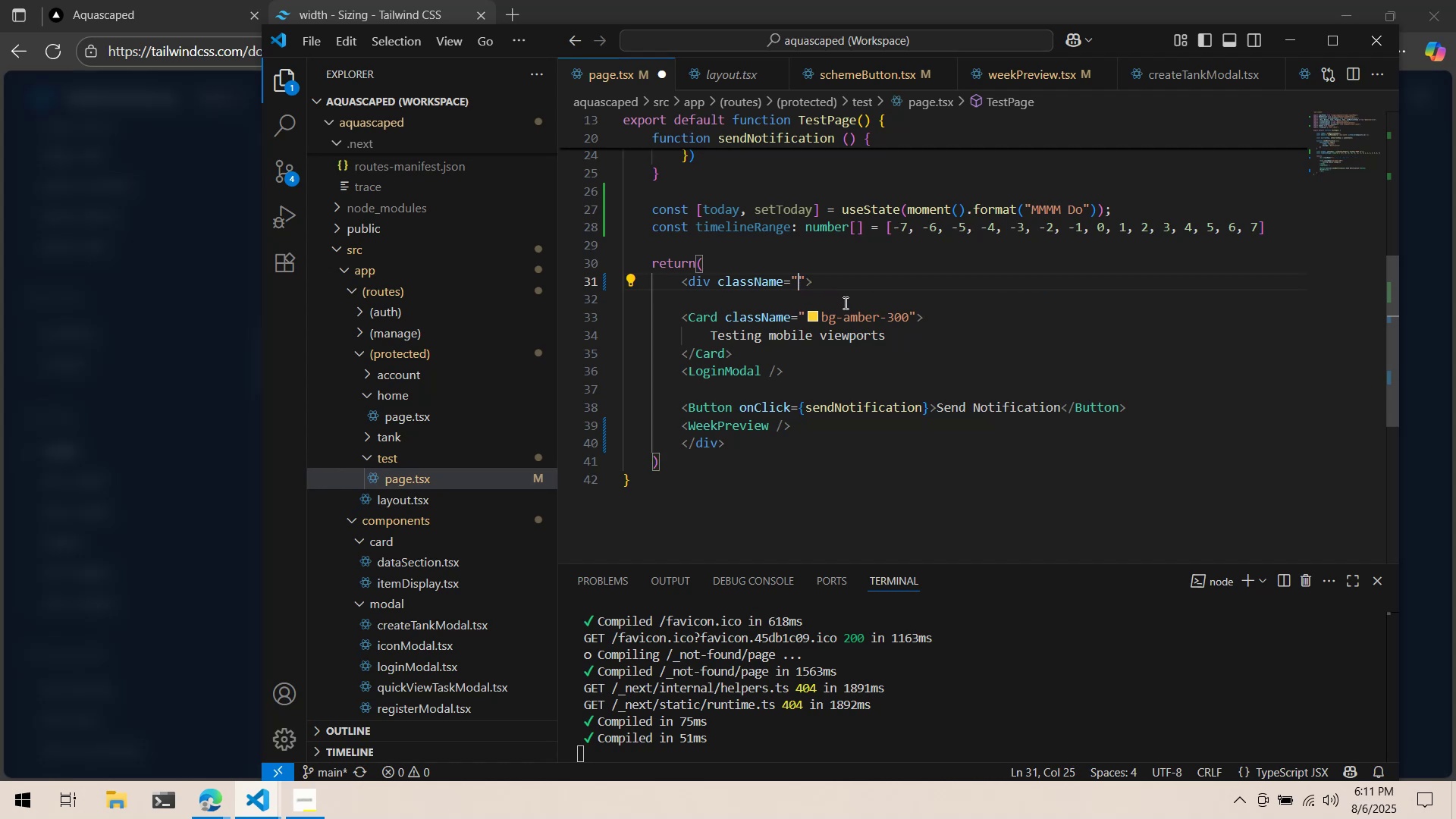 
key(Control+S)
 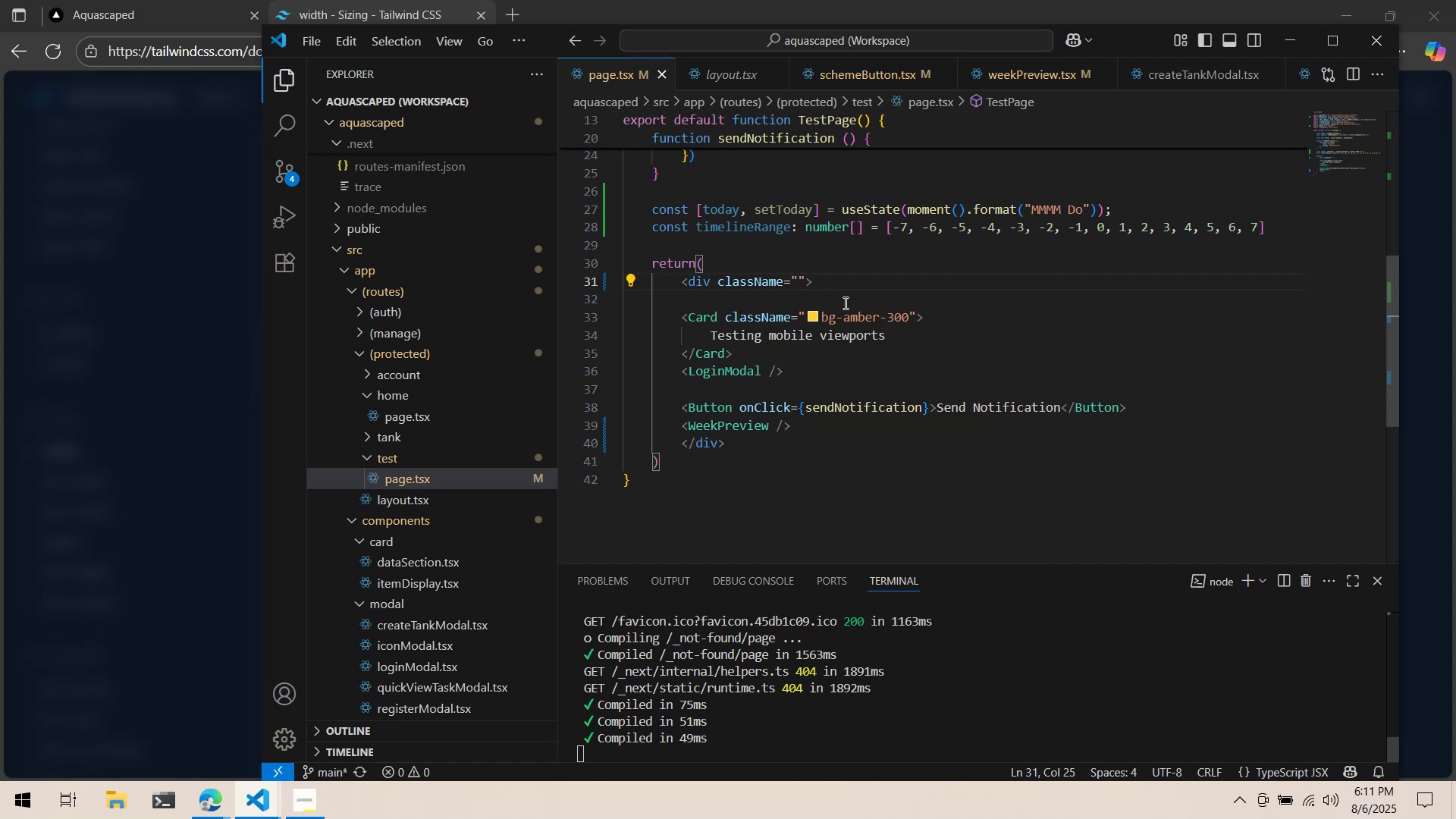 
key(Alt+AltLeft)
 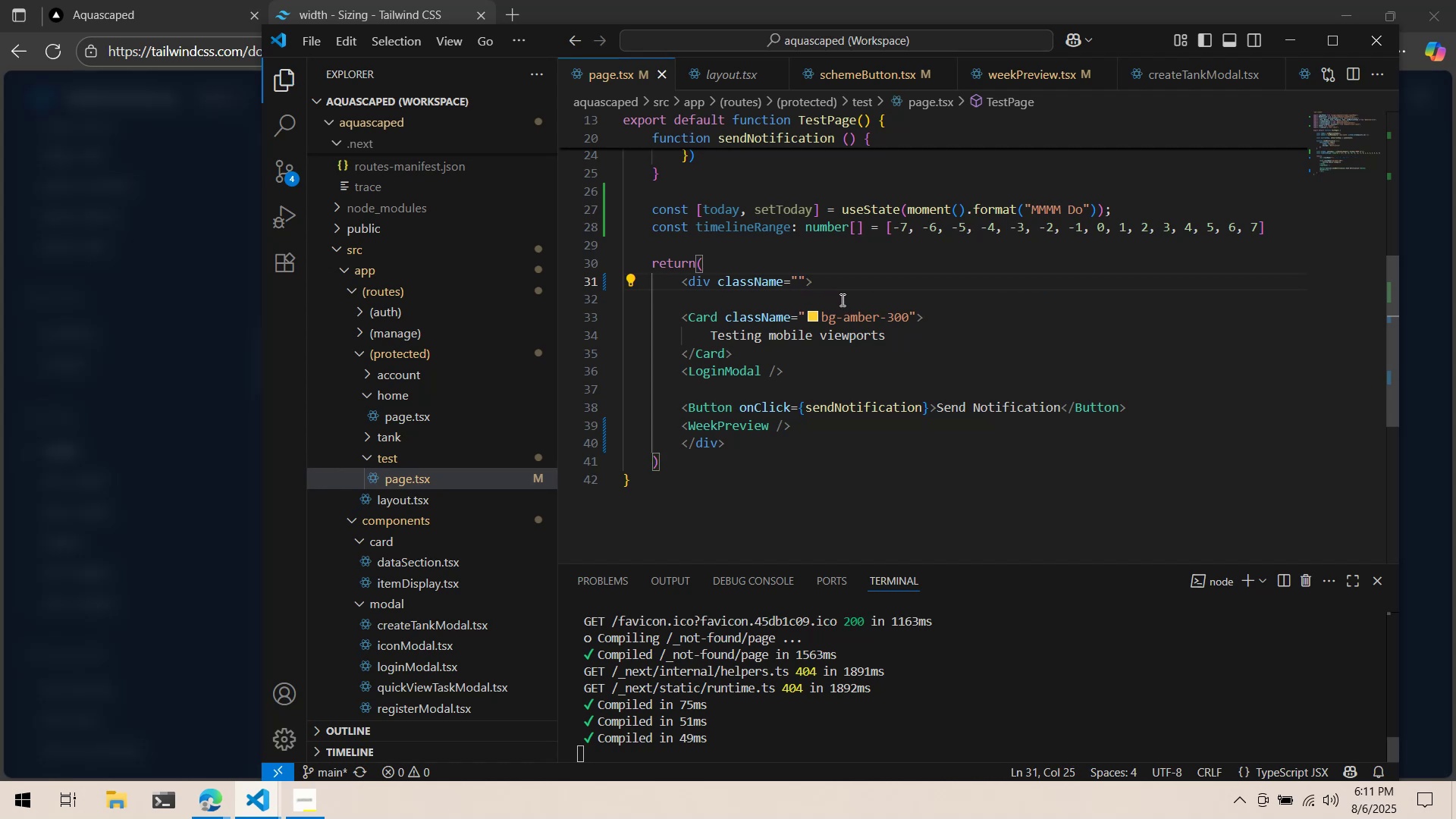 
key(Alt+Tab)
 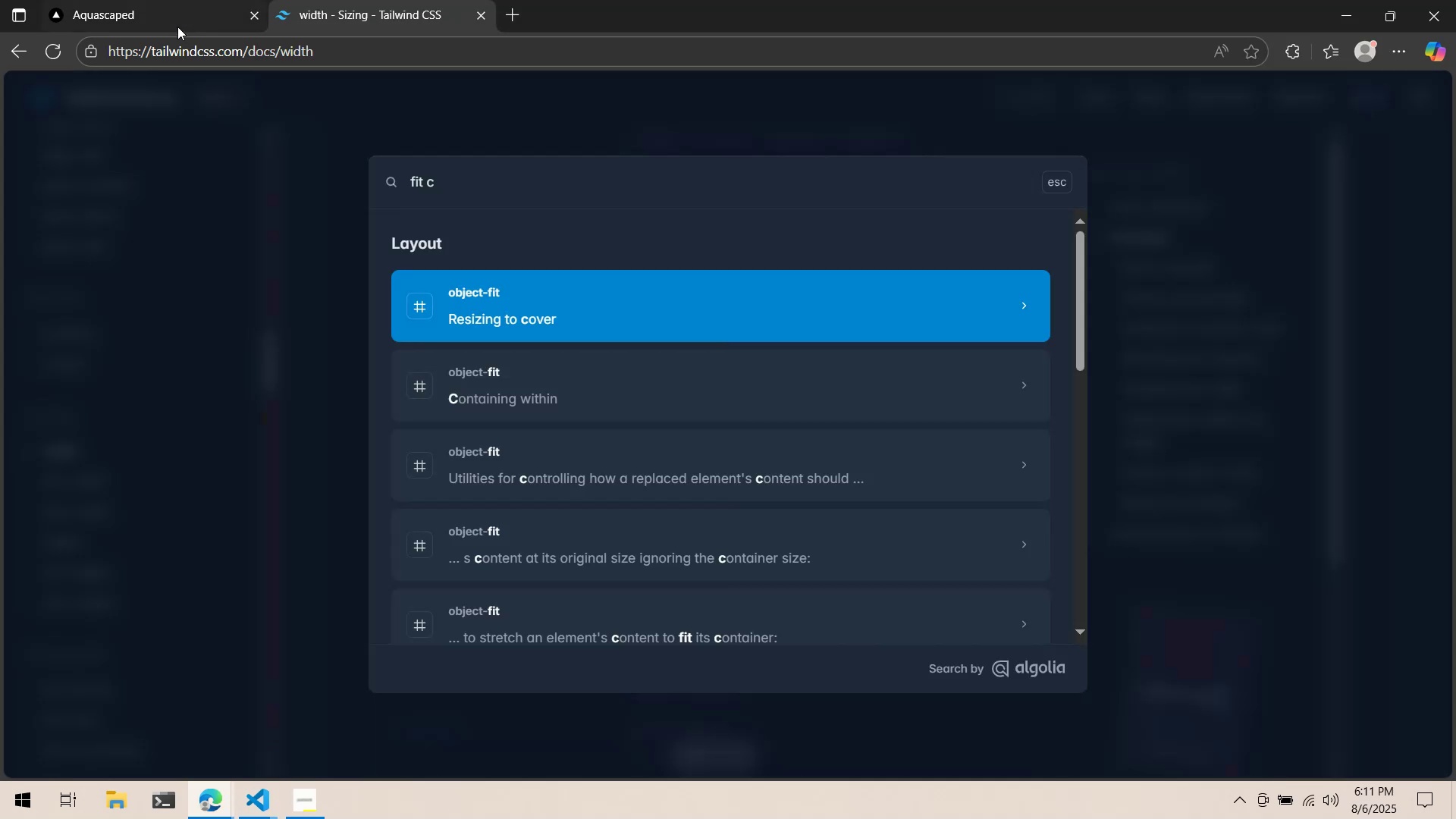 
left_click([172, 20])
 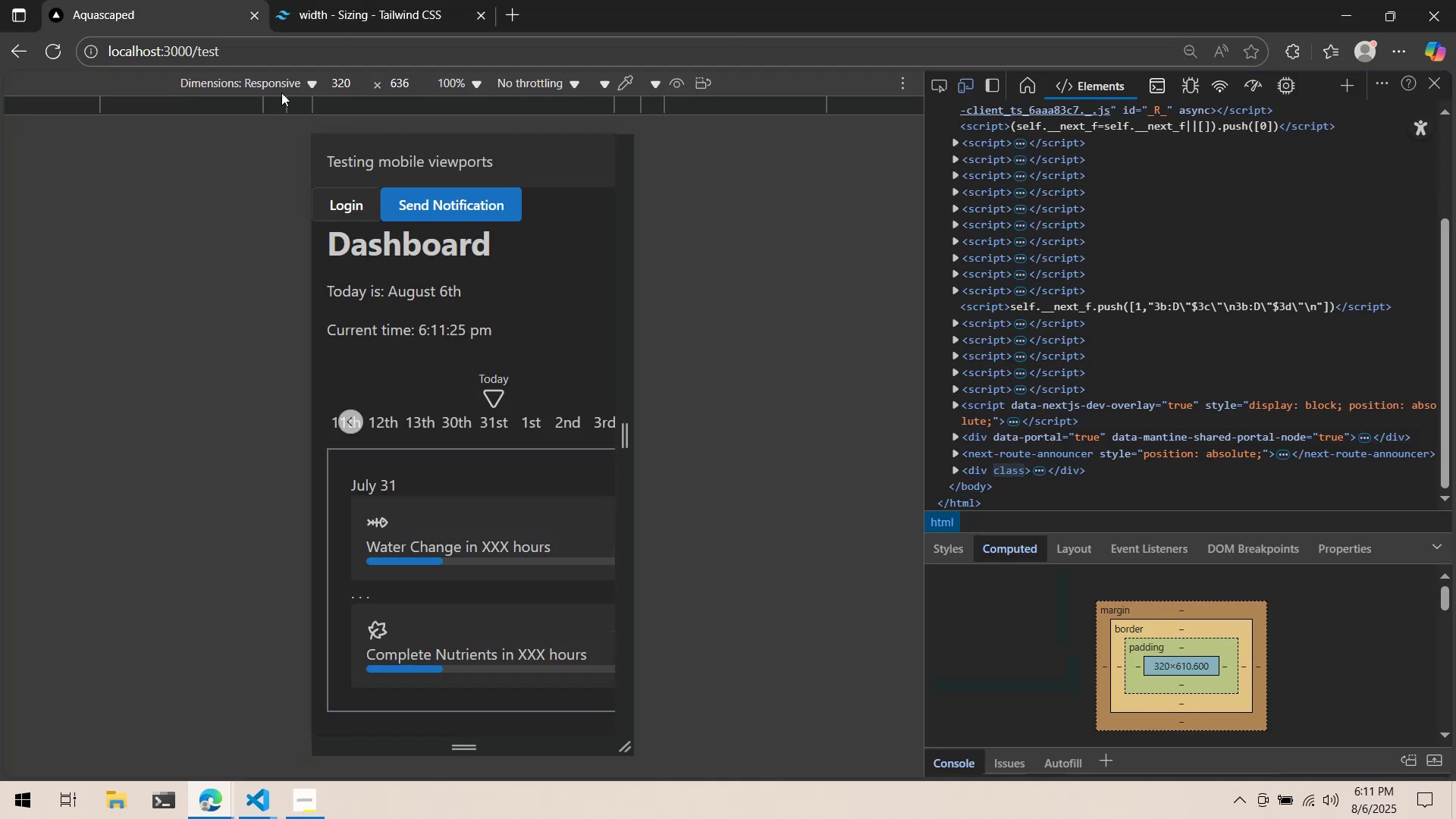 
scroll: coordinate [544, 247], scroll_direction: down, amount: 1.0
 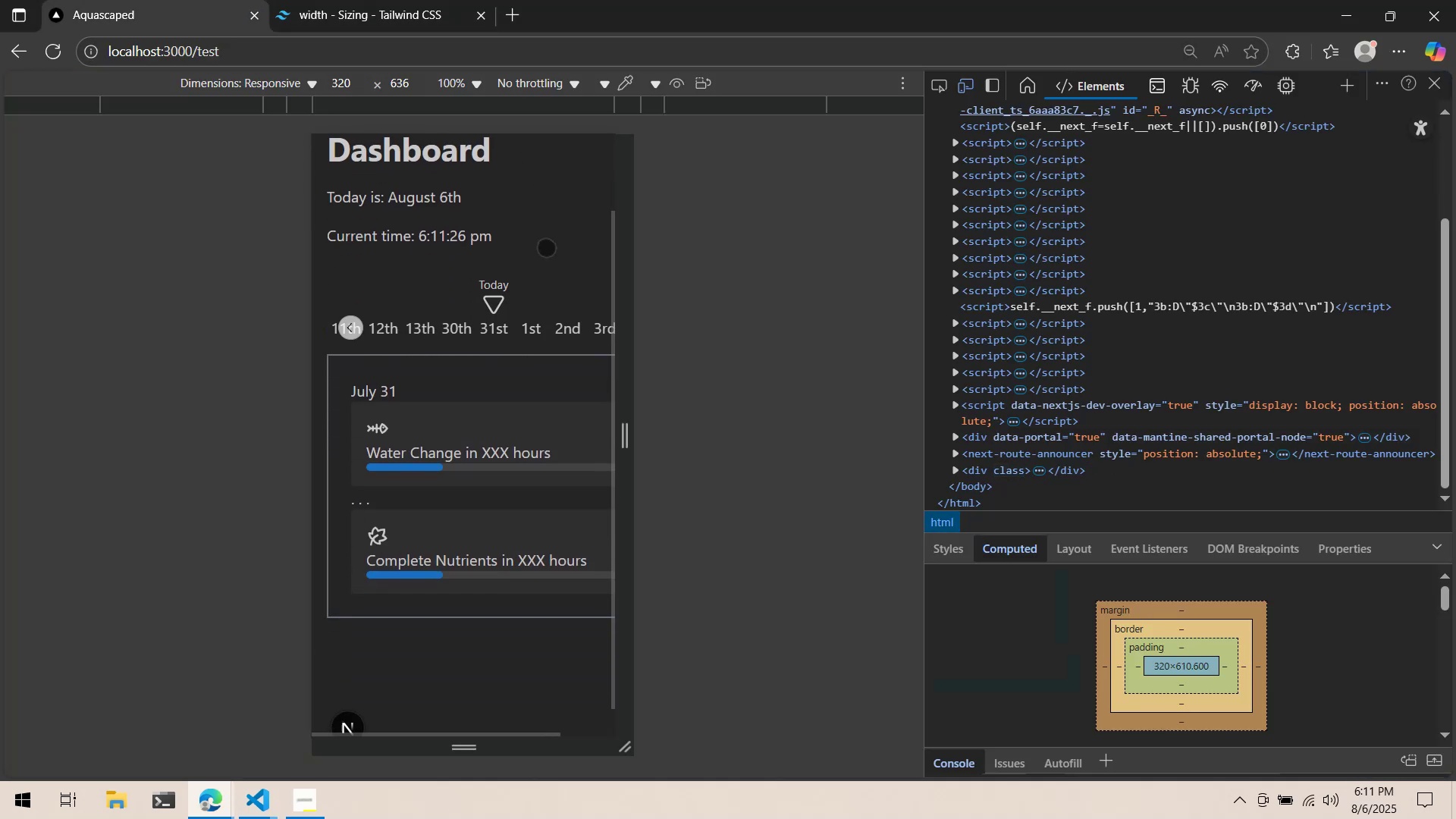 
key(Alt+AltLeft)
 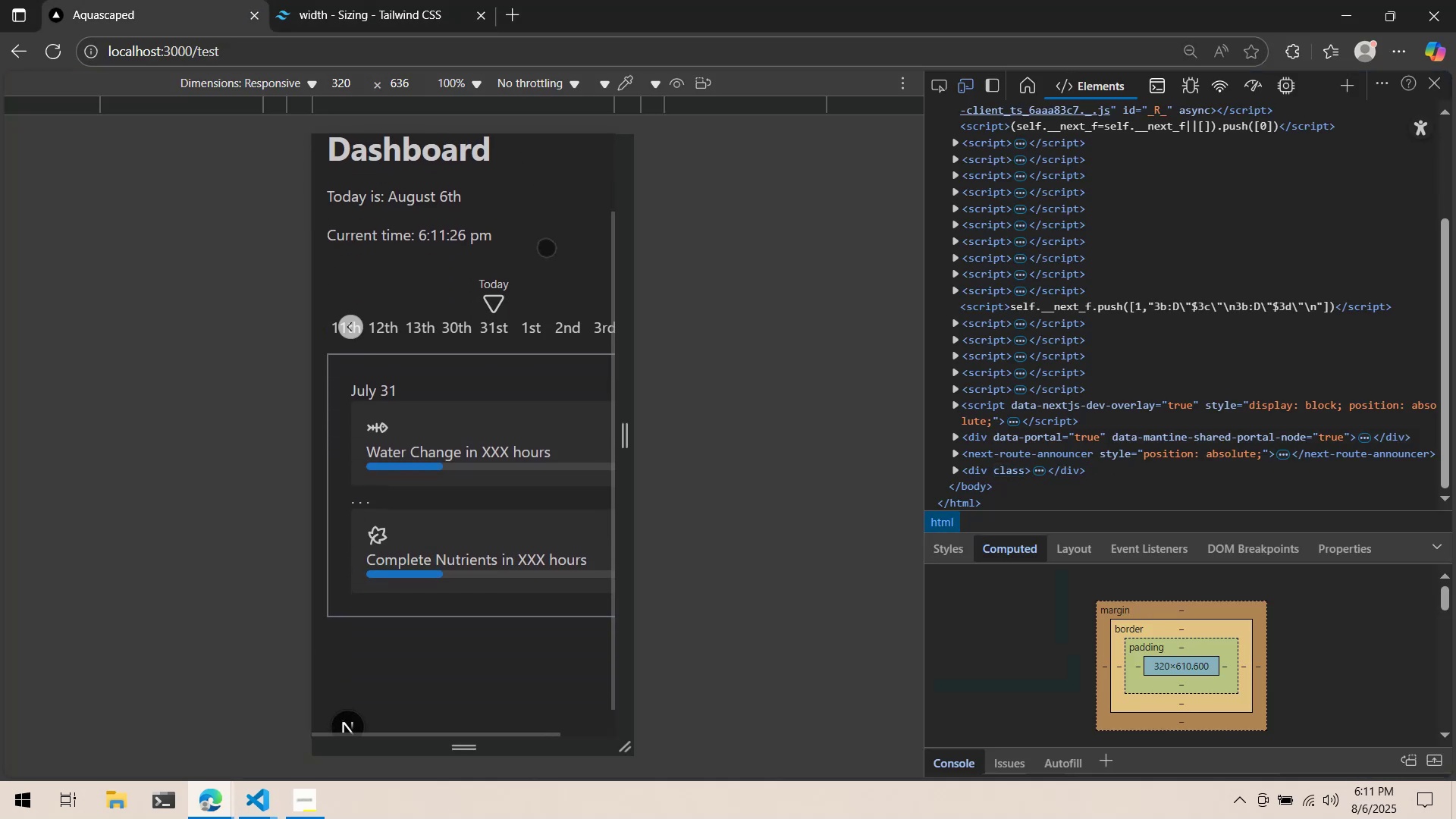 
key(Alt+Tab)
 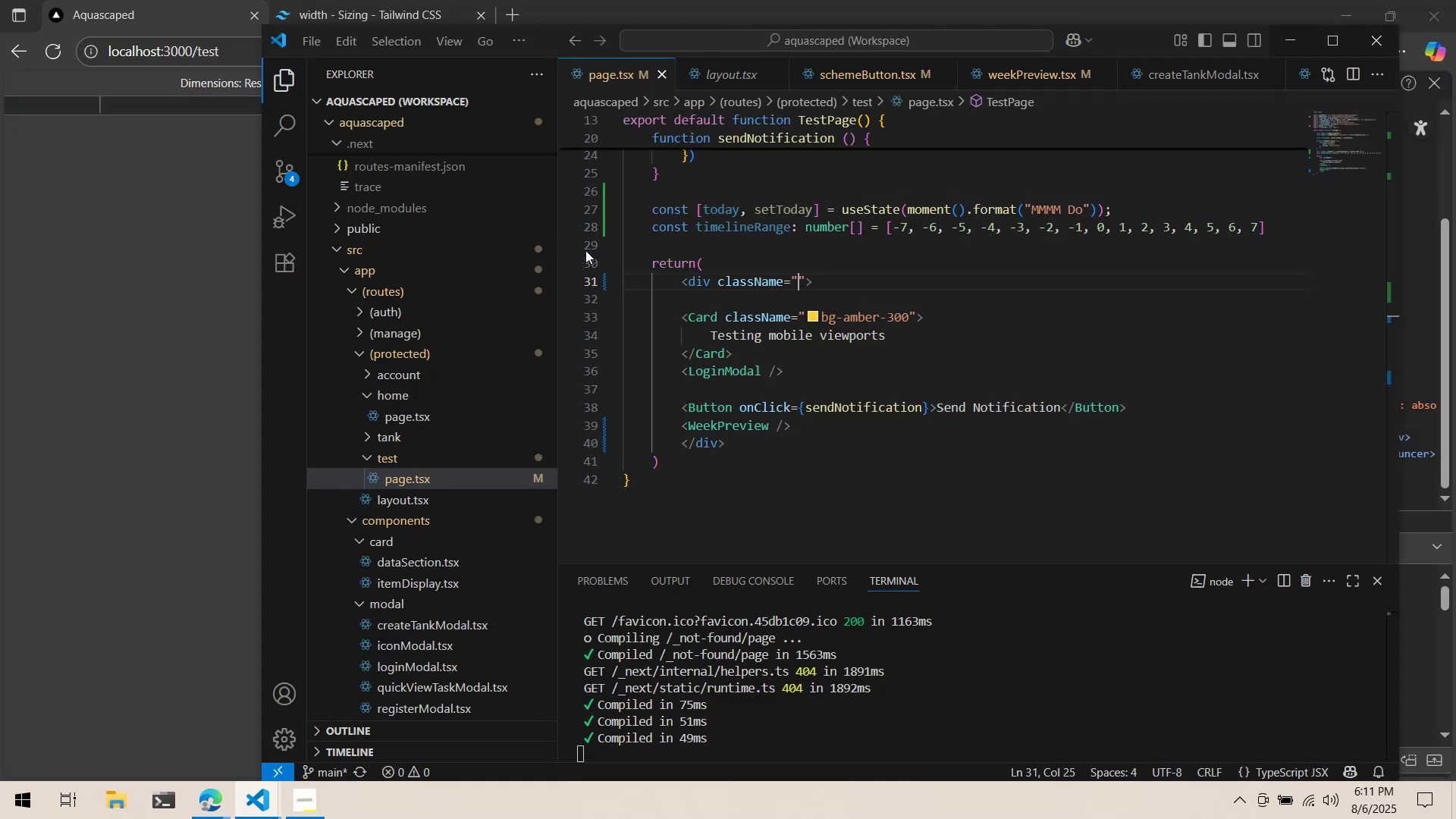 
key(Control+ControlLeft)
 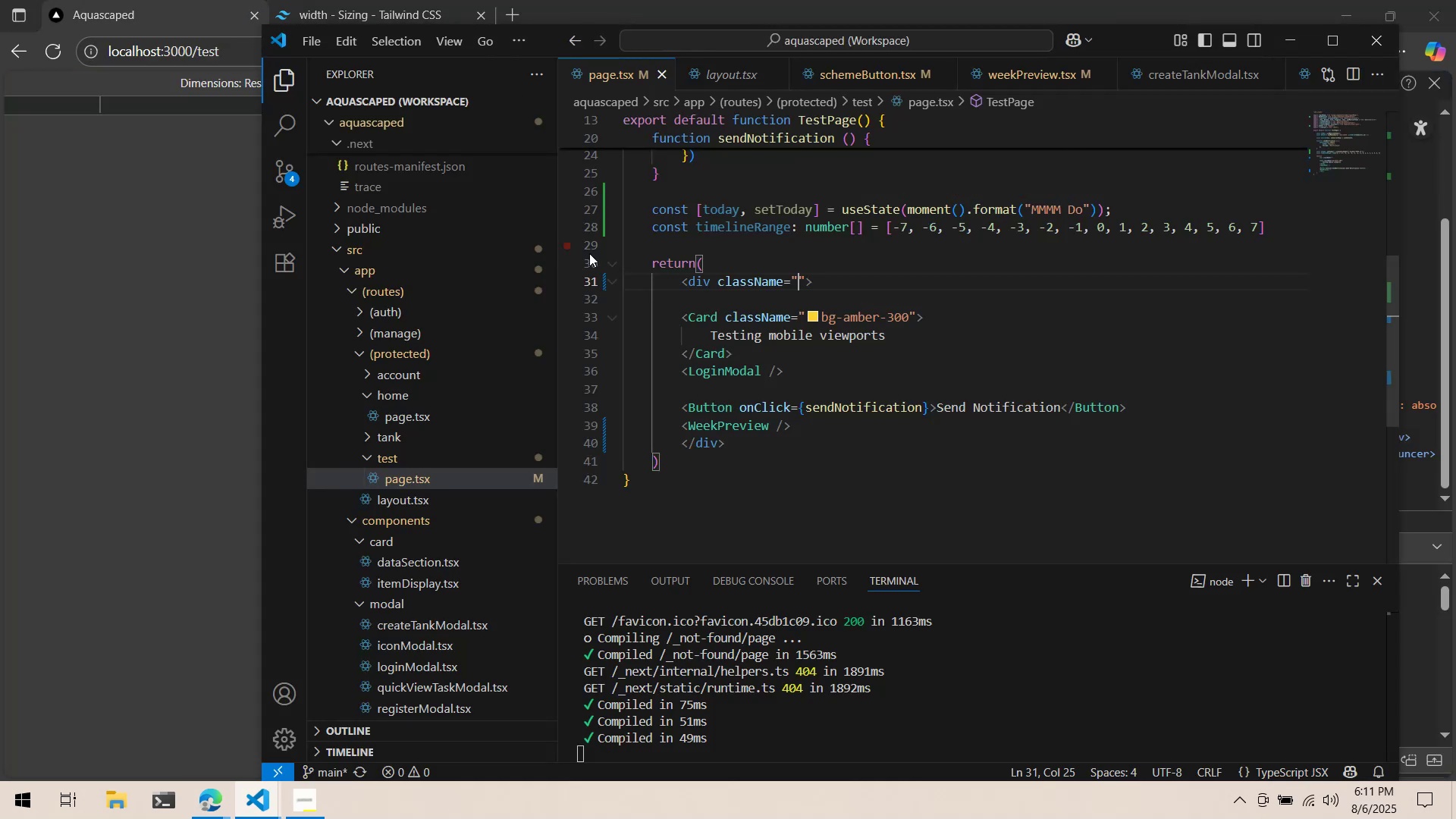 
key(Control+Z)
 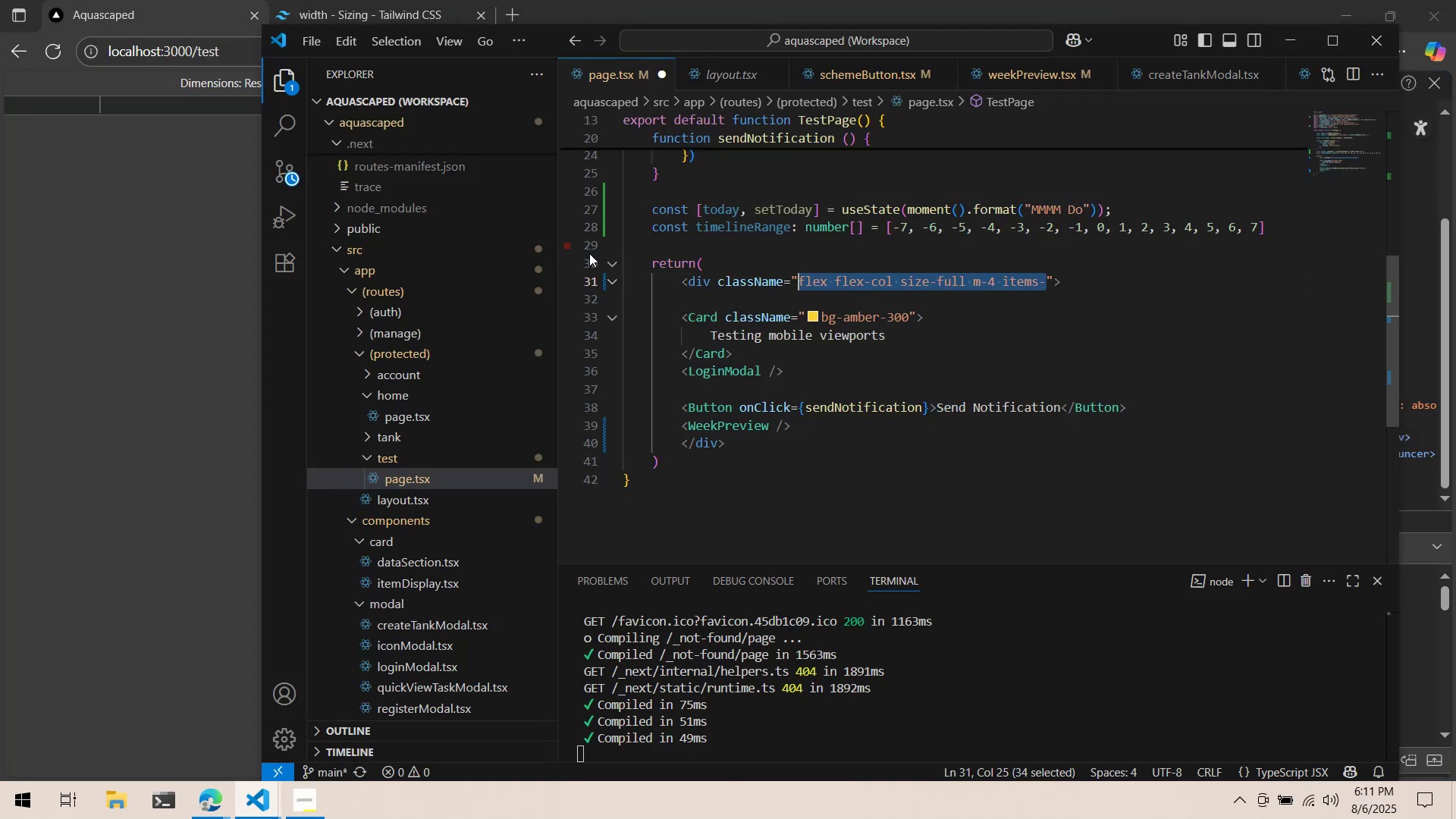 
key(Control+ControlLeft)
 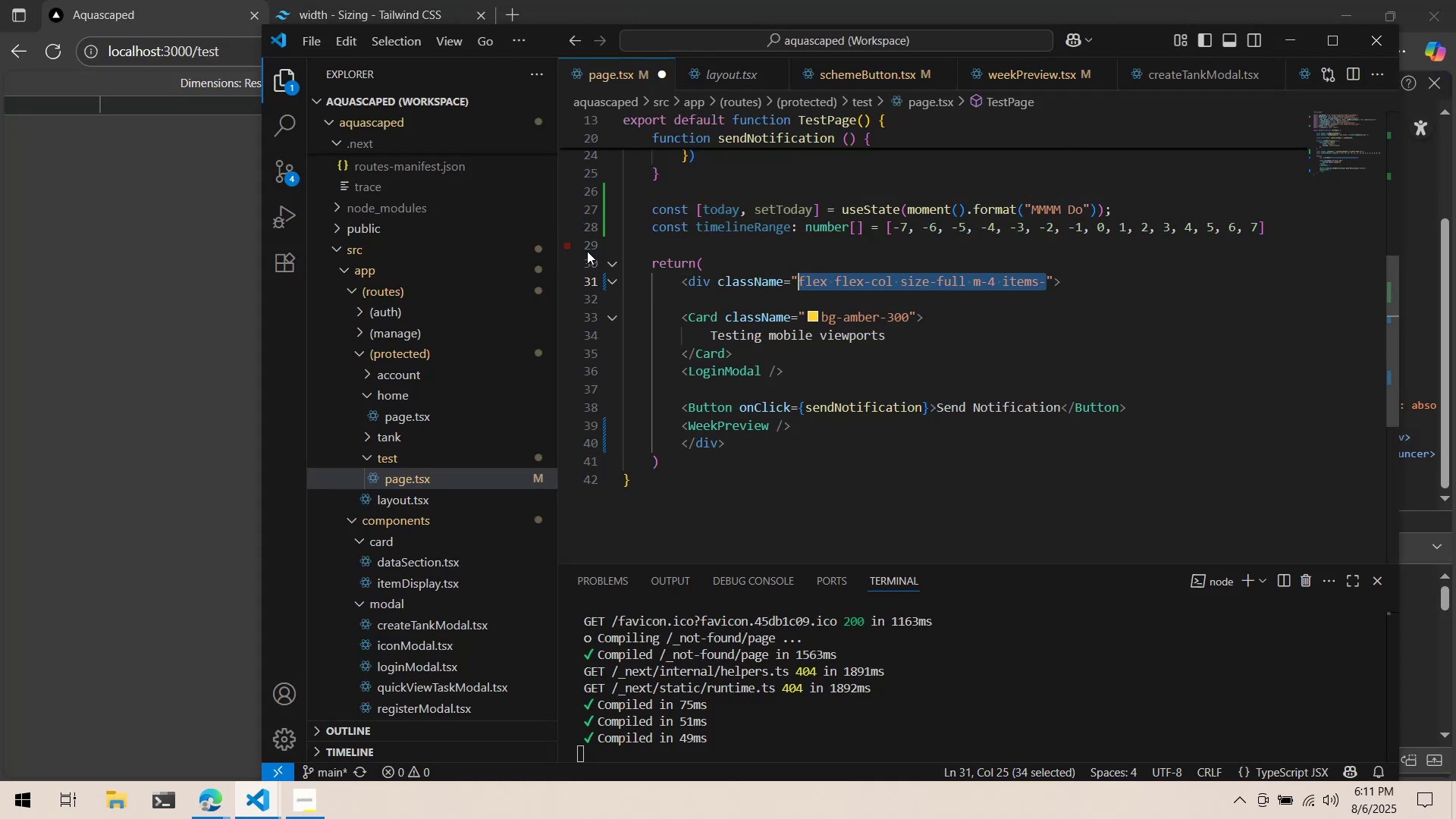 
key(Control+S)
 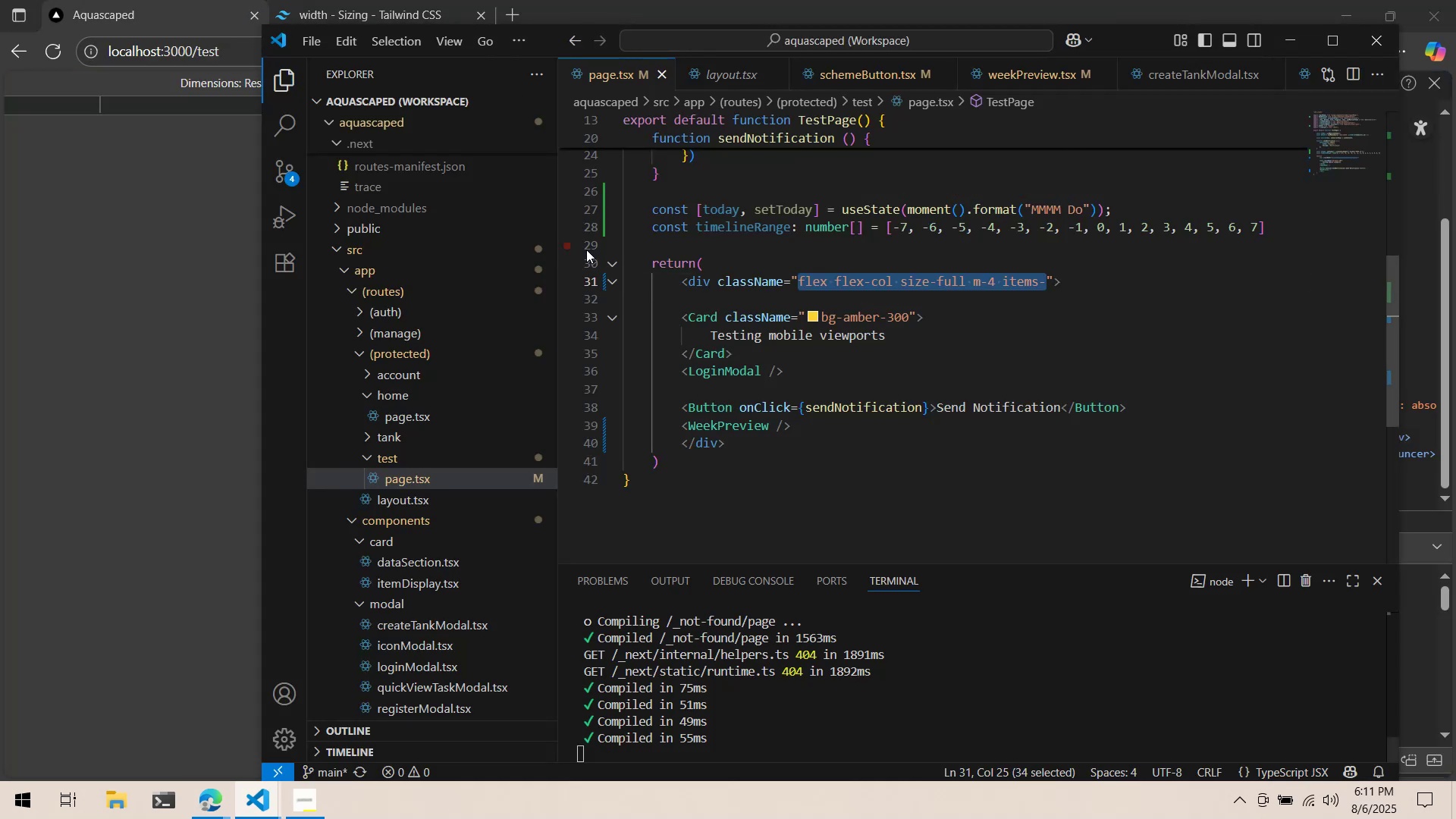 
key(Alt+AltLeft)
 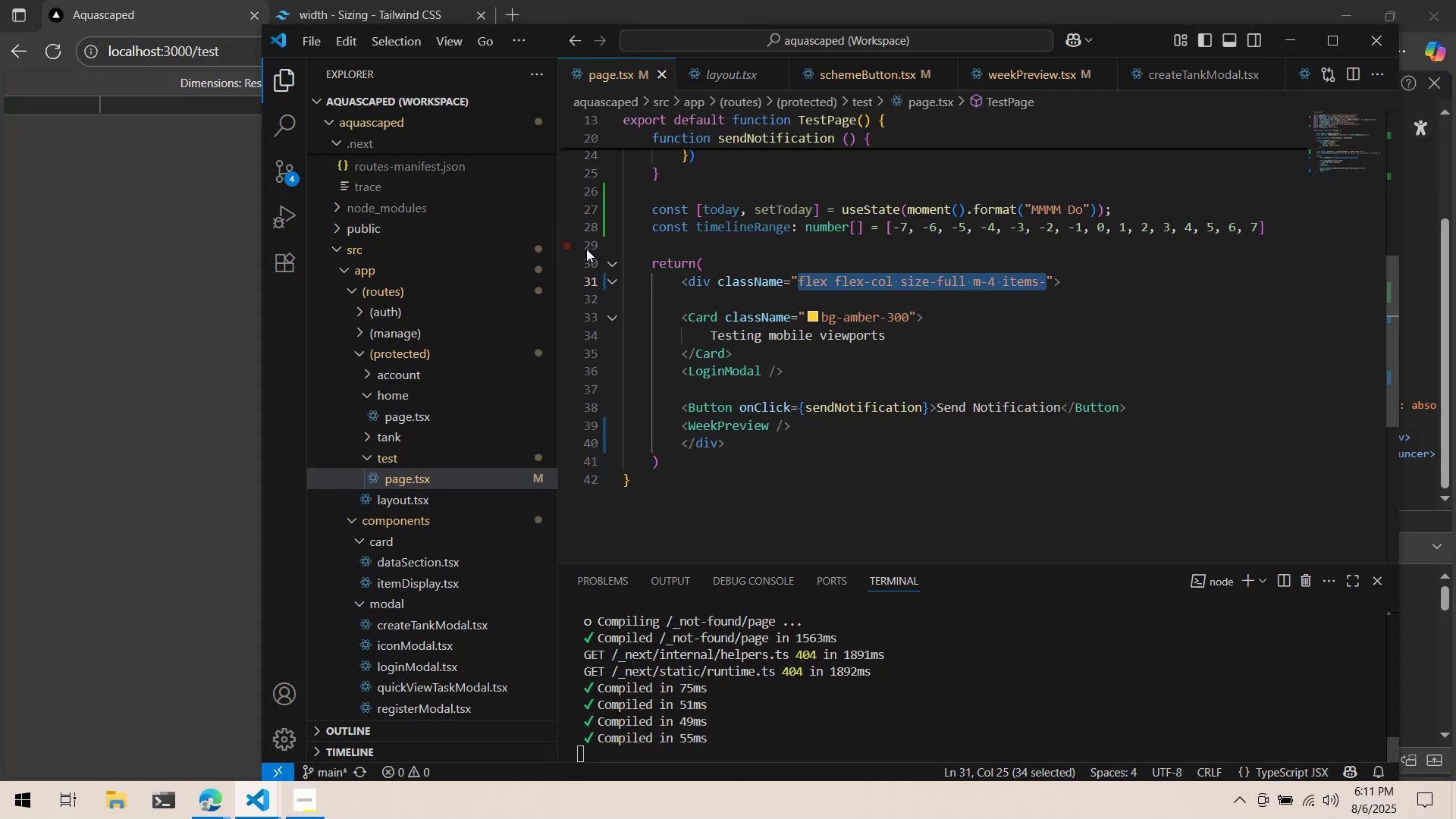 
key(Alt+Tab)
 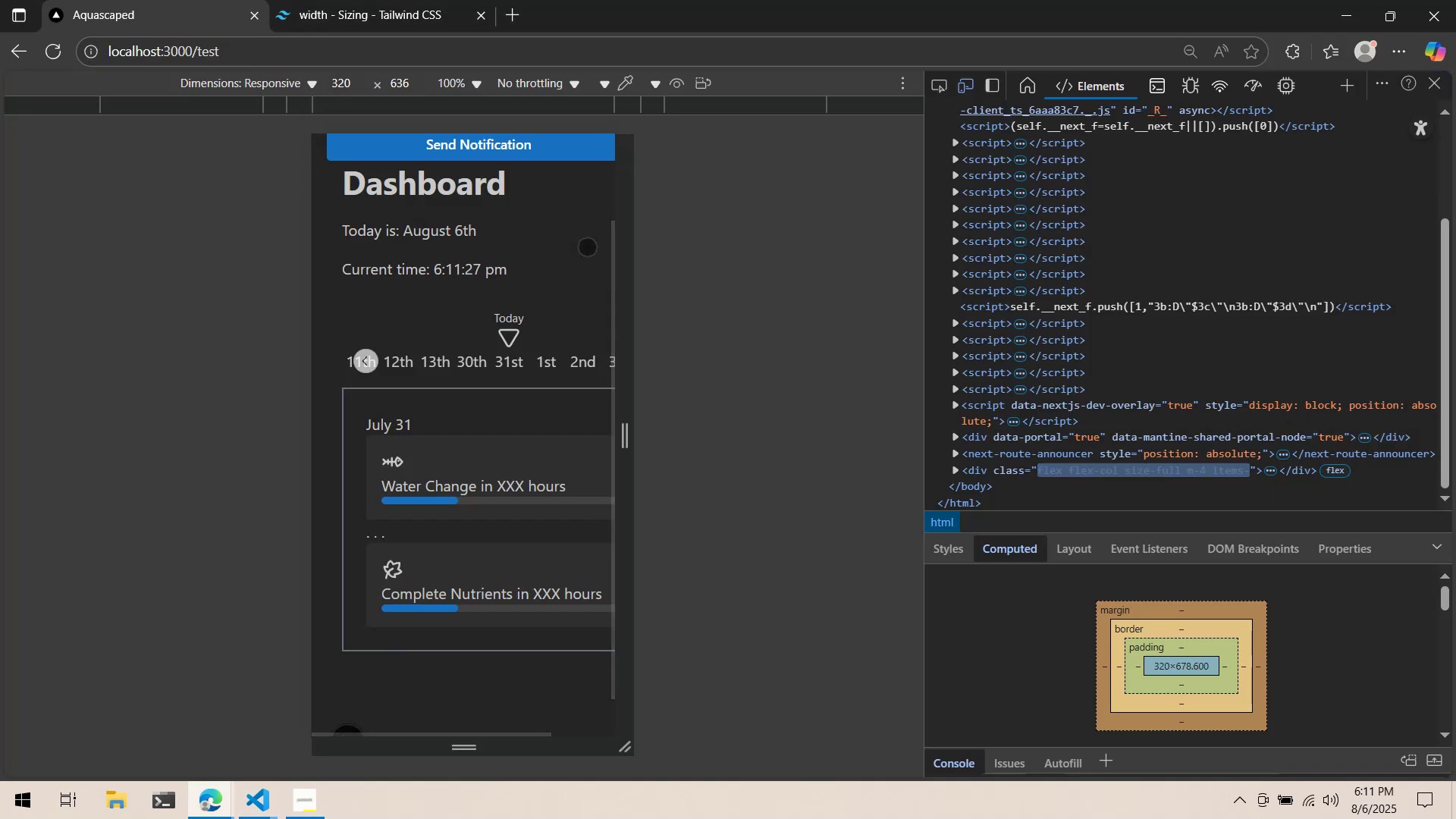 
scroll: coordinate [591, 246], scroll_direction: up, amount: 4.0
 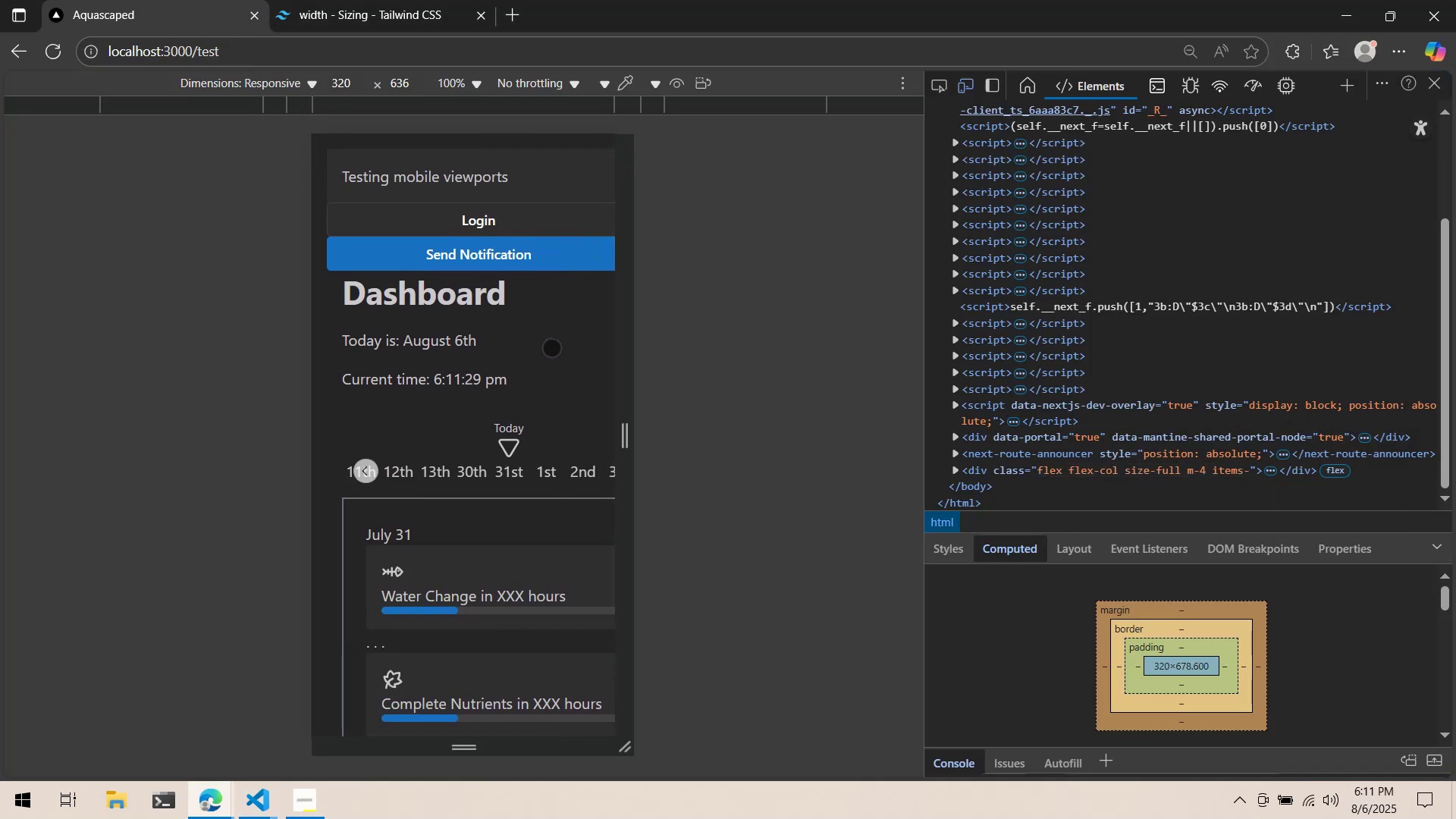 
key(Alt+AltLeft)
 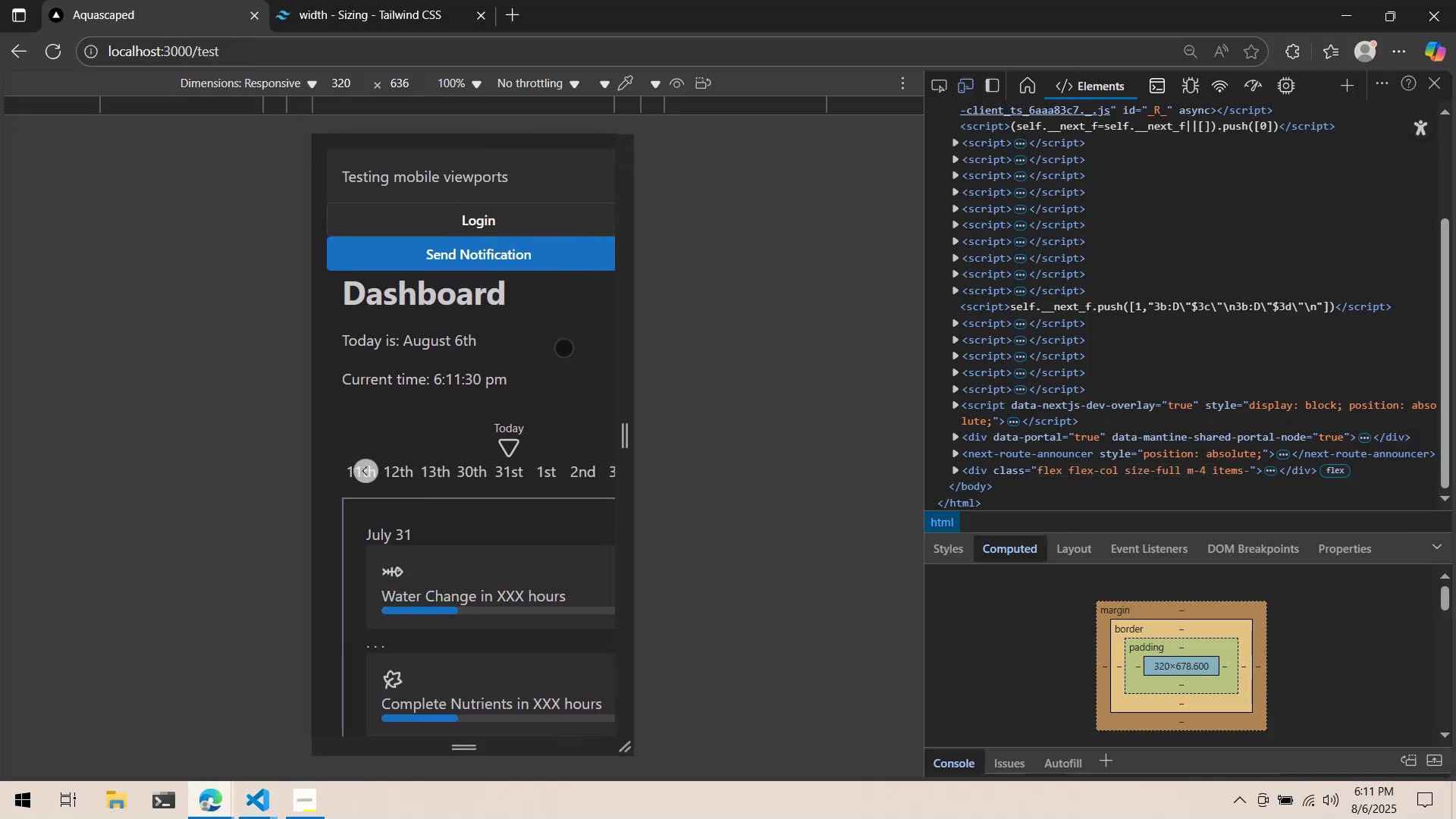 
key(Alt+Tab)
 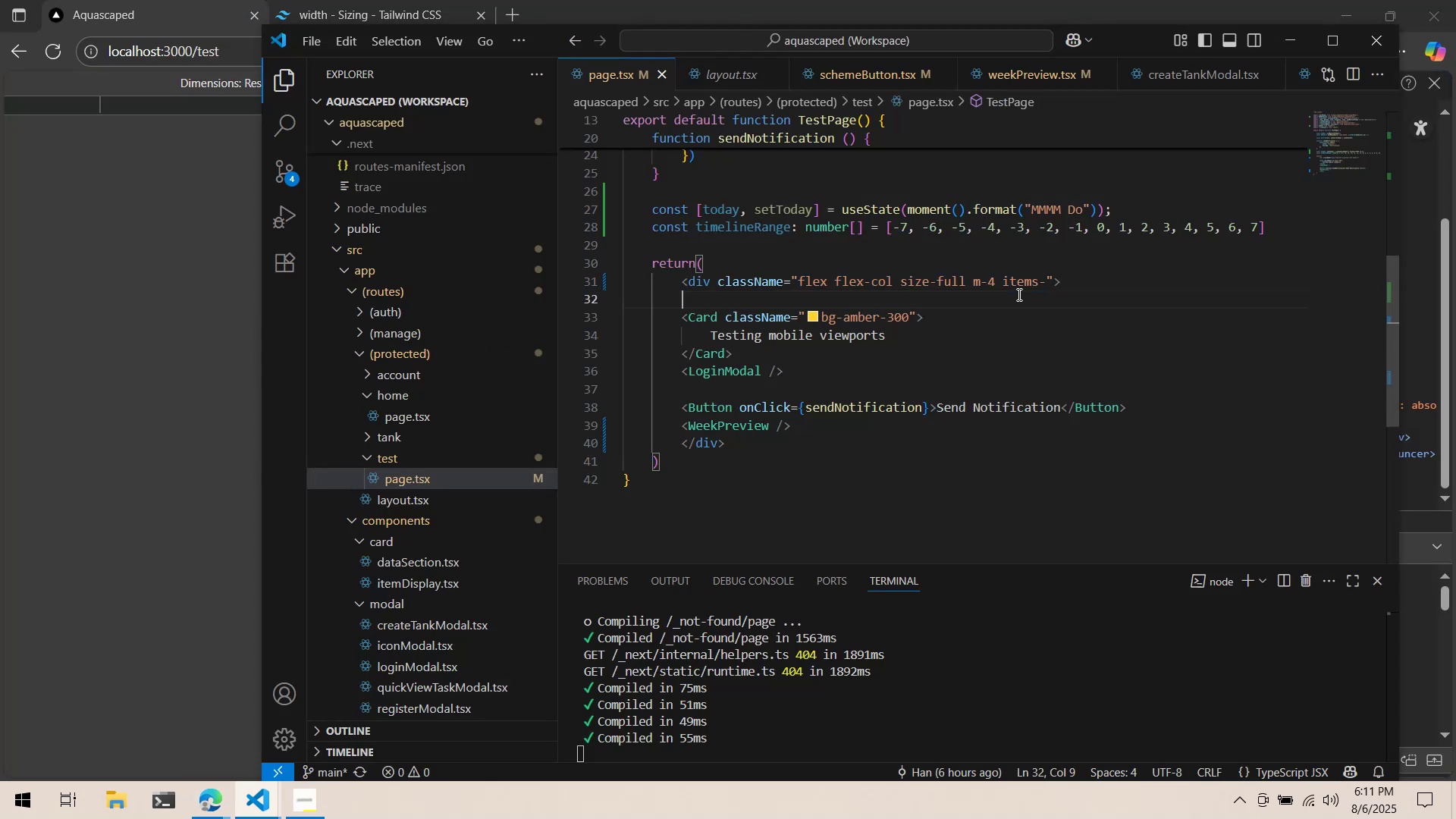 
double_click([975, 277])
 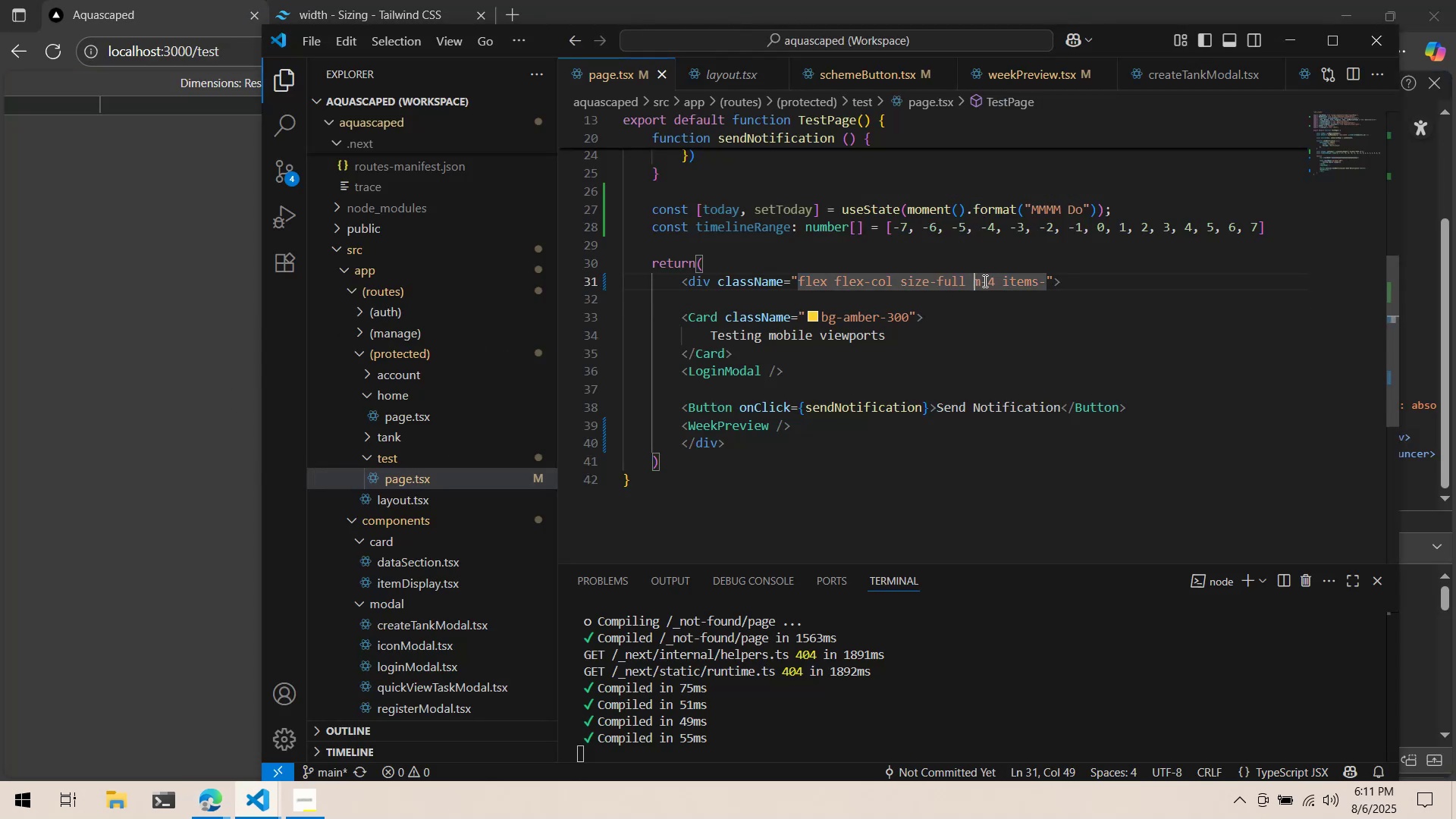 
triple_click([984, 281])
 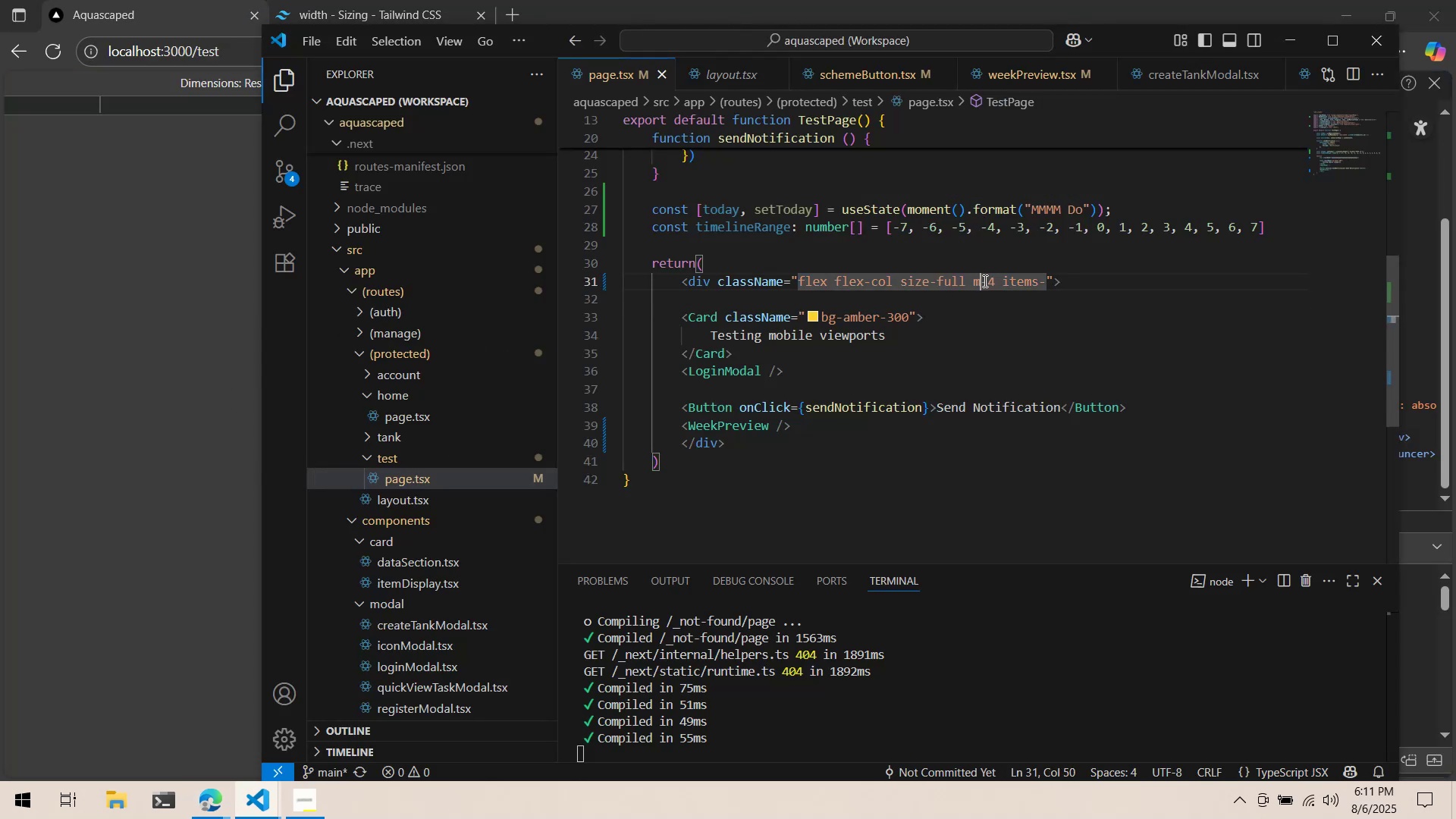 
key(Backspace)
 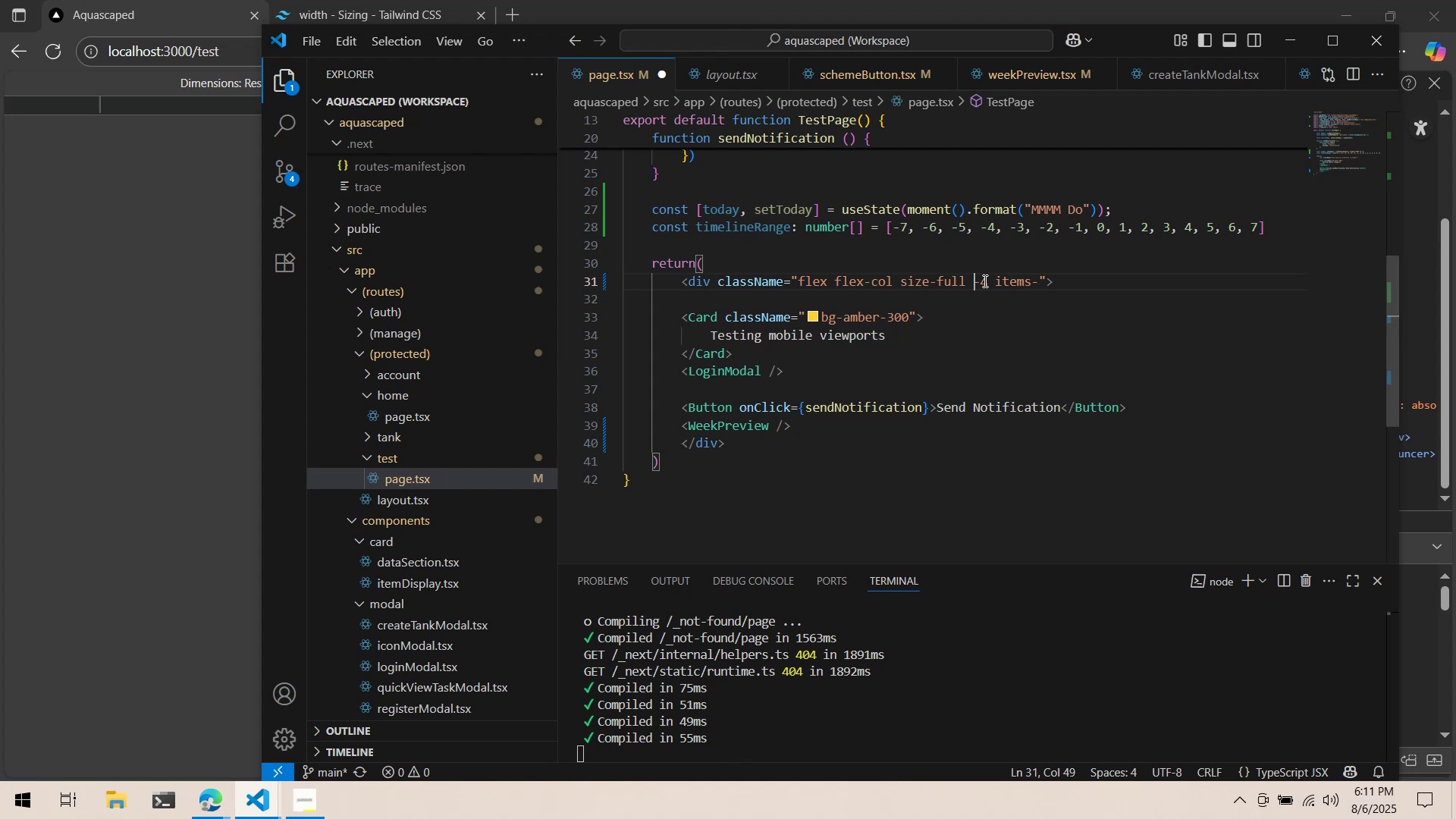 
key(P)
 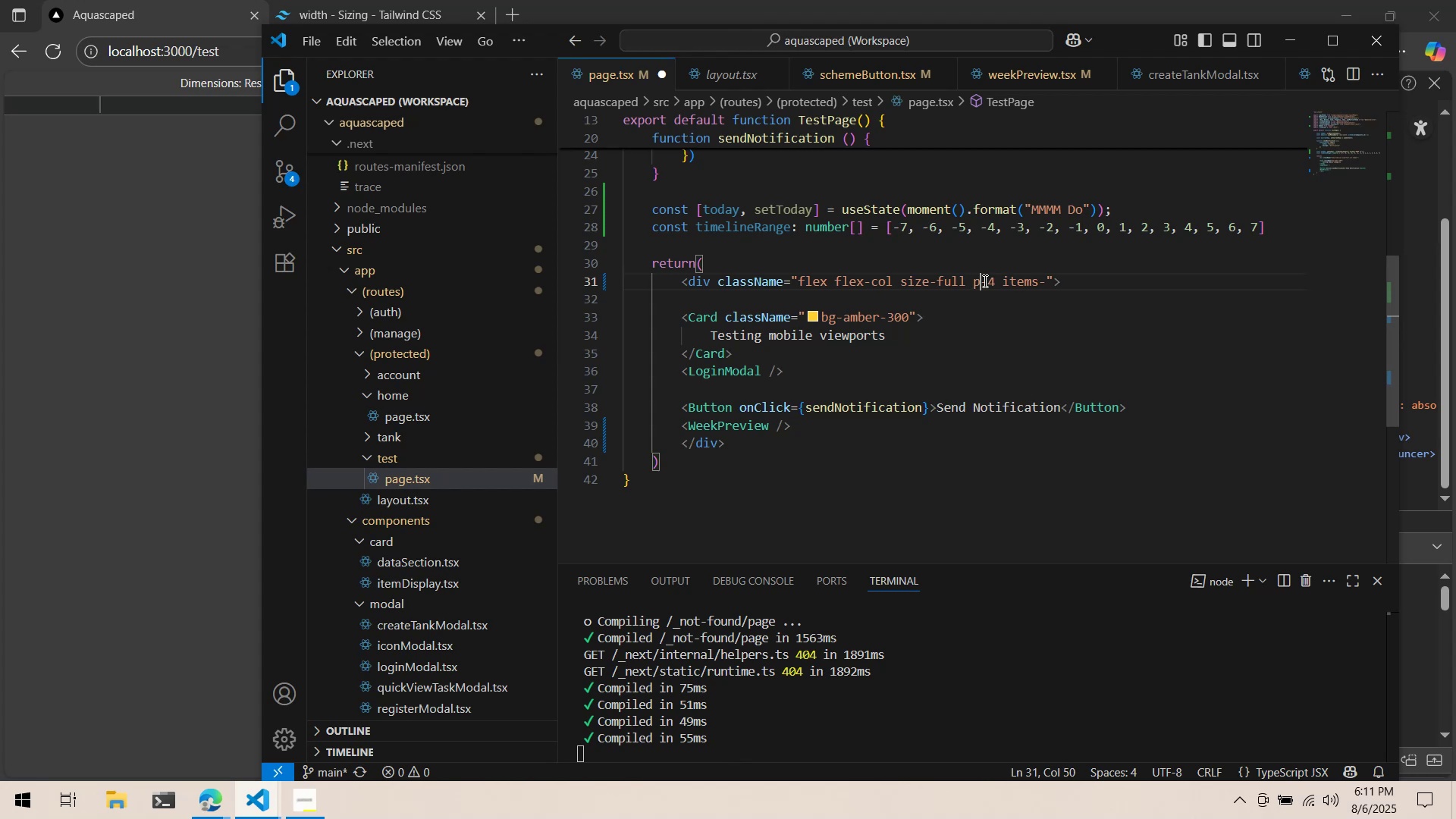 
key(Control+ControlLeft)
 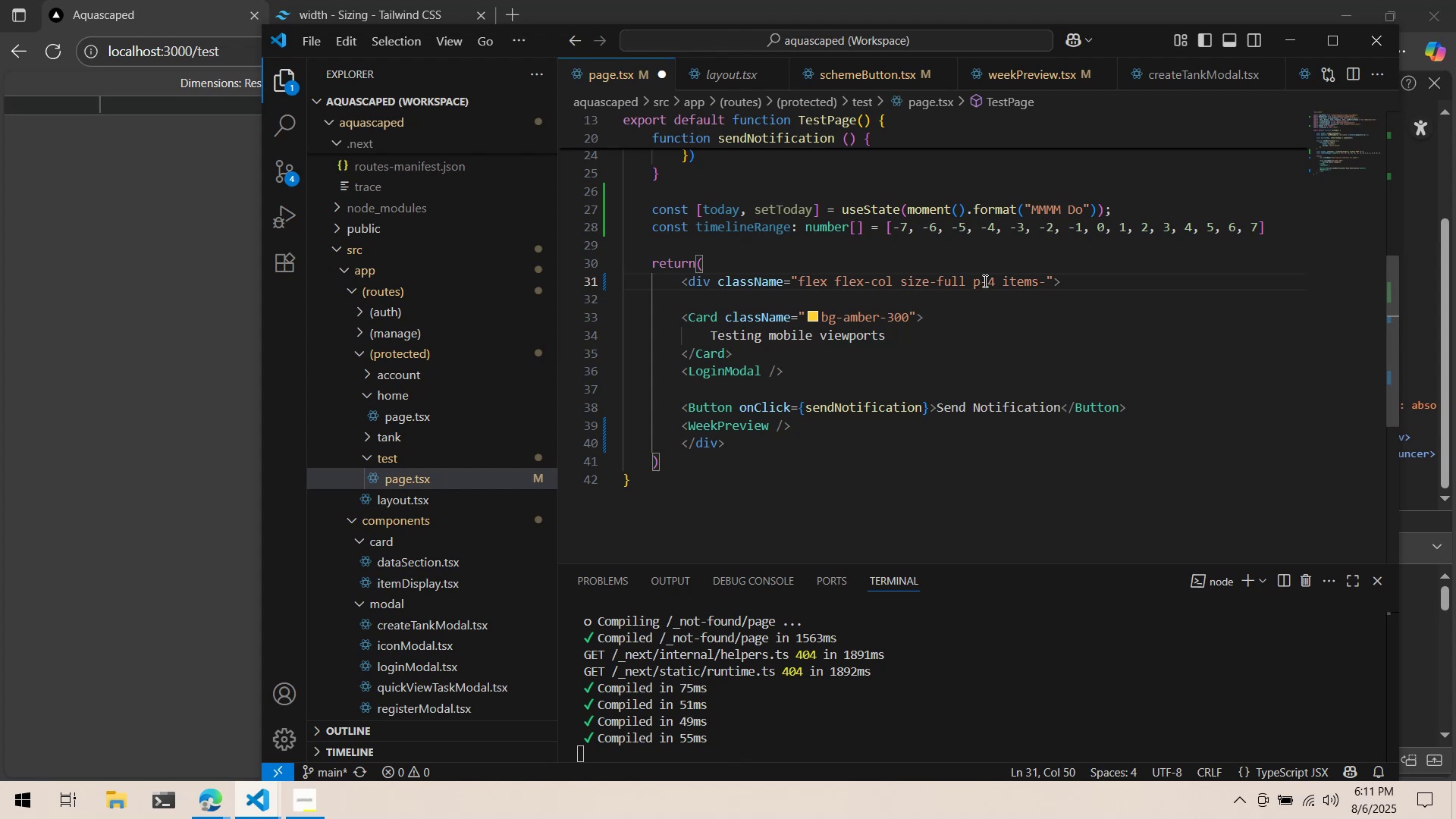 
key(Control+S)
 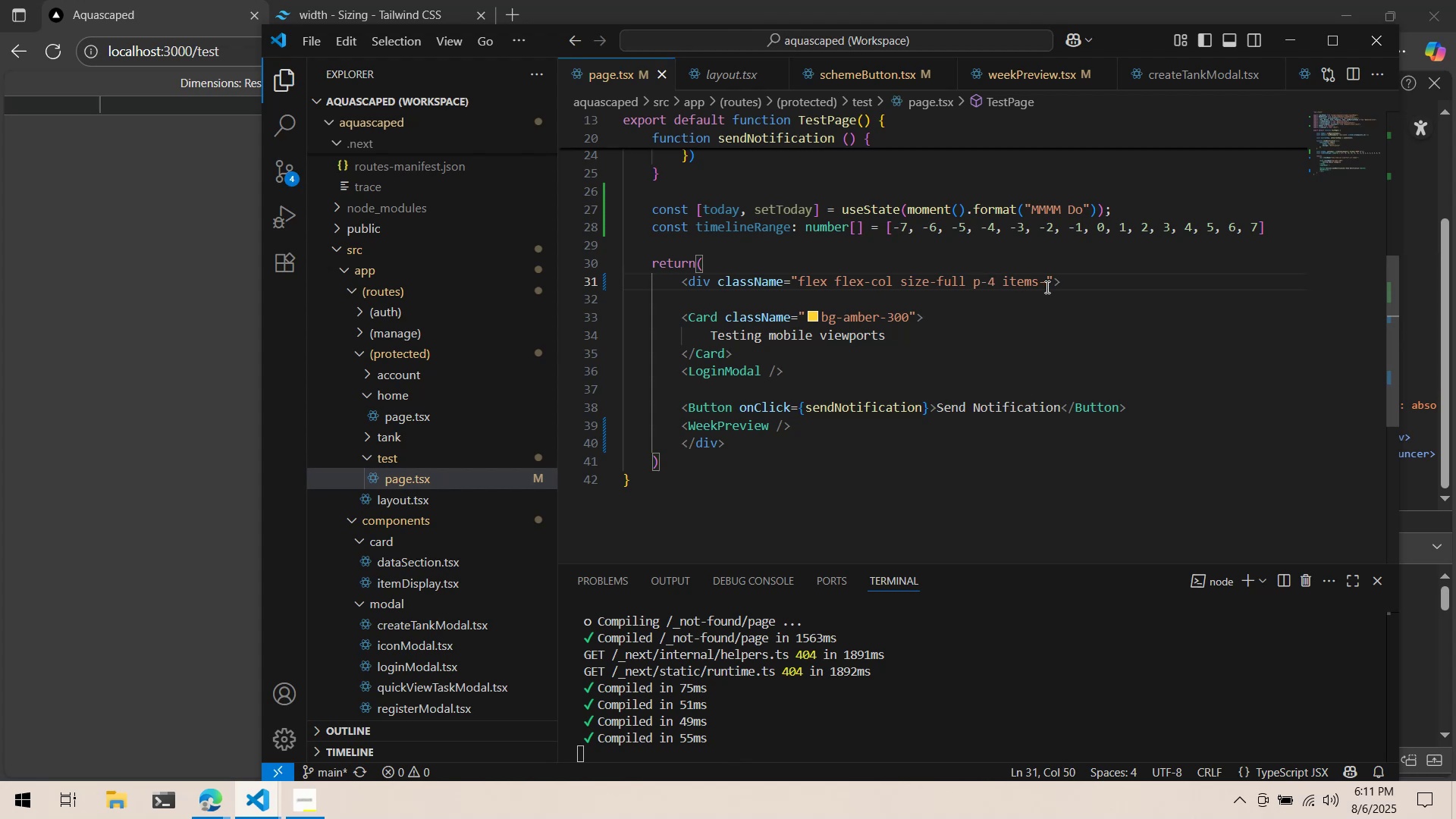 
key(Alt+AltLeft)
 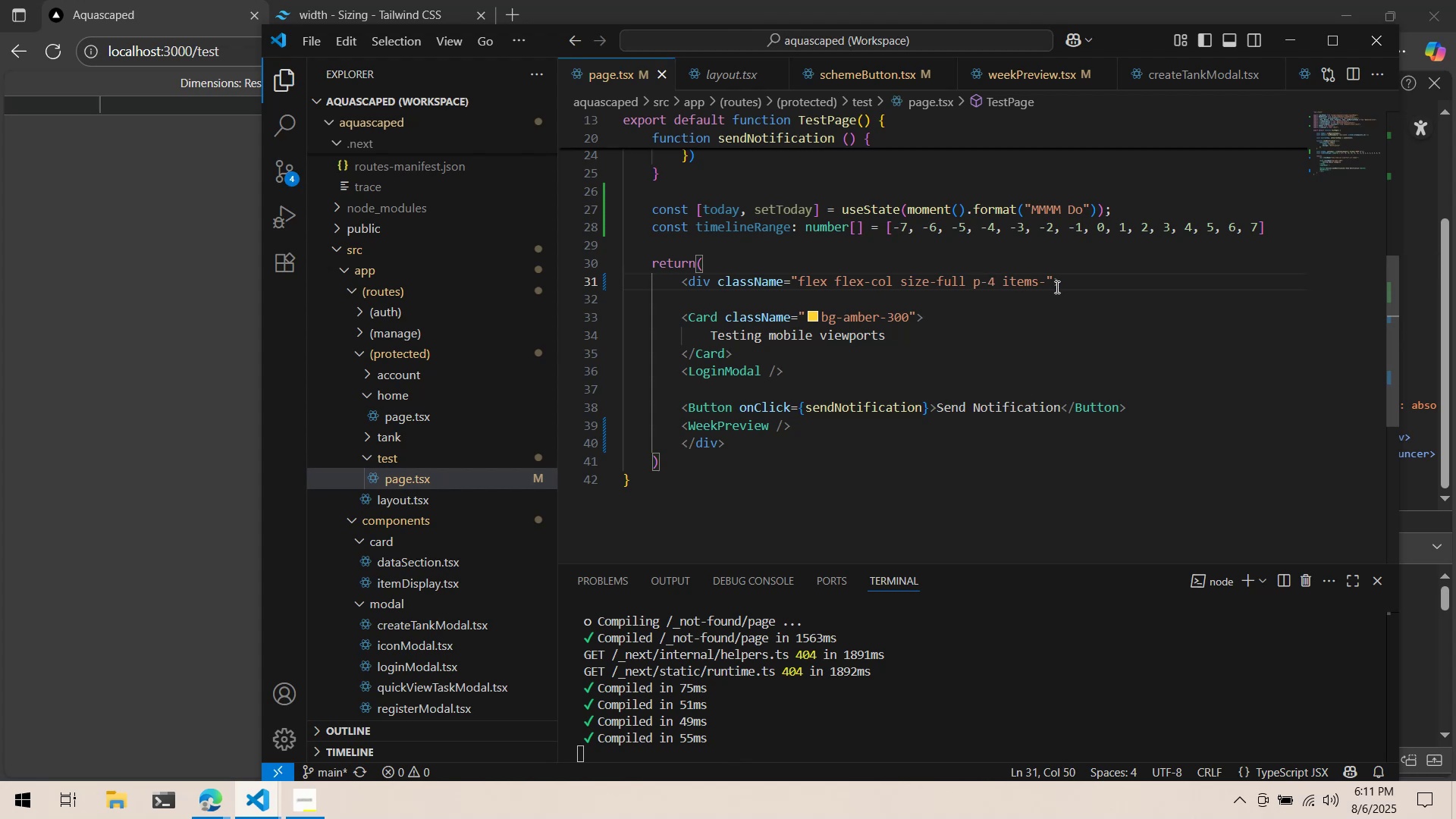 
key(Alt+Tab)
 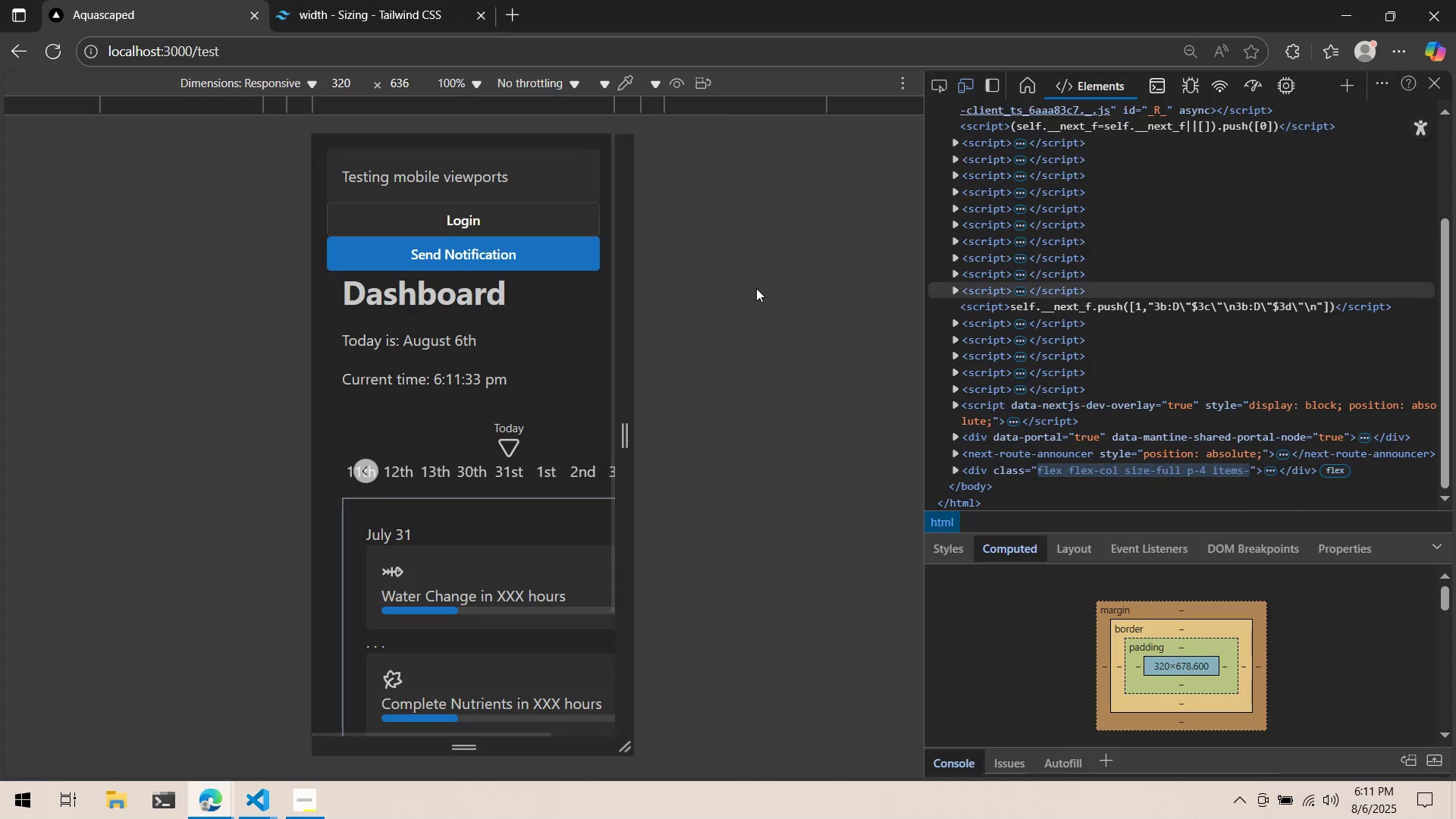 
scroll: coordinate [538, 328], scroll_direction: down, amount: 1.0
 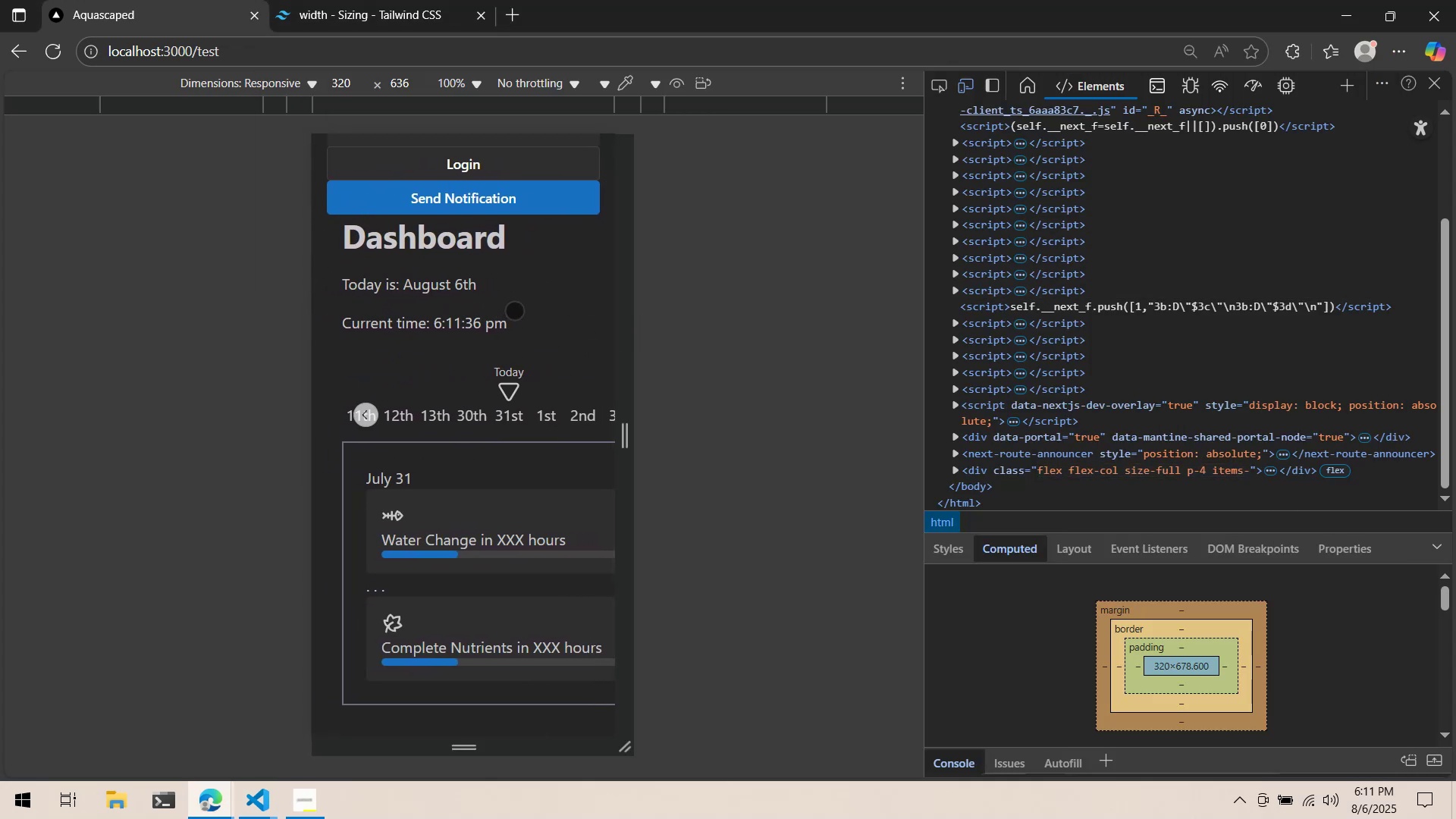 
key(Alt+AltLeft)
 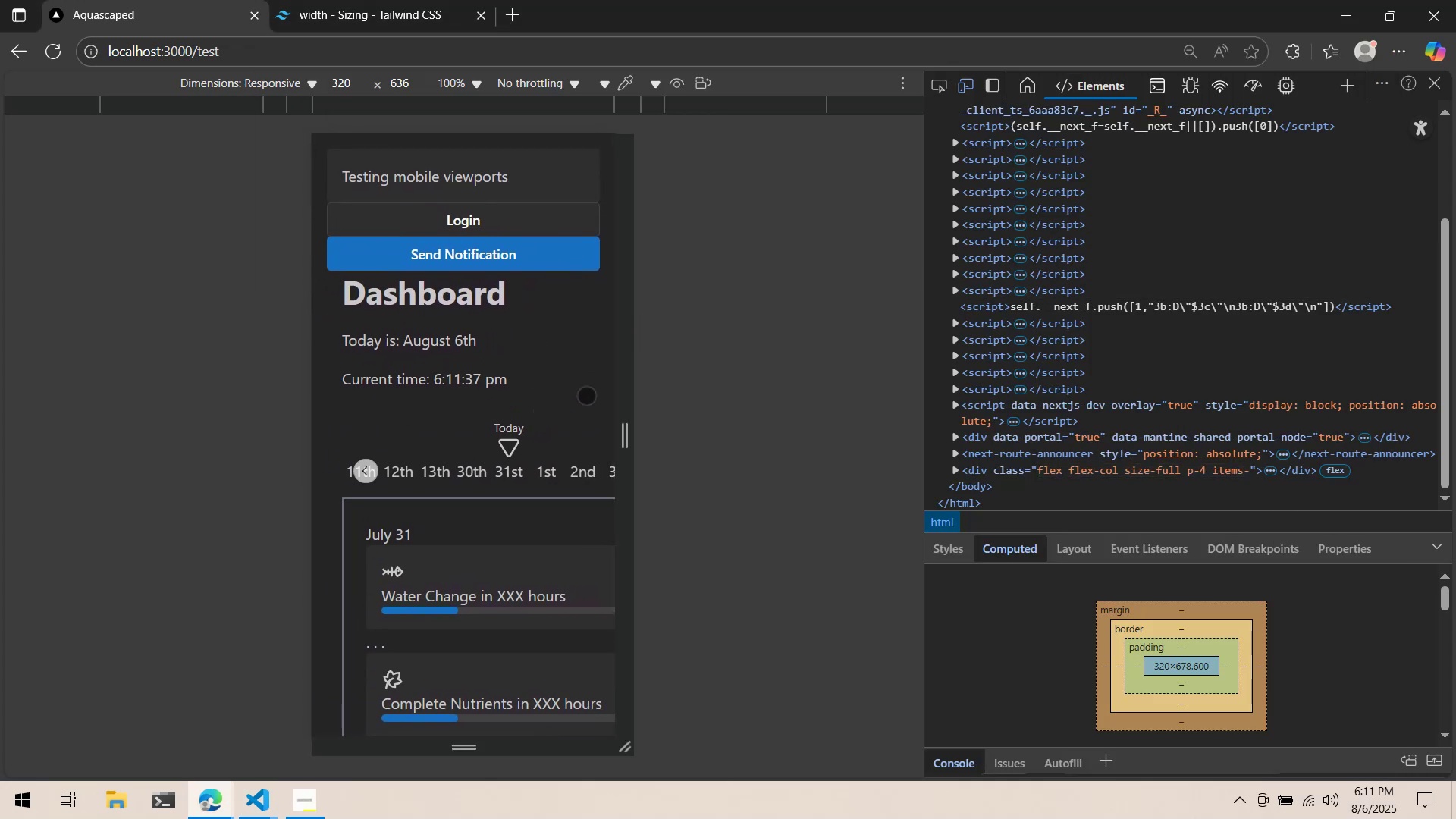 
key(Alt+Tab)
 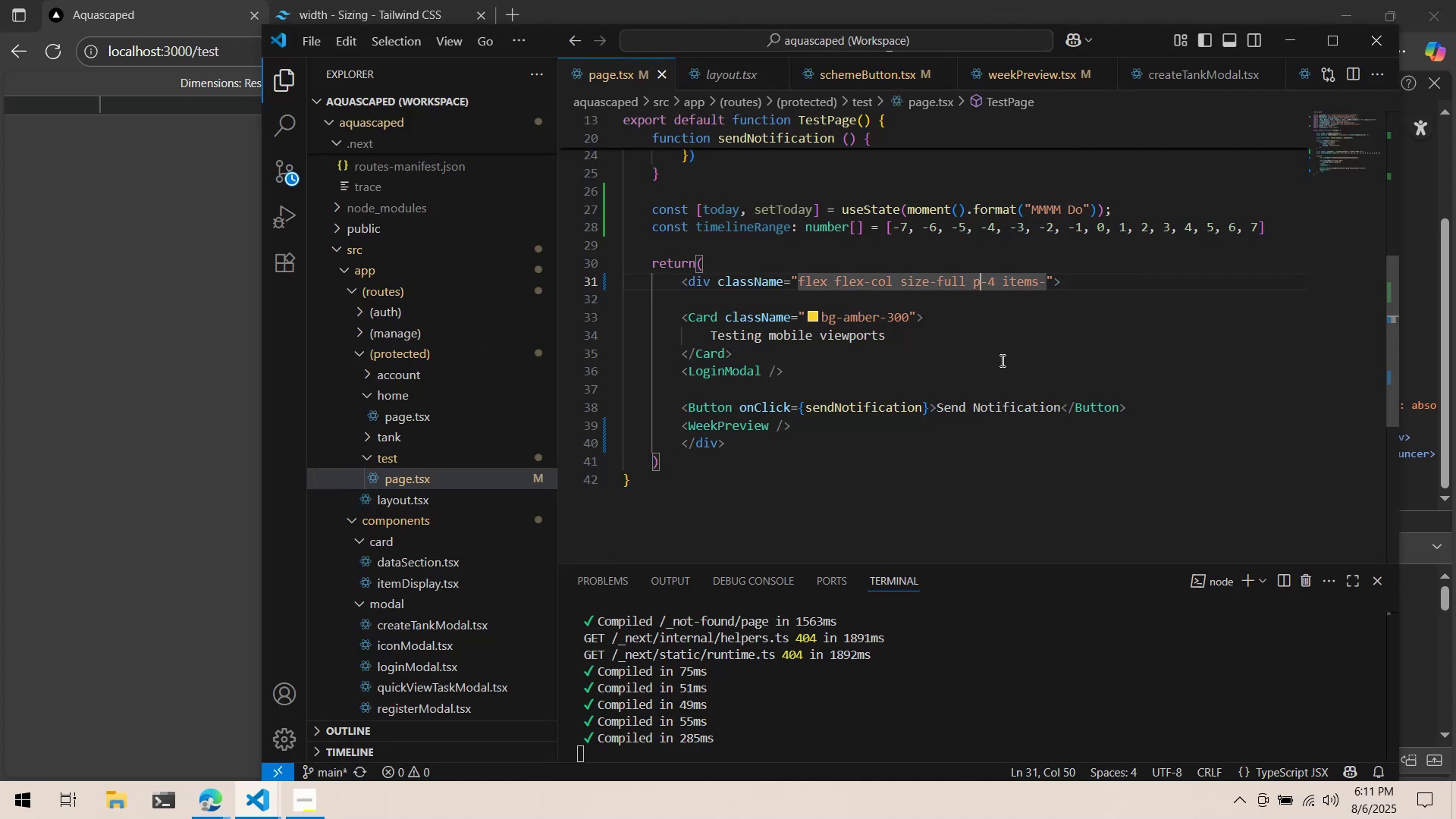 
left_click([1001, 360])
 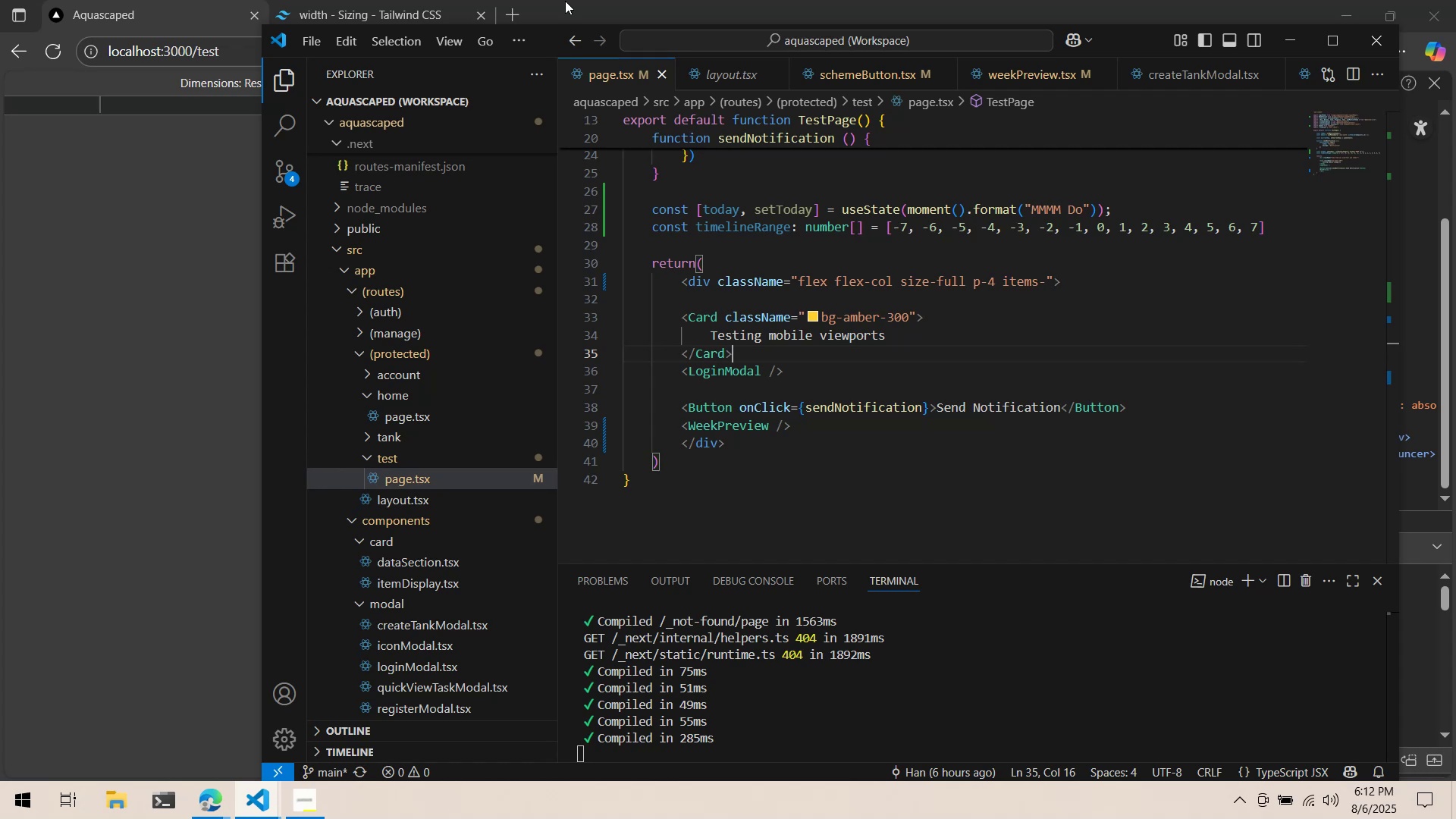 
wait(41.06)
 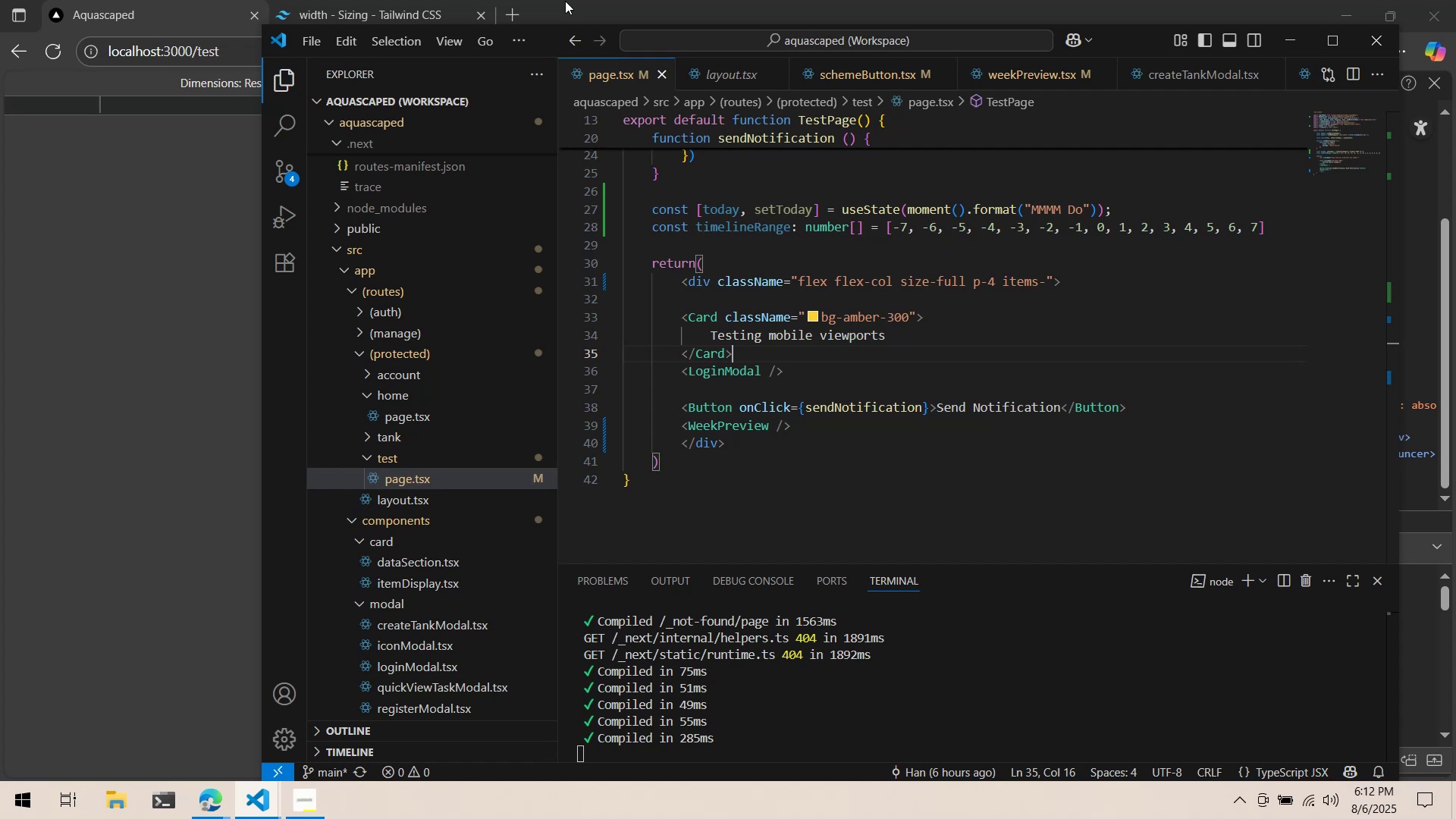 
key(Alt+AltLeft)
 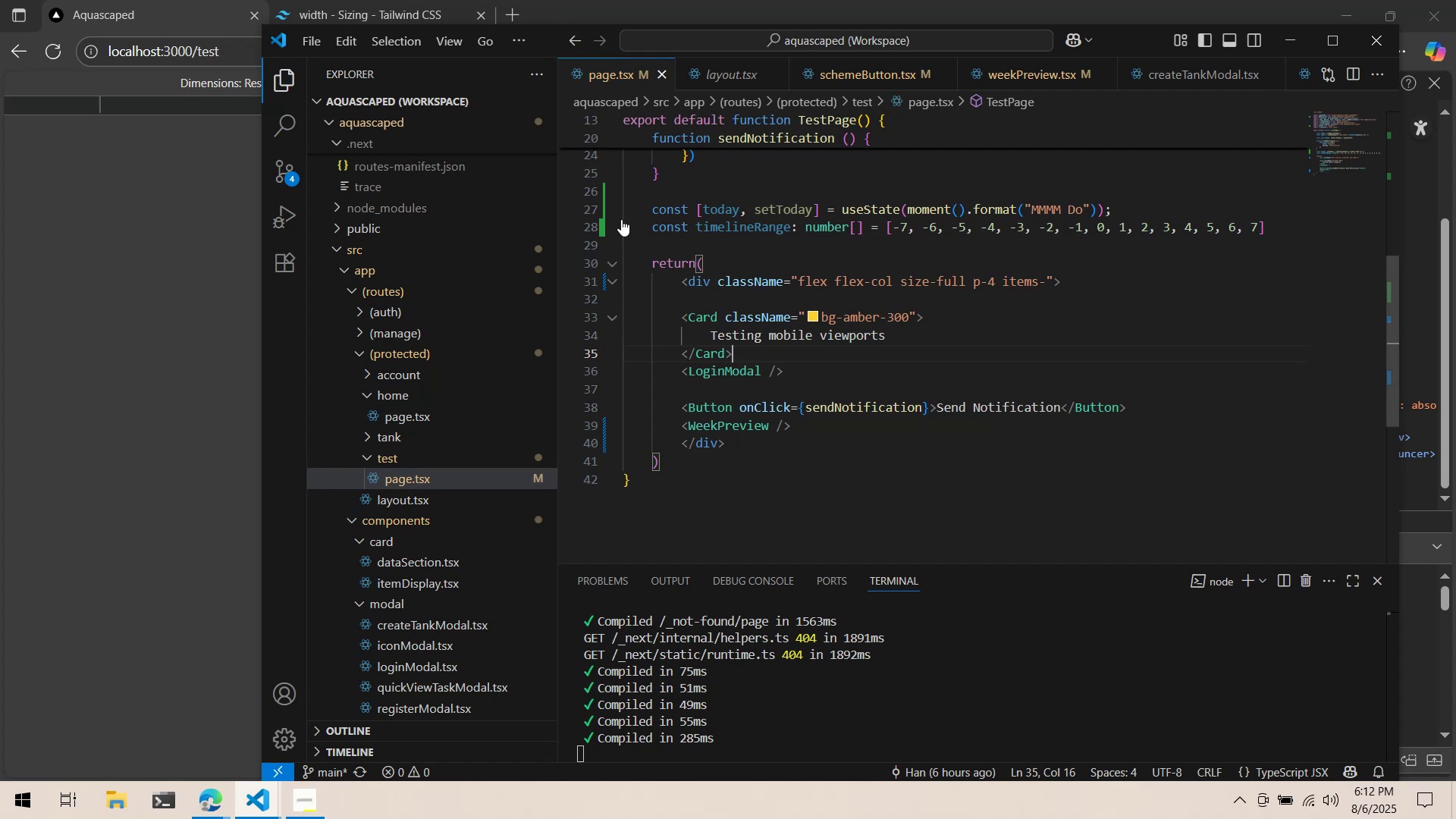 
key(Alt+Tab)
 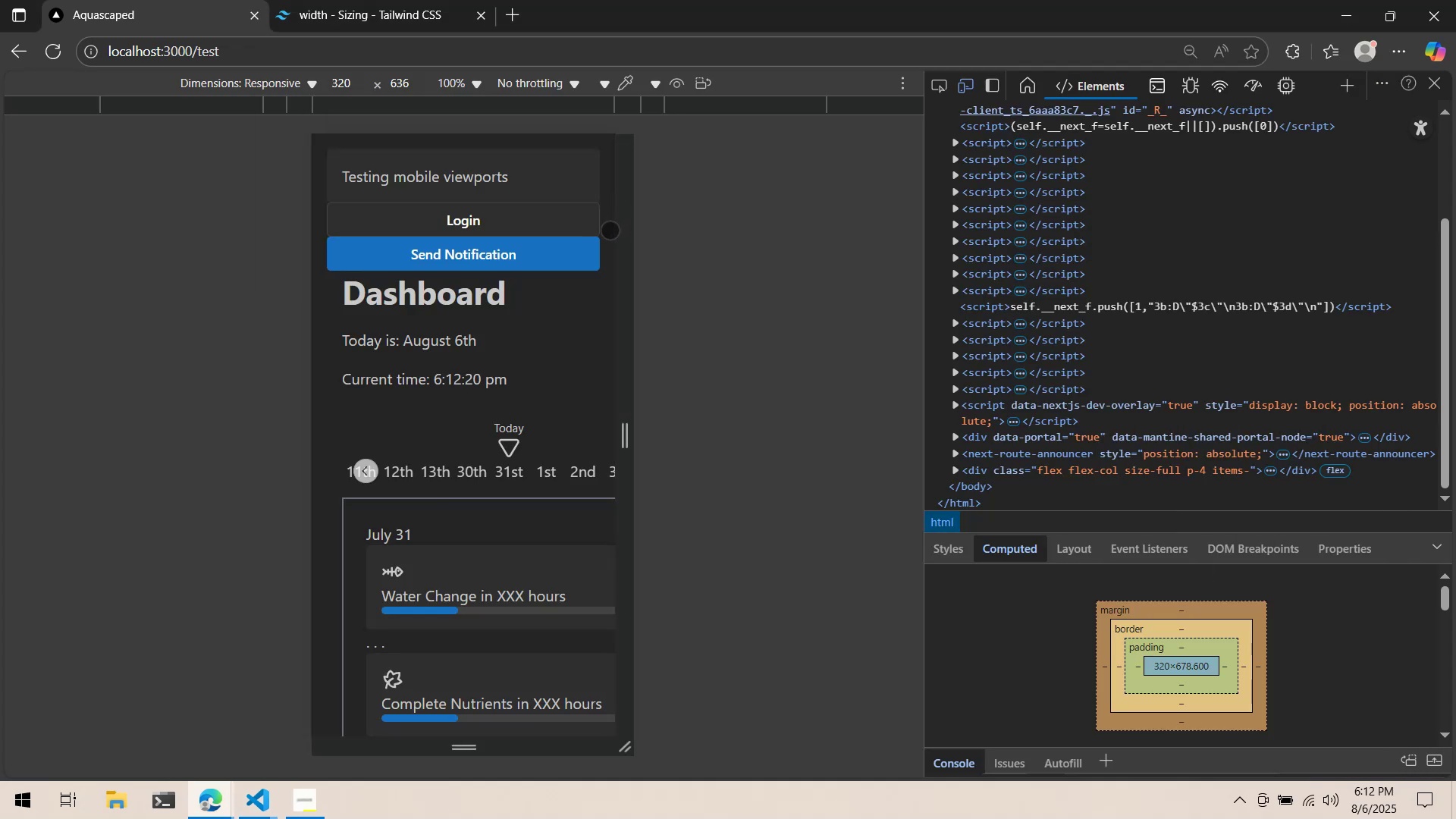 
scroll: coordinate [587, 304], scroll_direction: down, amount: 1.0
 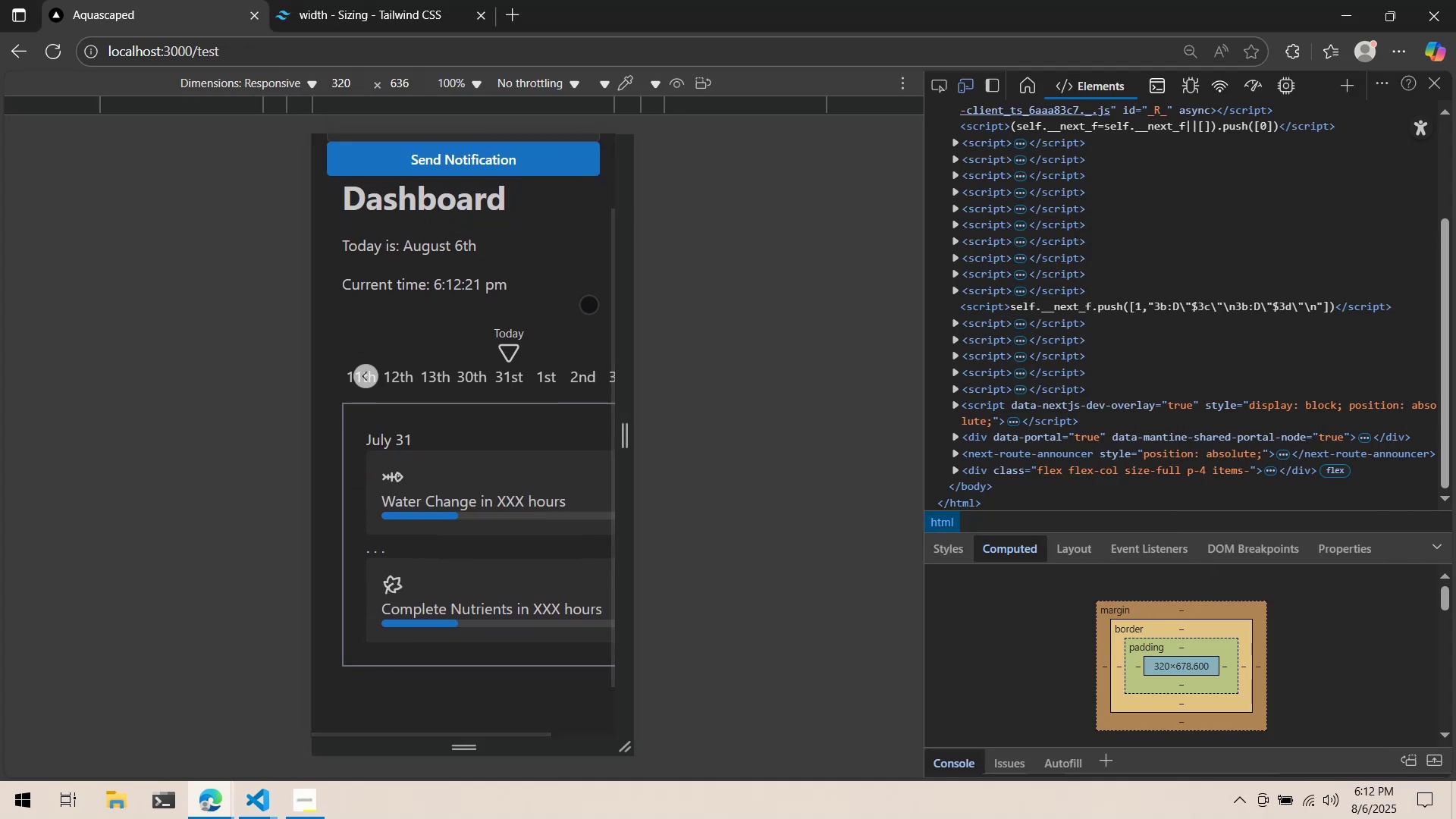 
key(Alt+AltLeft)
 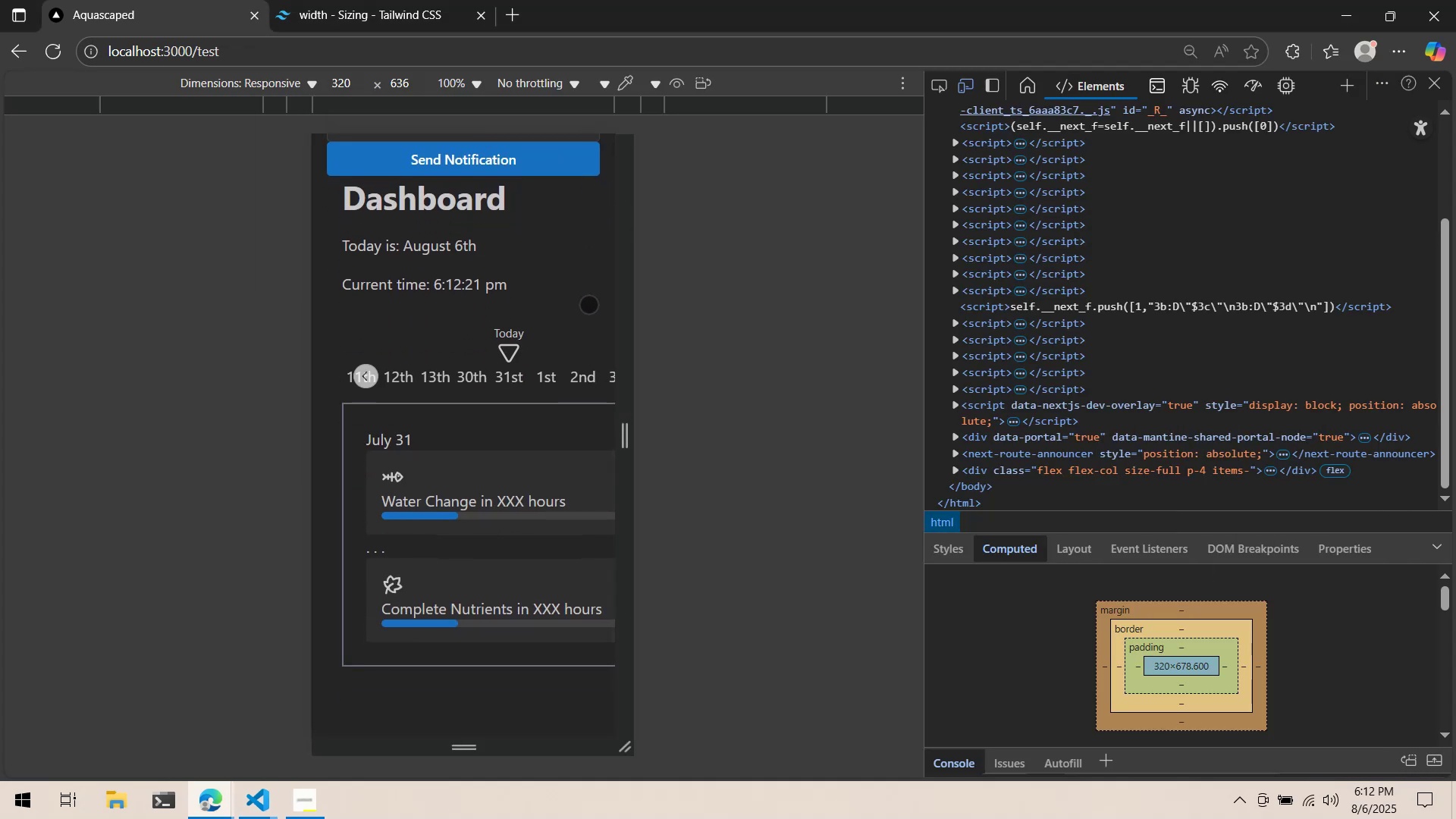 
key(Alt+Tab)
 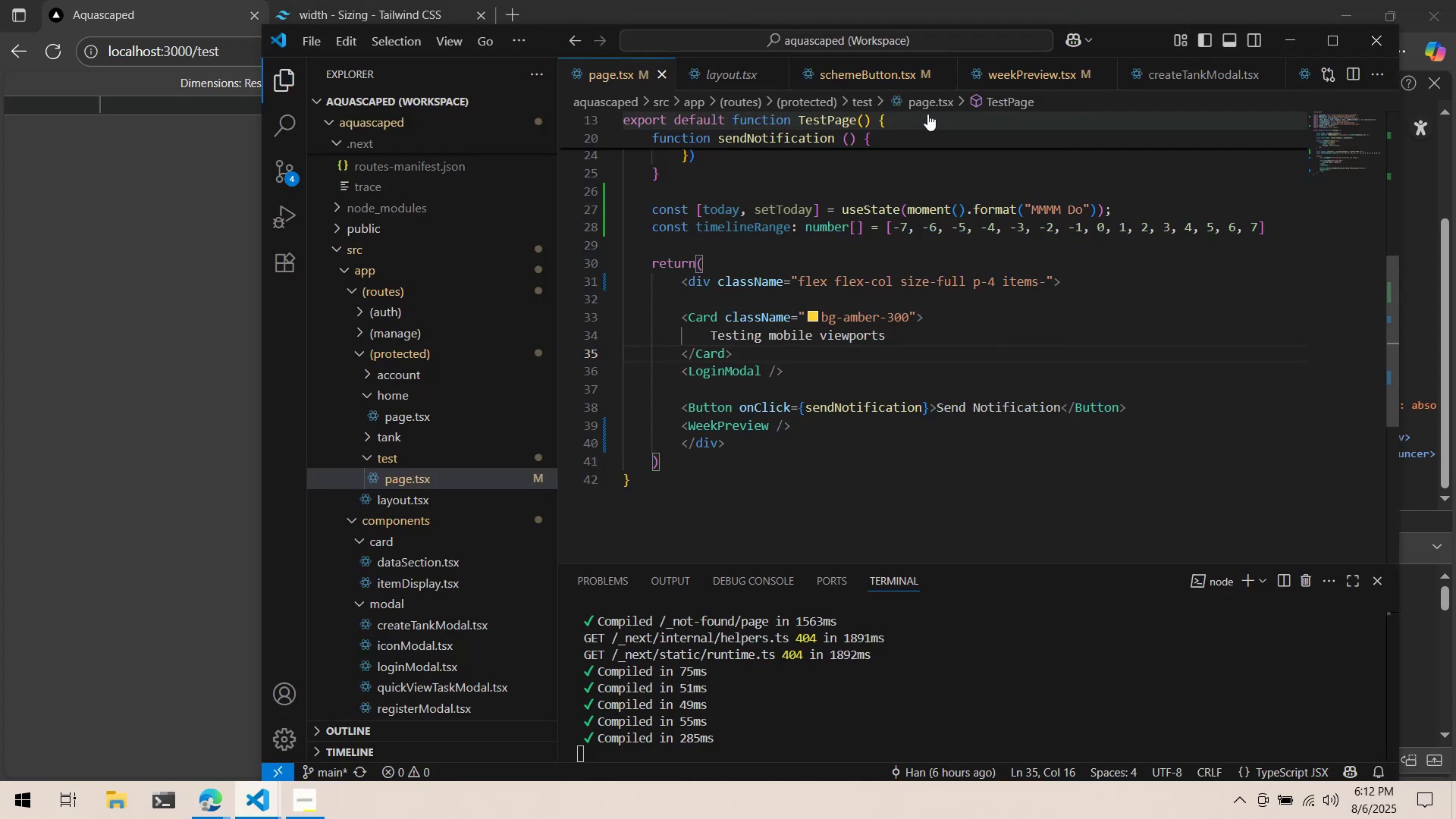 
left_click([1003, 76])
 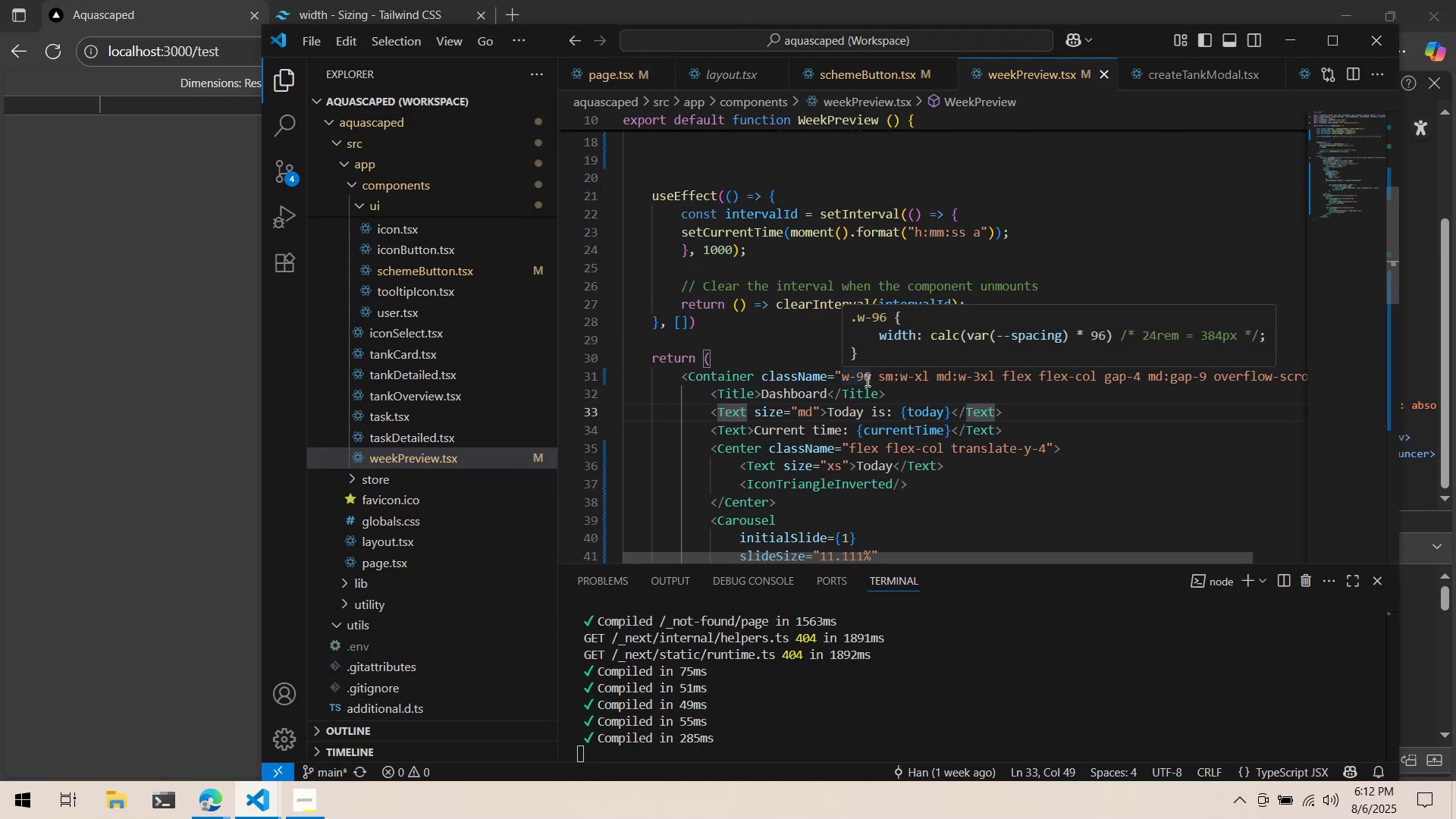 
left_click([872, 382])
 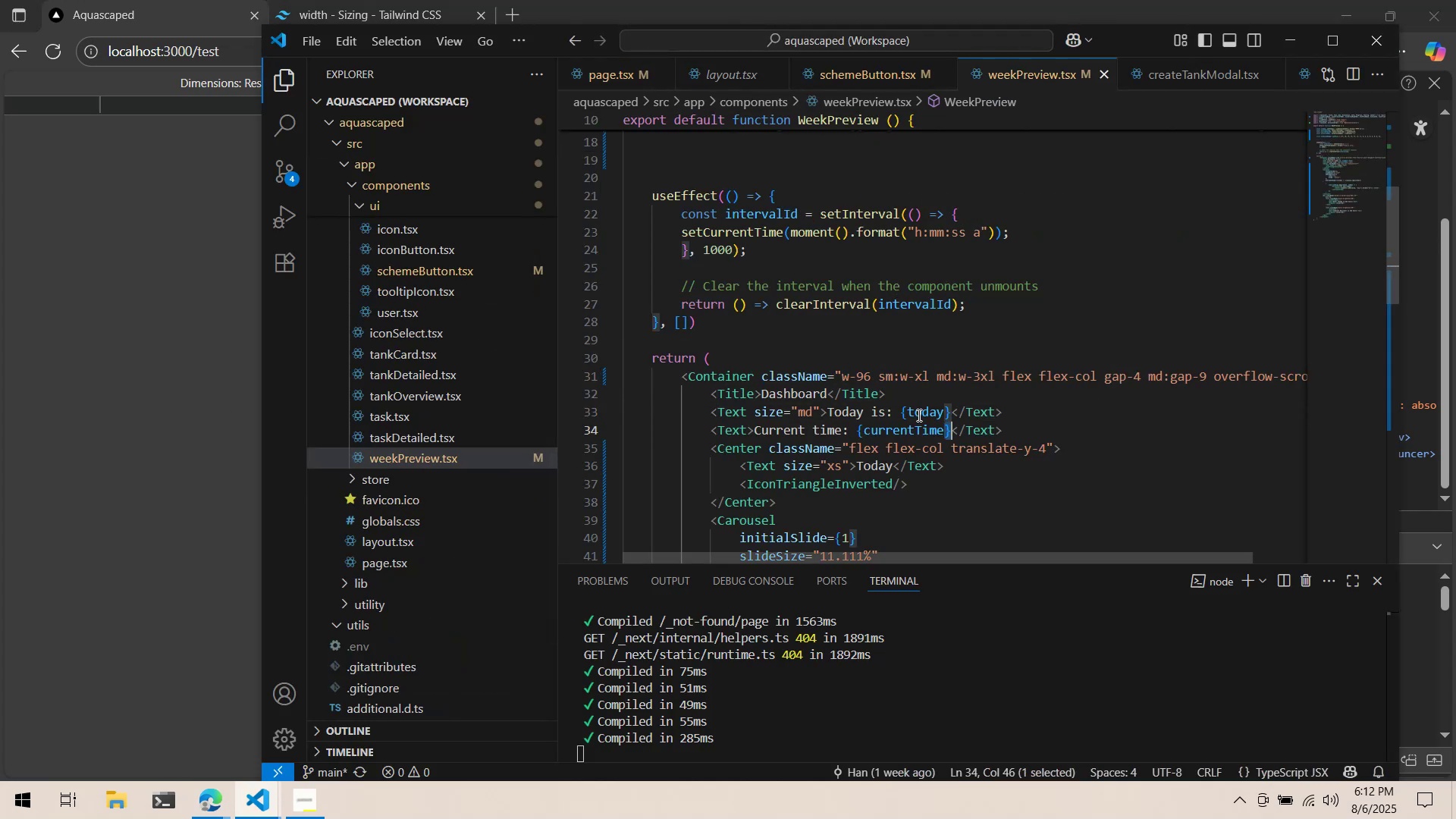 
mouse_move([911, 378])
 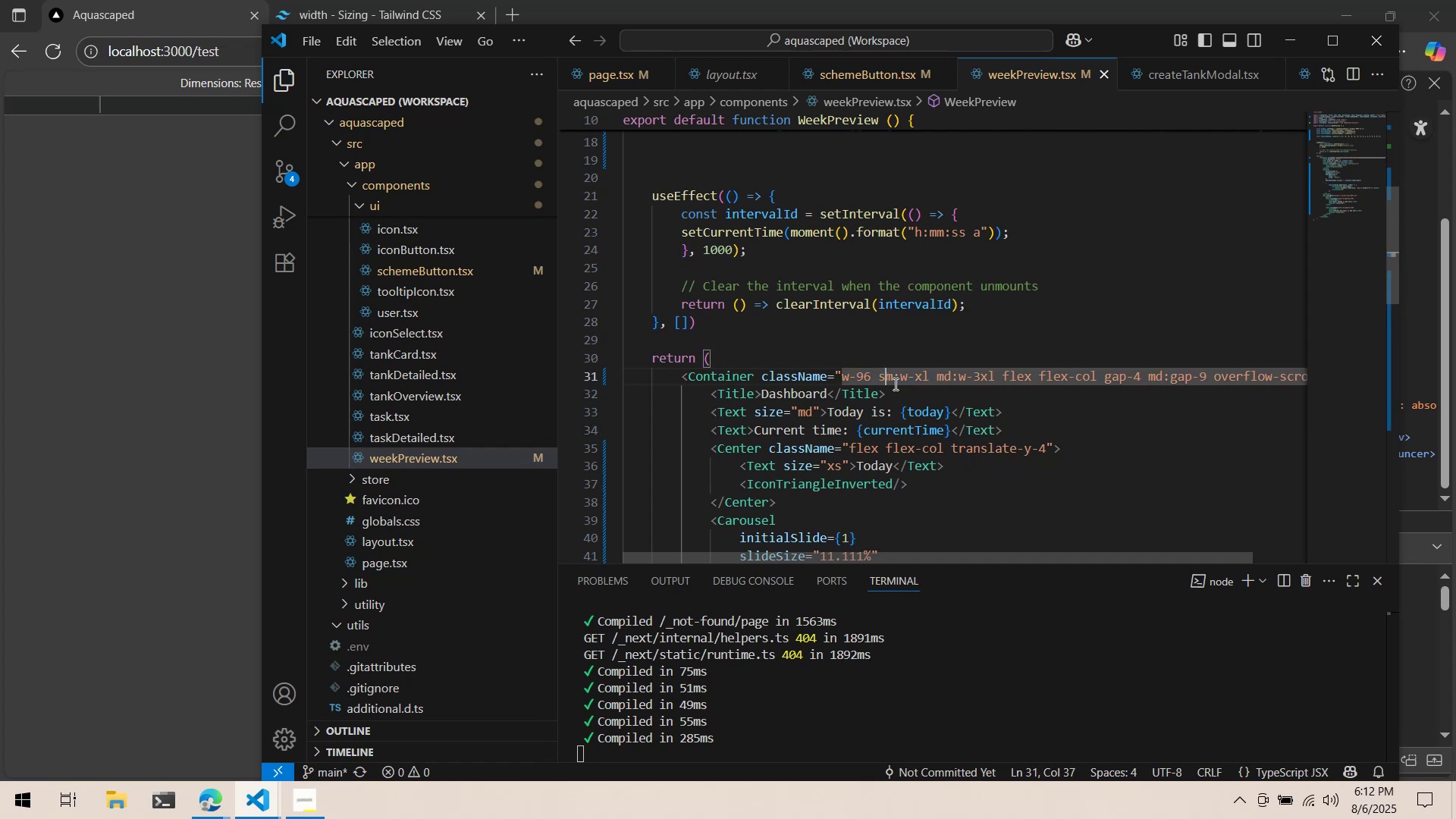 
double_click([902, 385])
 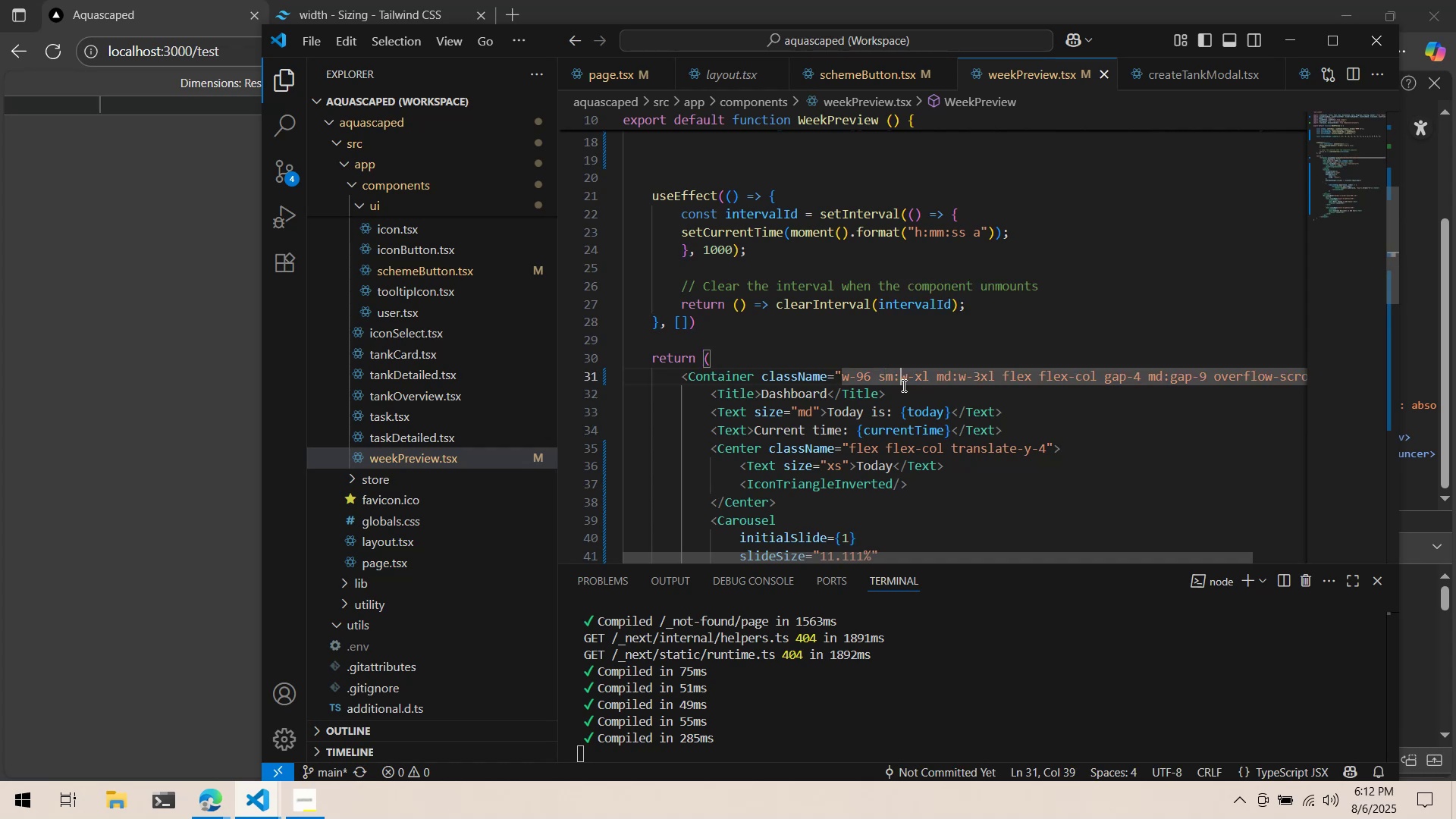 
type(min-)
 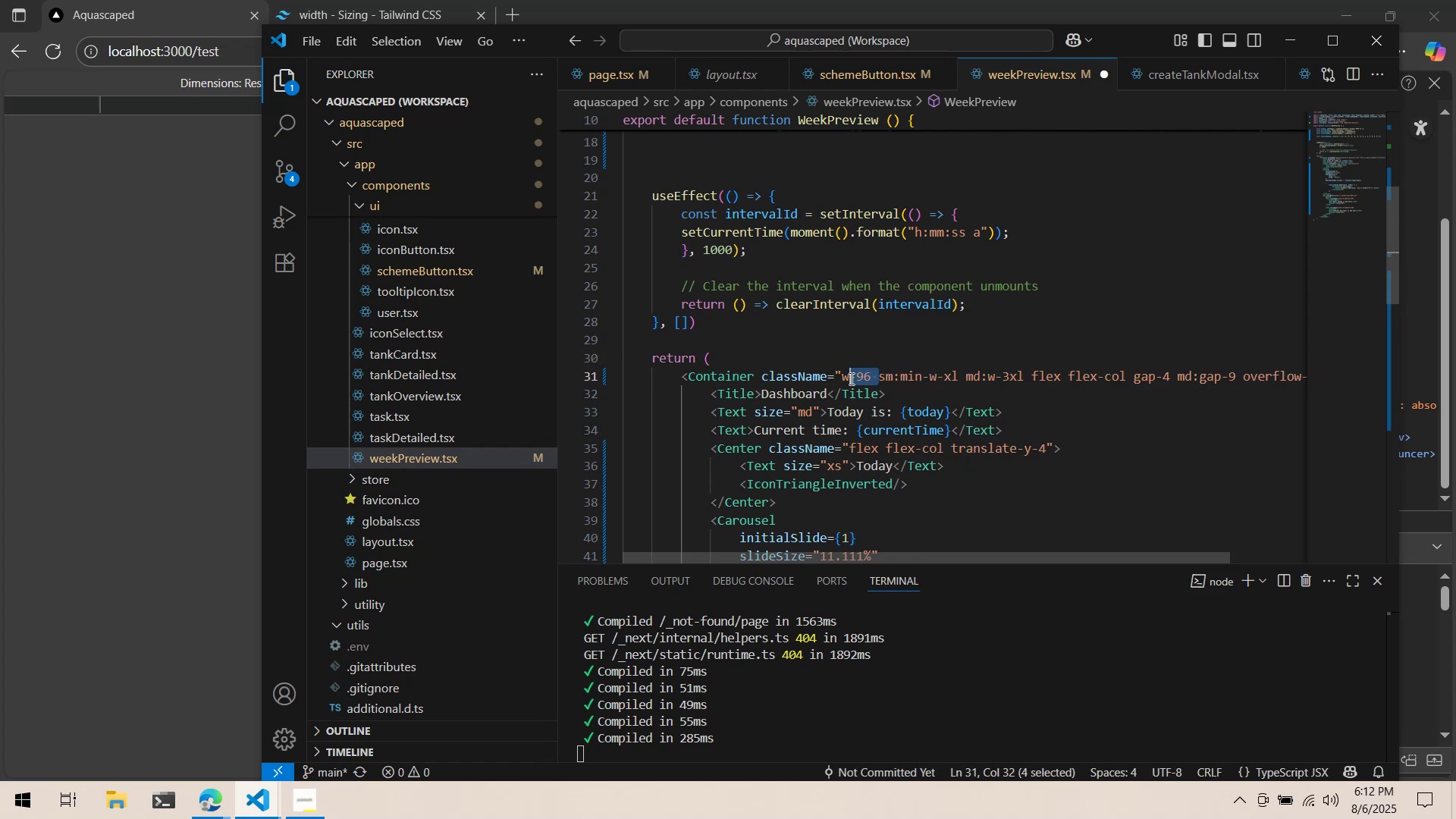 
key(Control+X)
 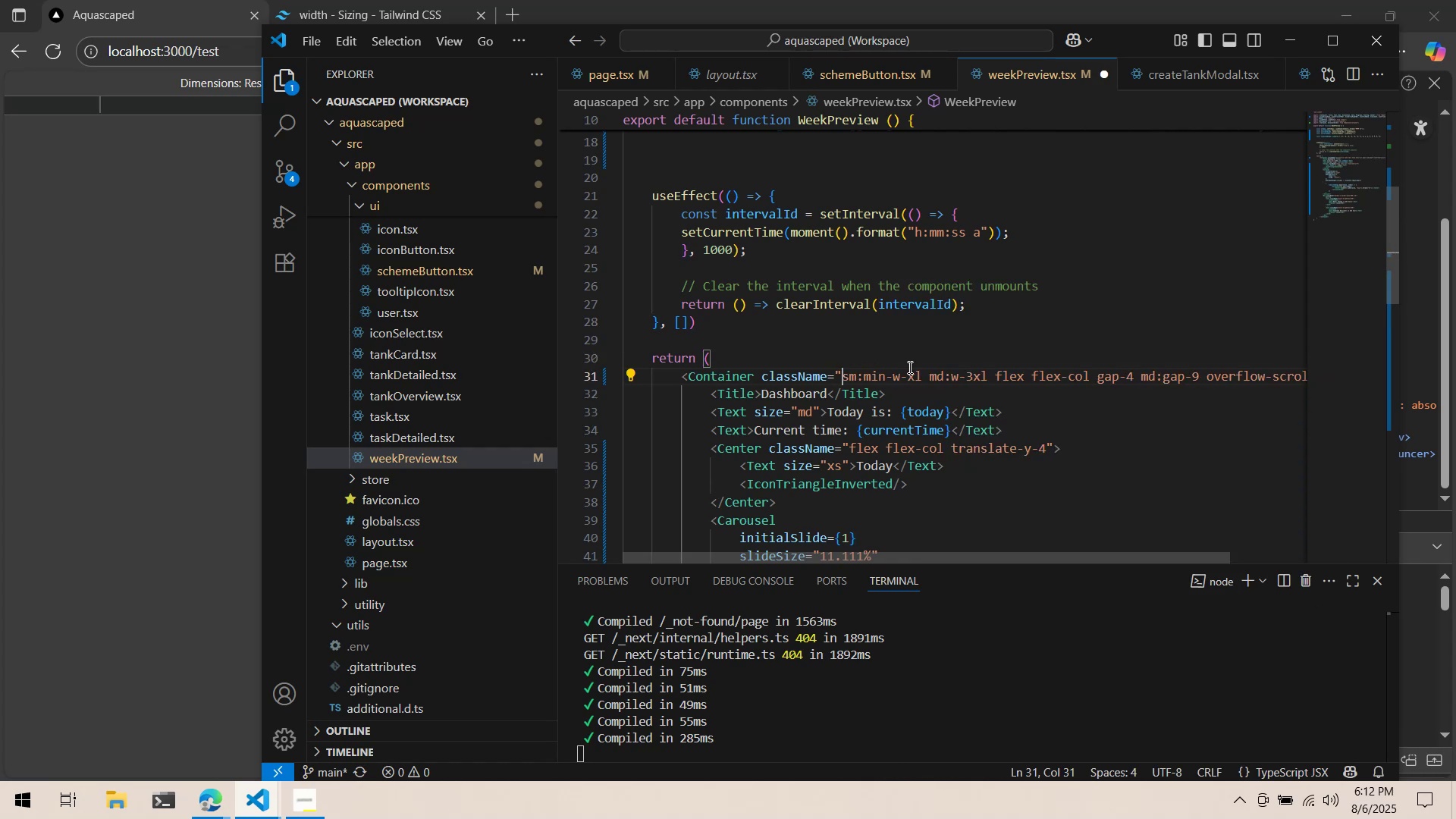 
key(Control+ControlLeft)
 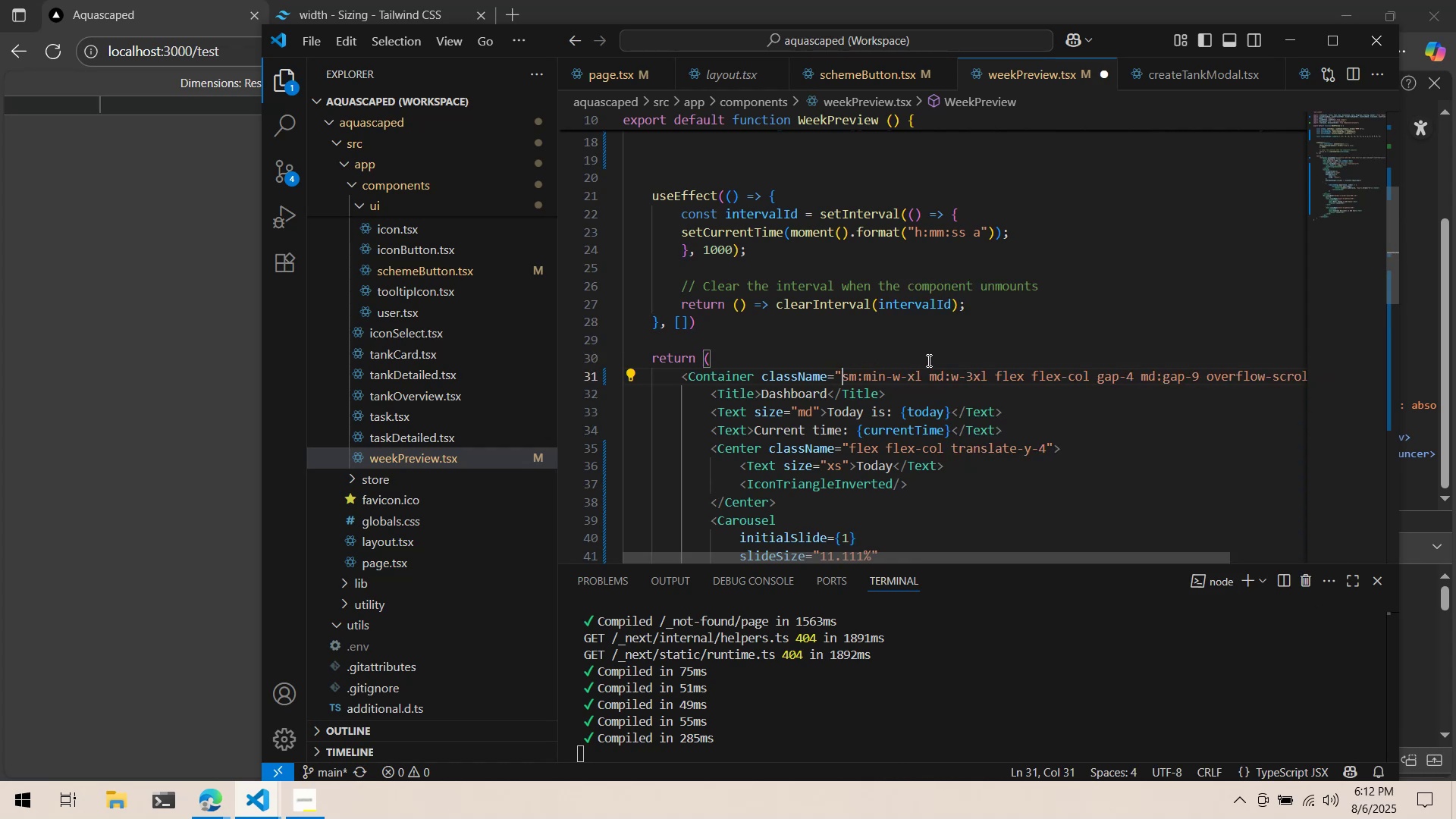 
key(Control+S)
 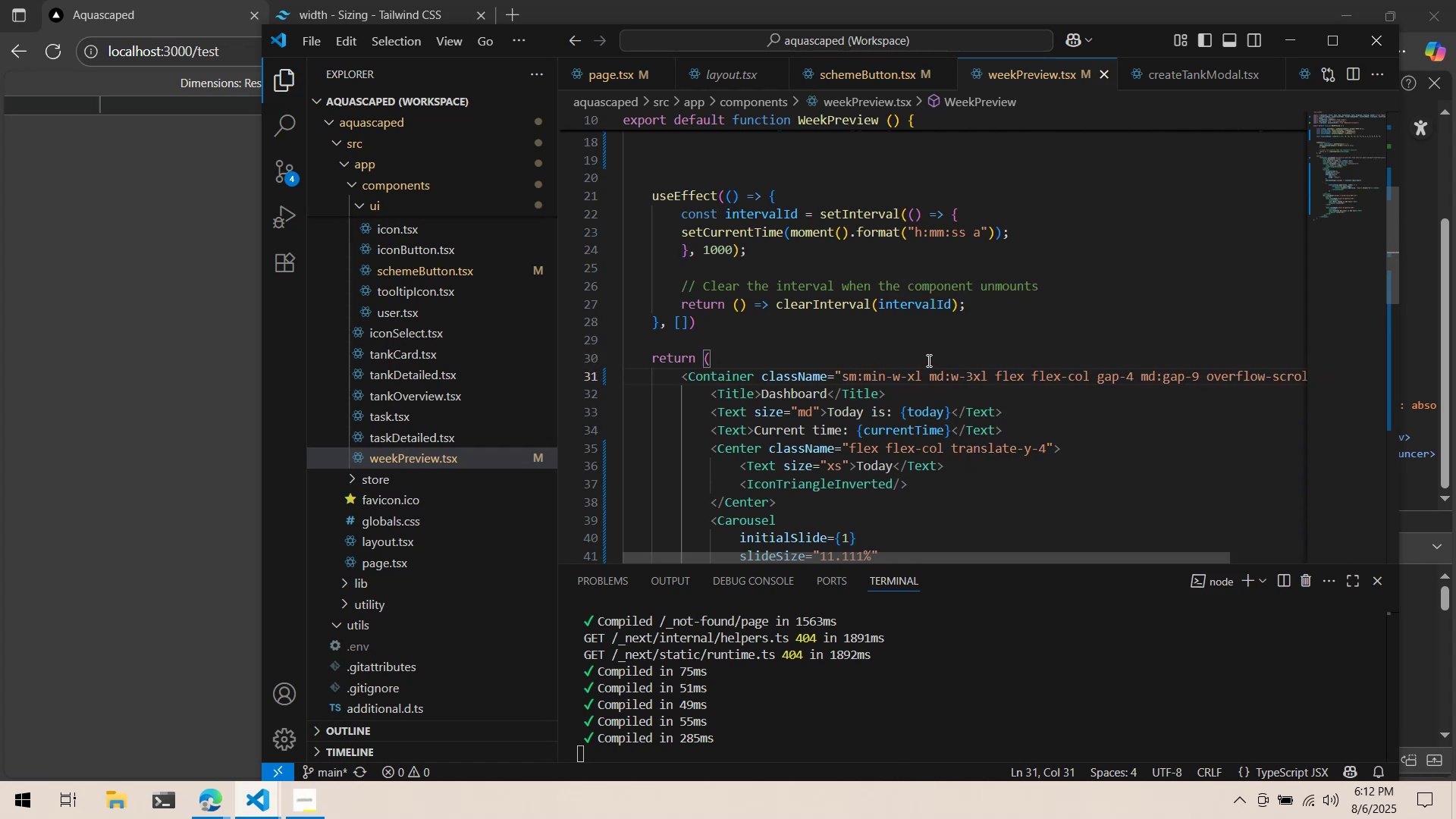 
key(Alt+AltLeft)
 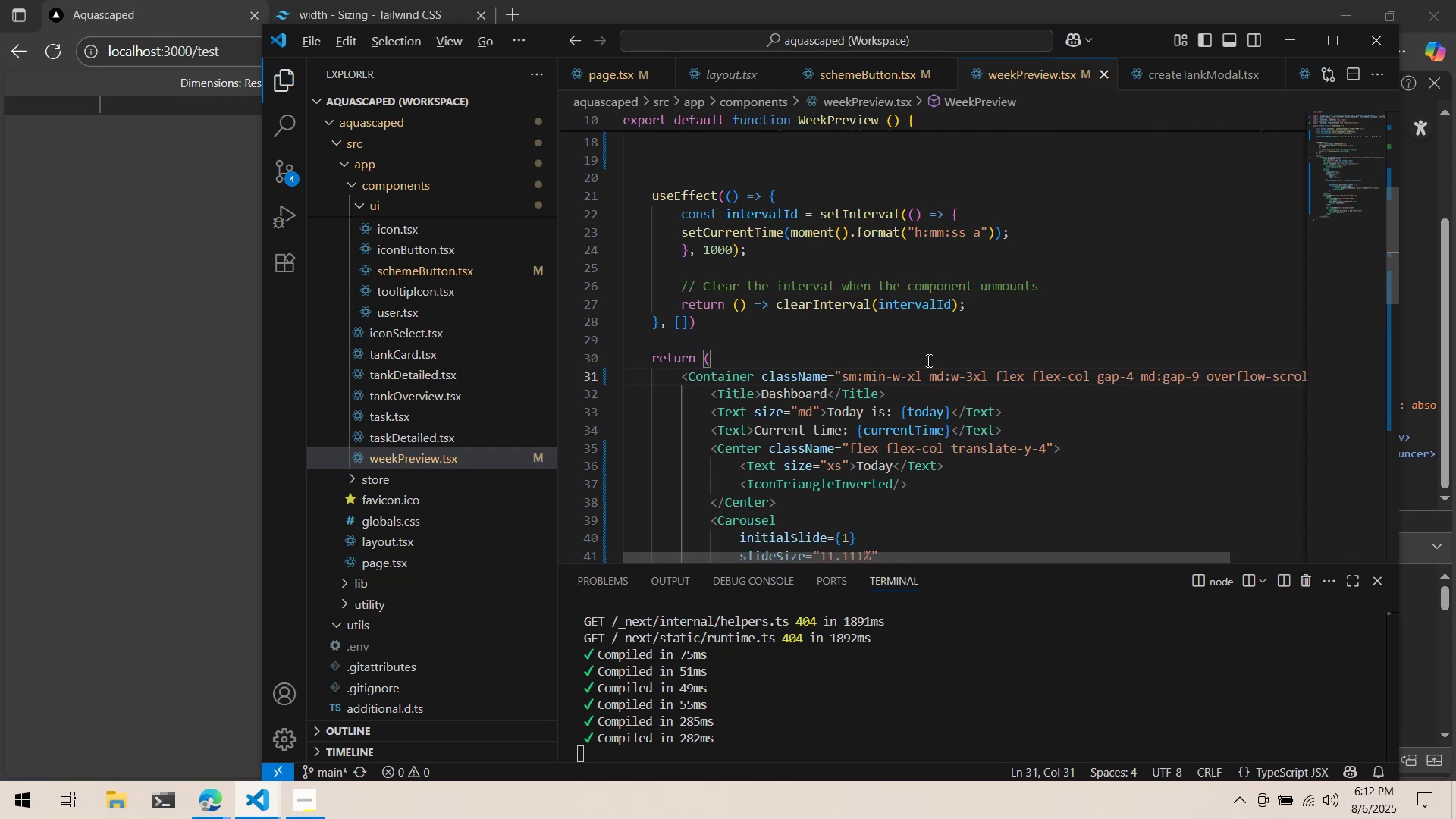 
key(Alt+Tab)
 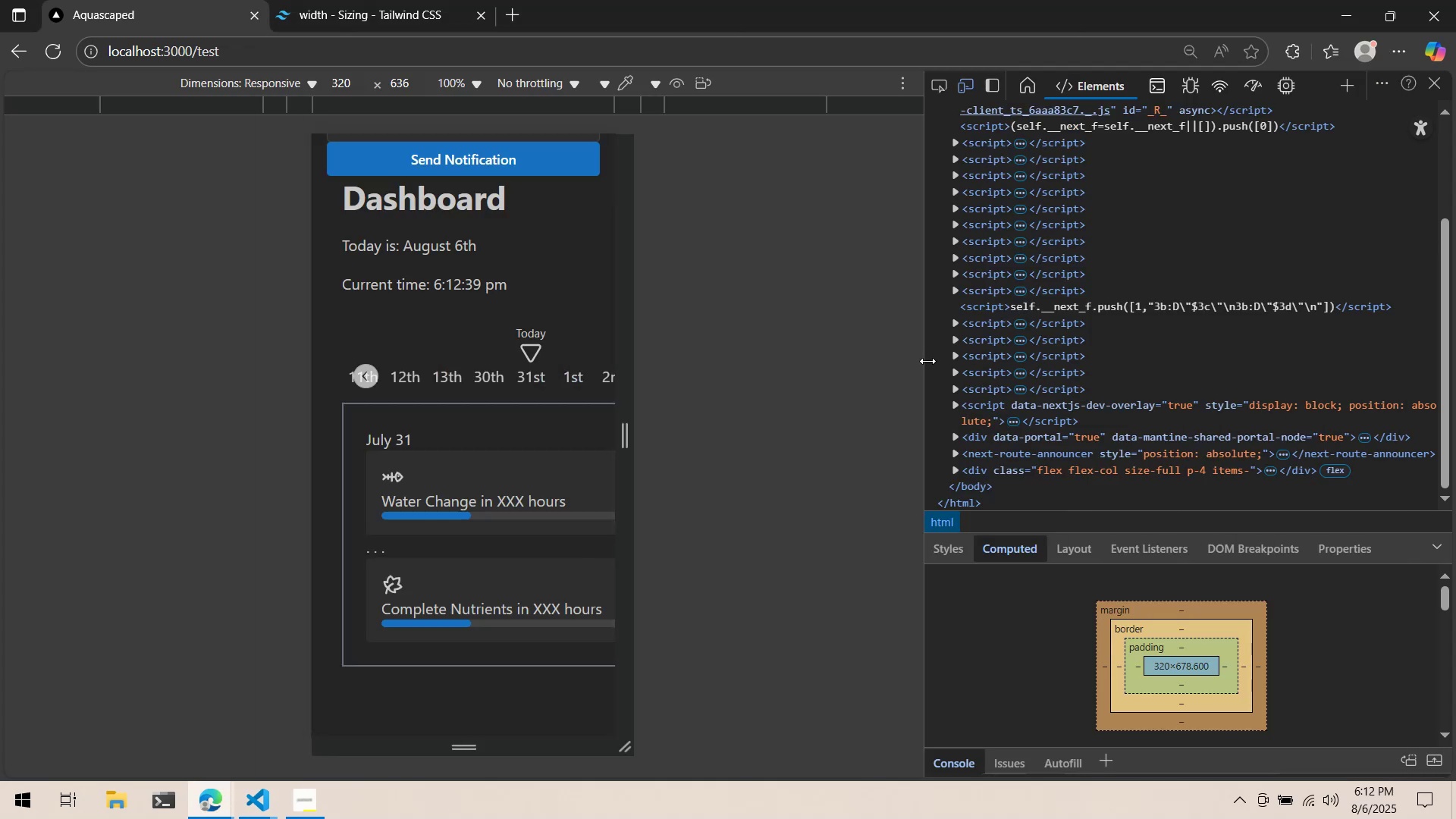 
key(Alt+AltLeft)
 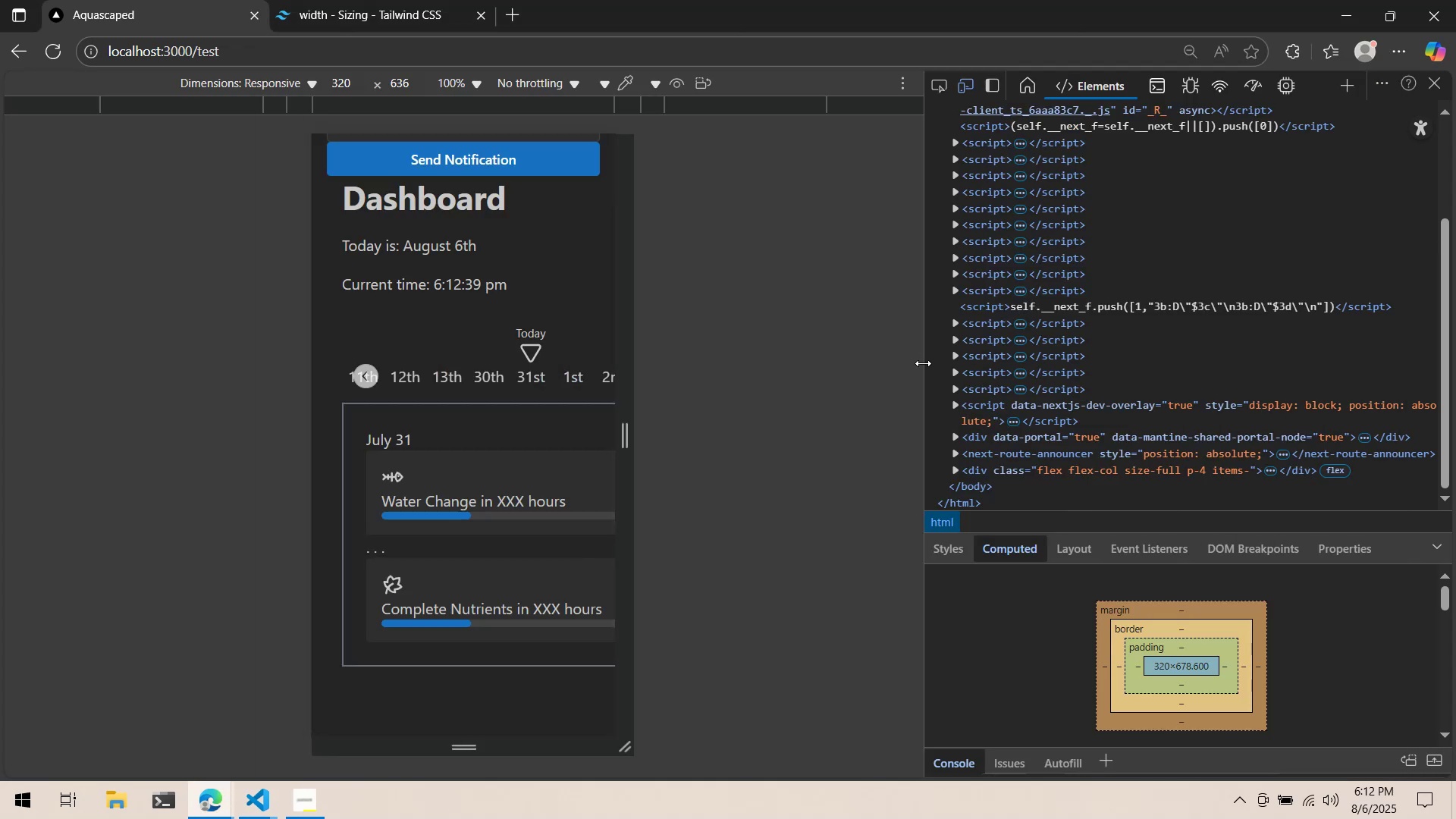 
key(Alt+Tab)
 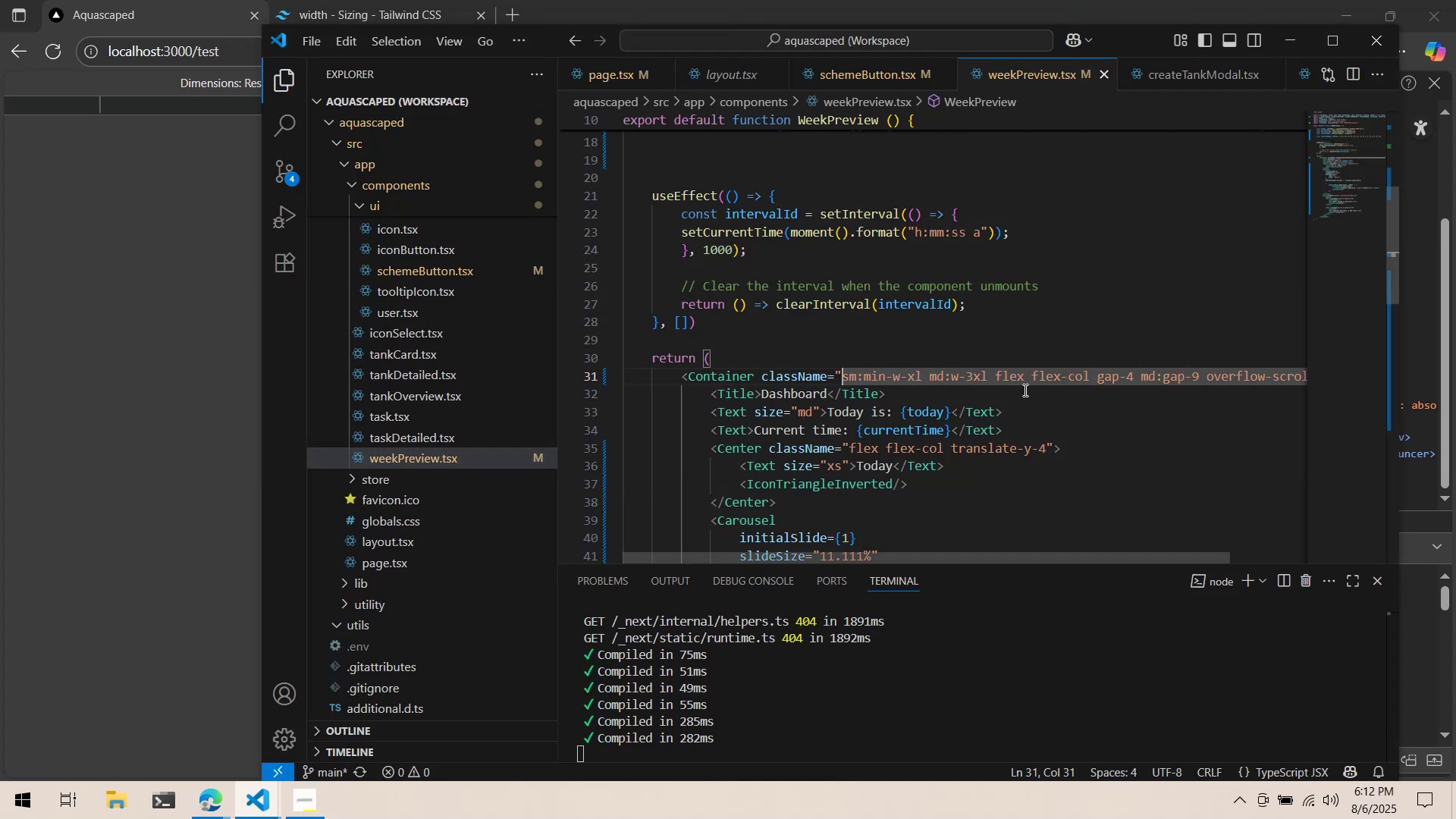 
mouse_move([877, 380])
 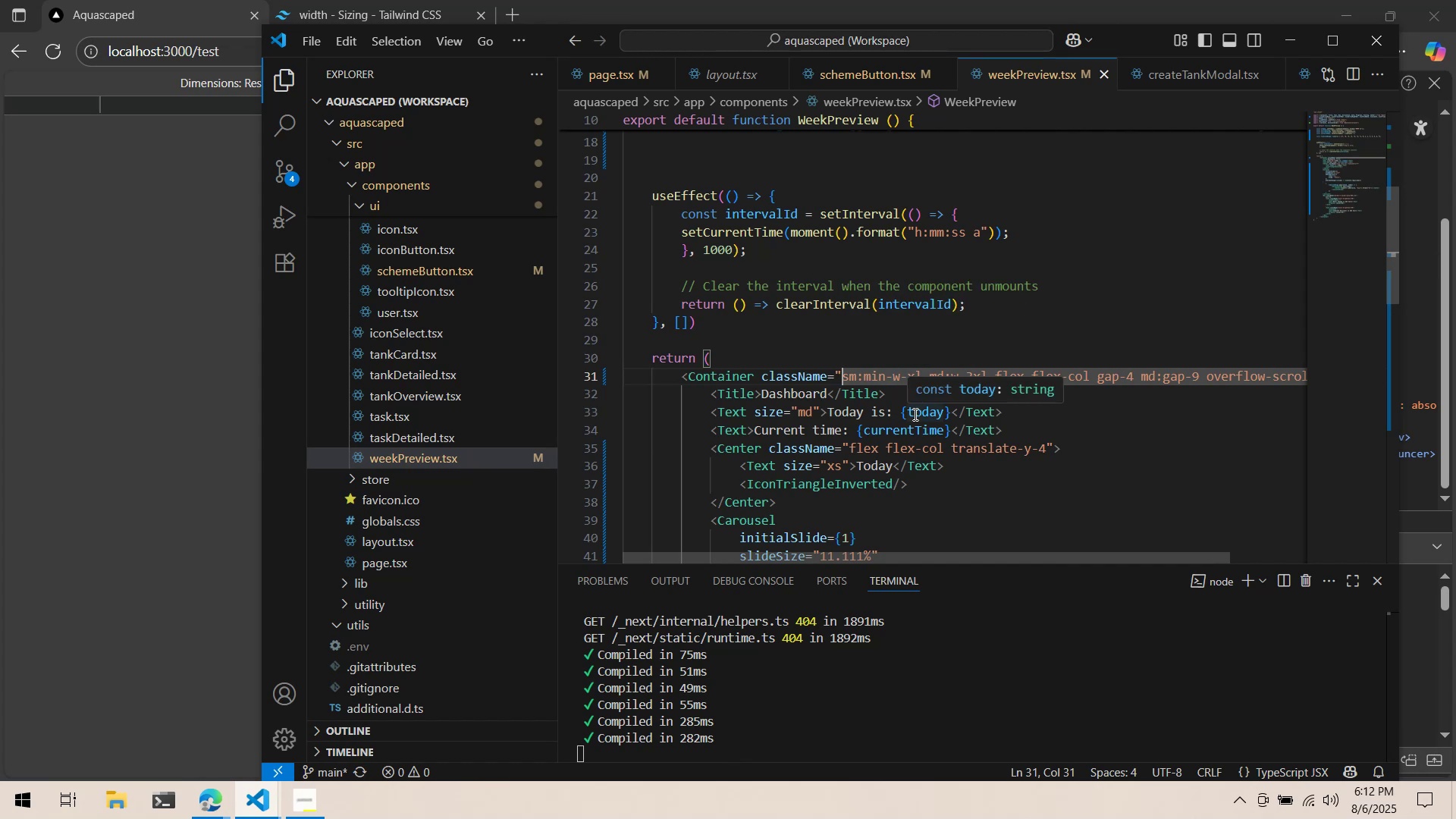 
left_click([962, 314])
 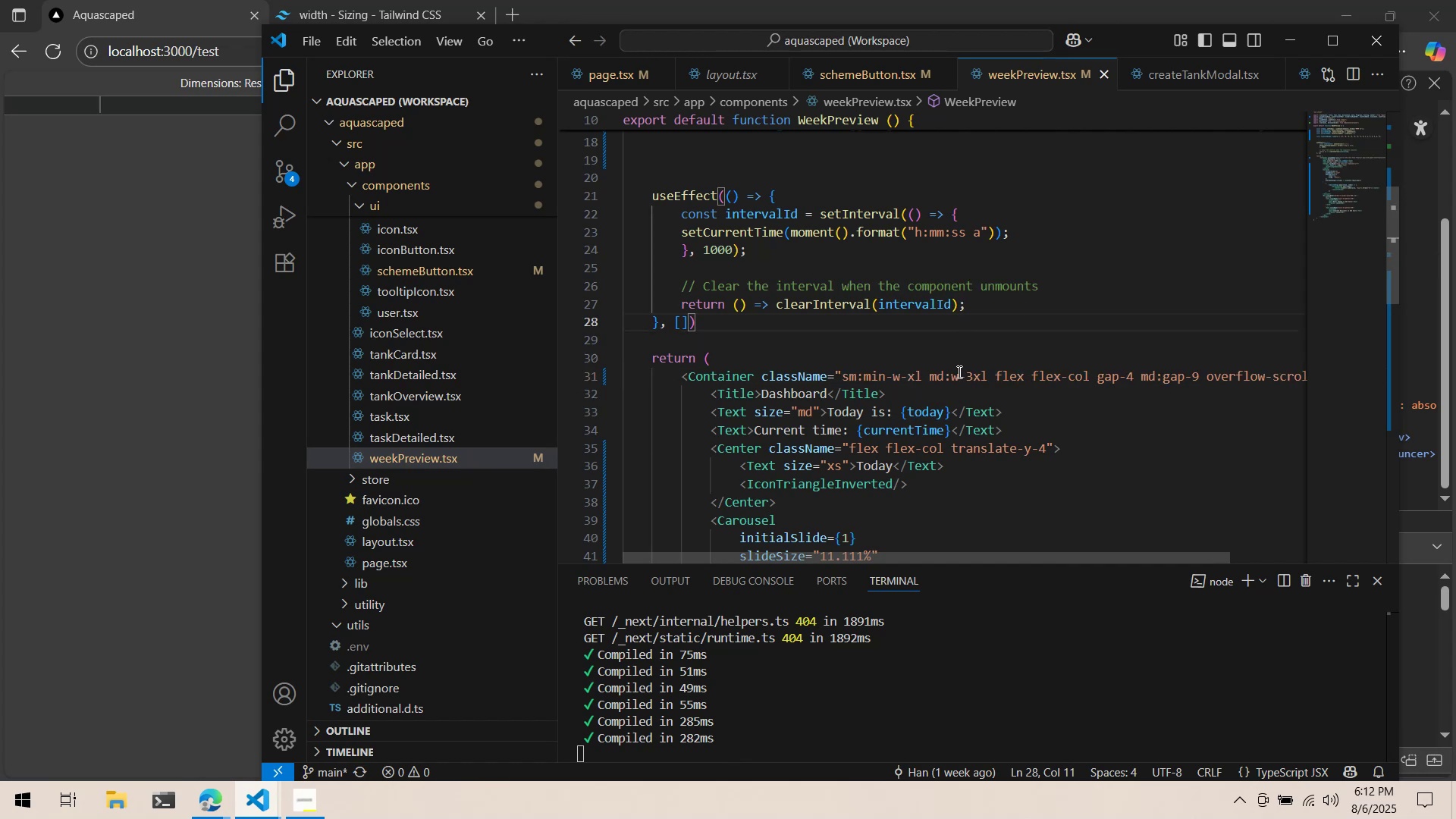 
left_click([952, 377])
 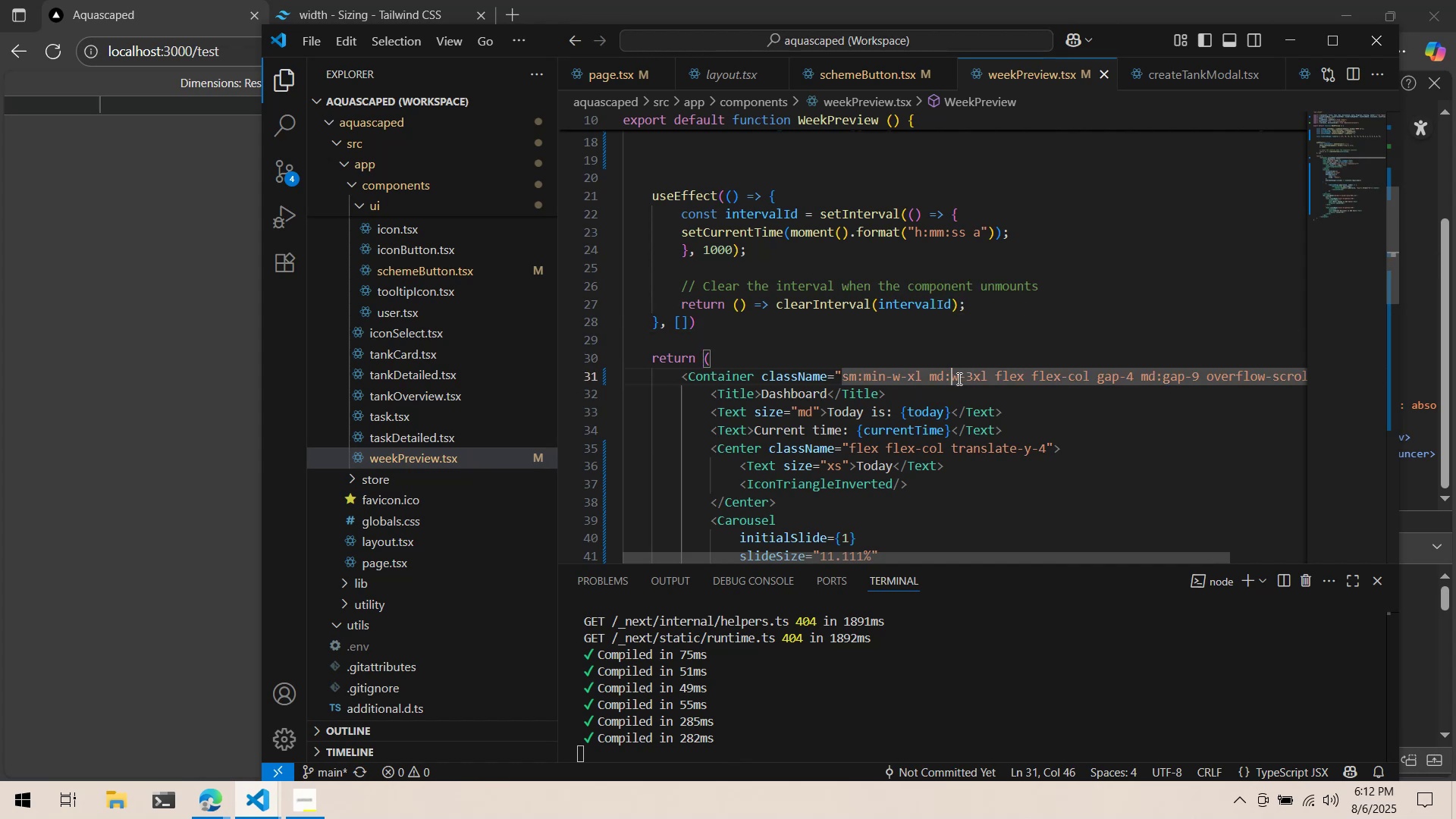 
type(min-)
 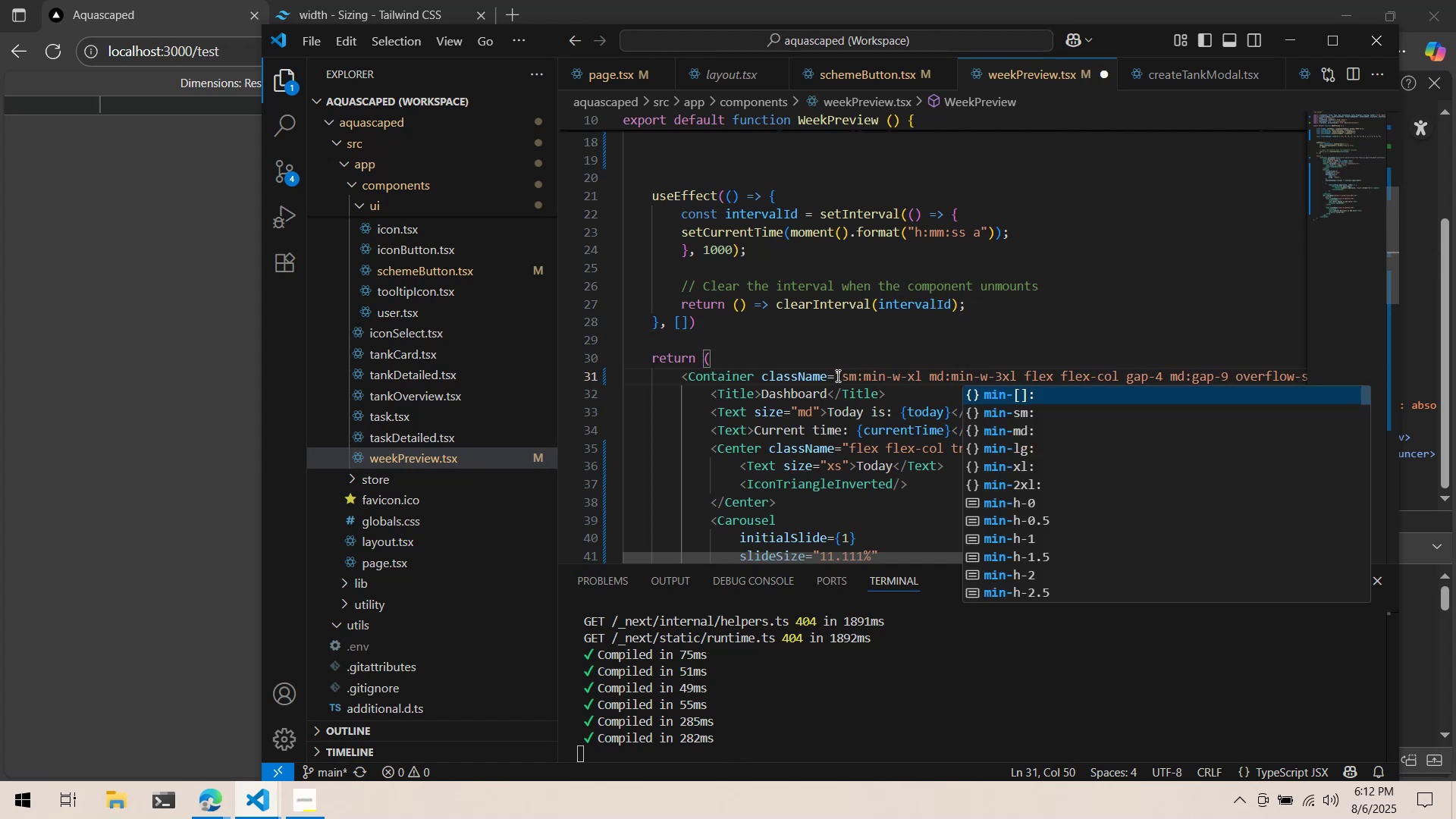 
double_click([840, 375])
 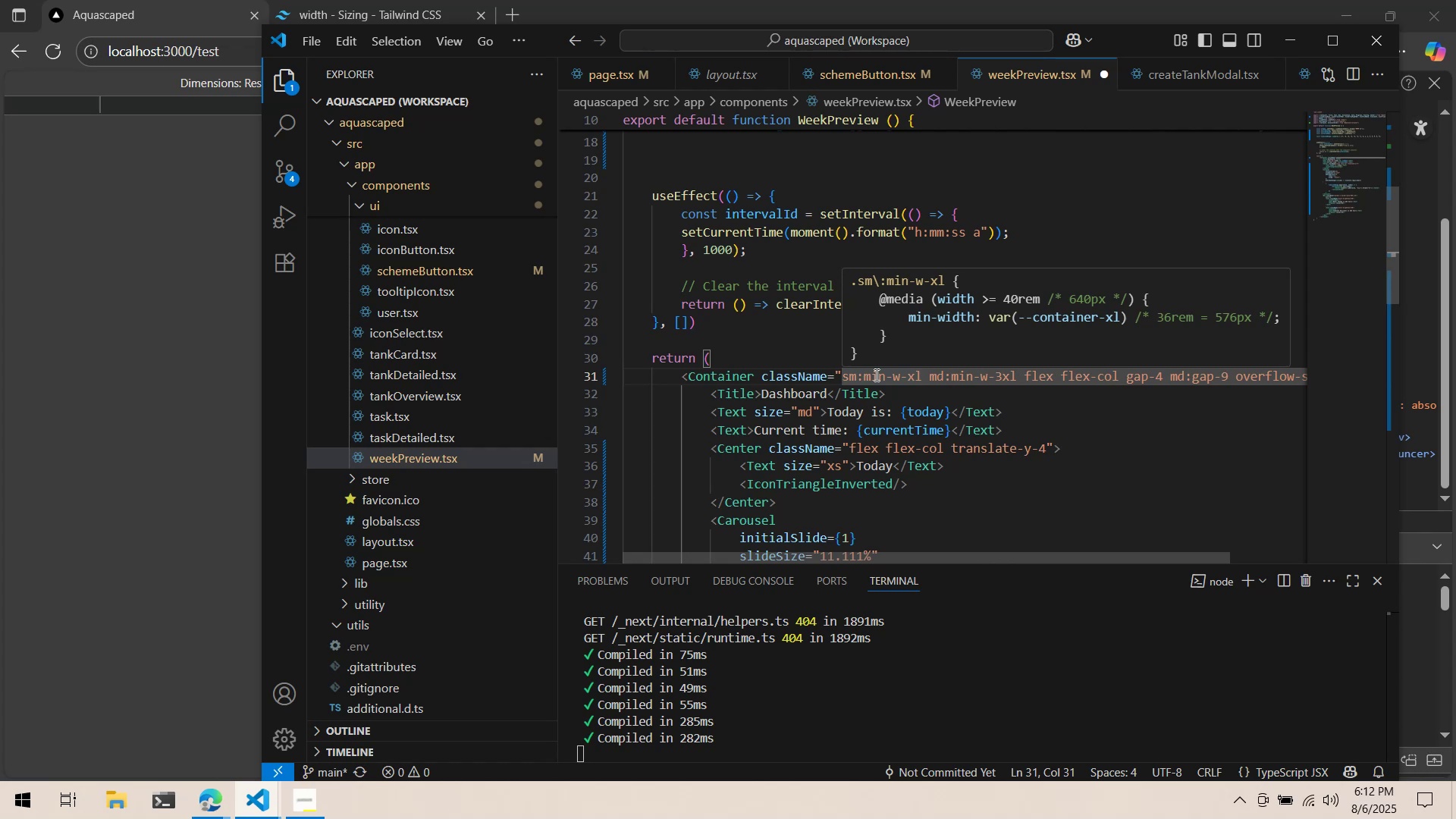 
key(W)
 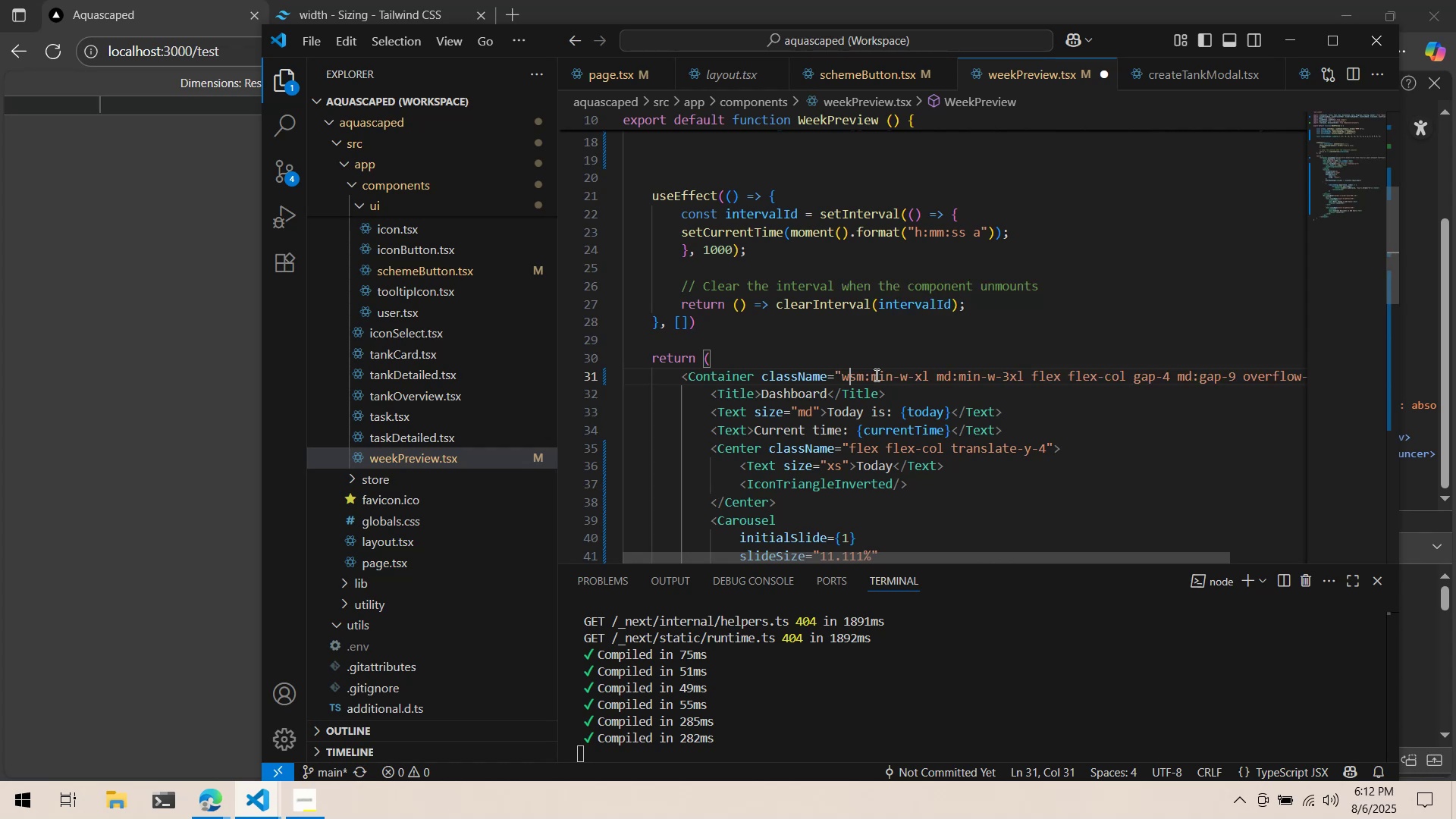 
key(Minus)
 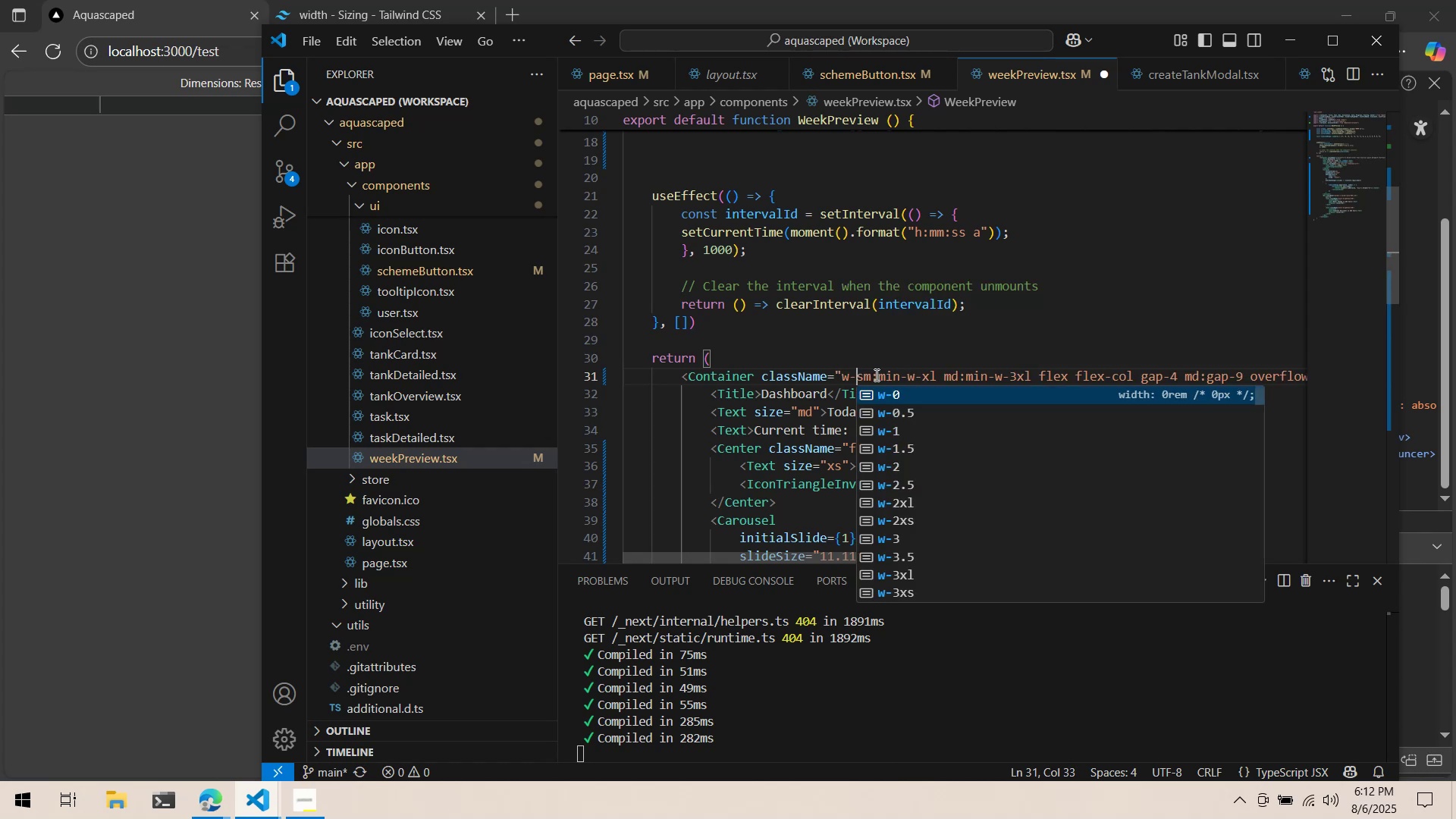 
type(96)
key(Backspace)
key(Backspace)
type(72 )
 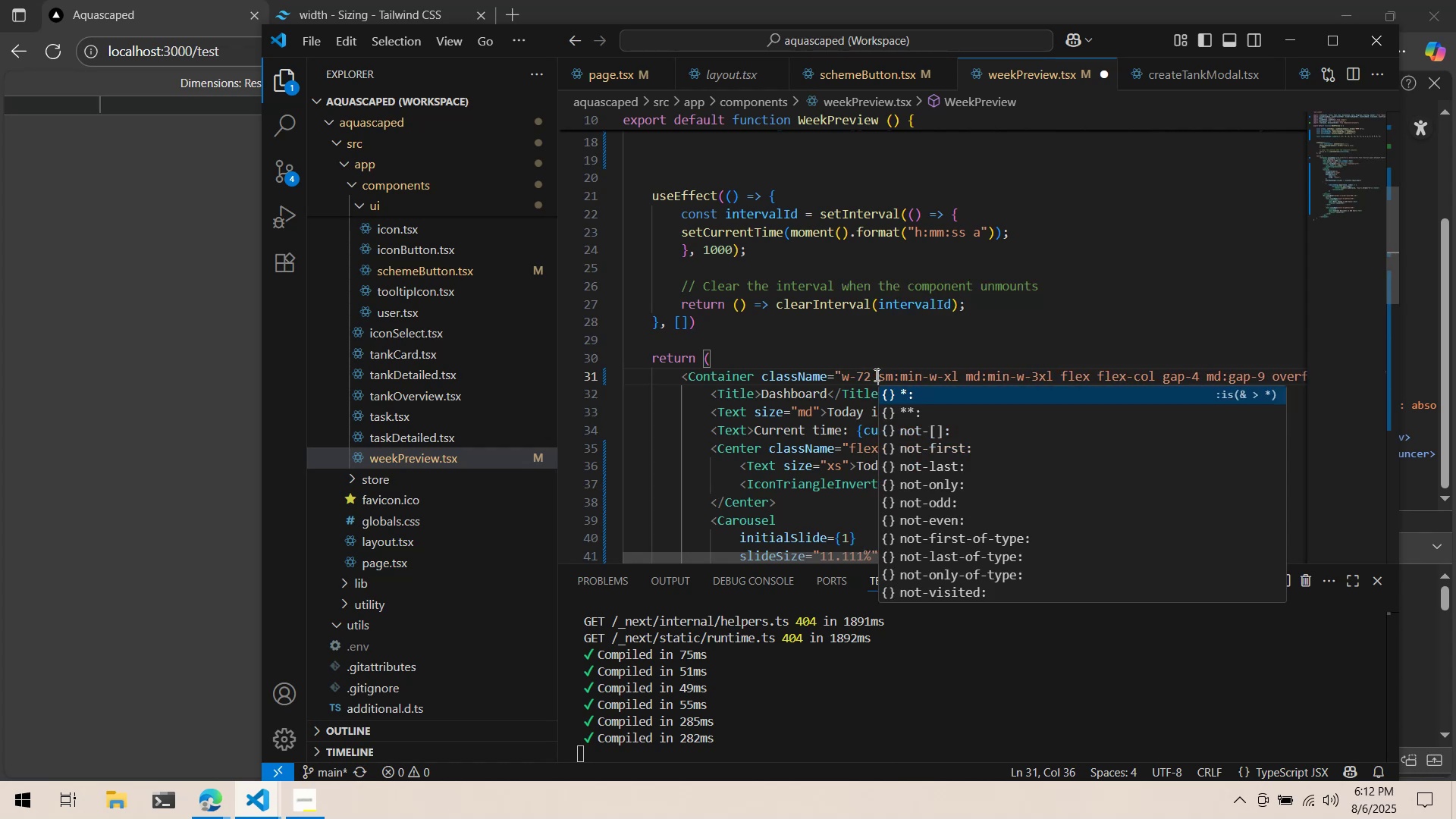 
key(Control+ControlLeft)
 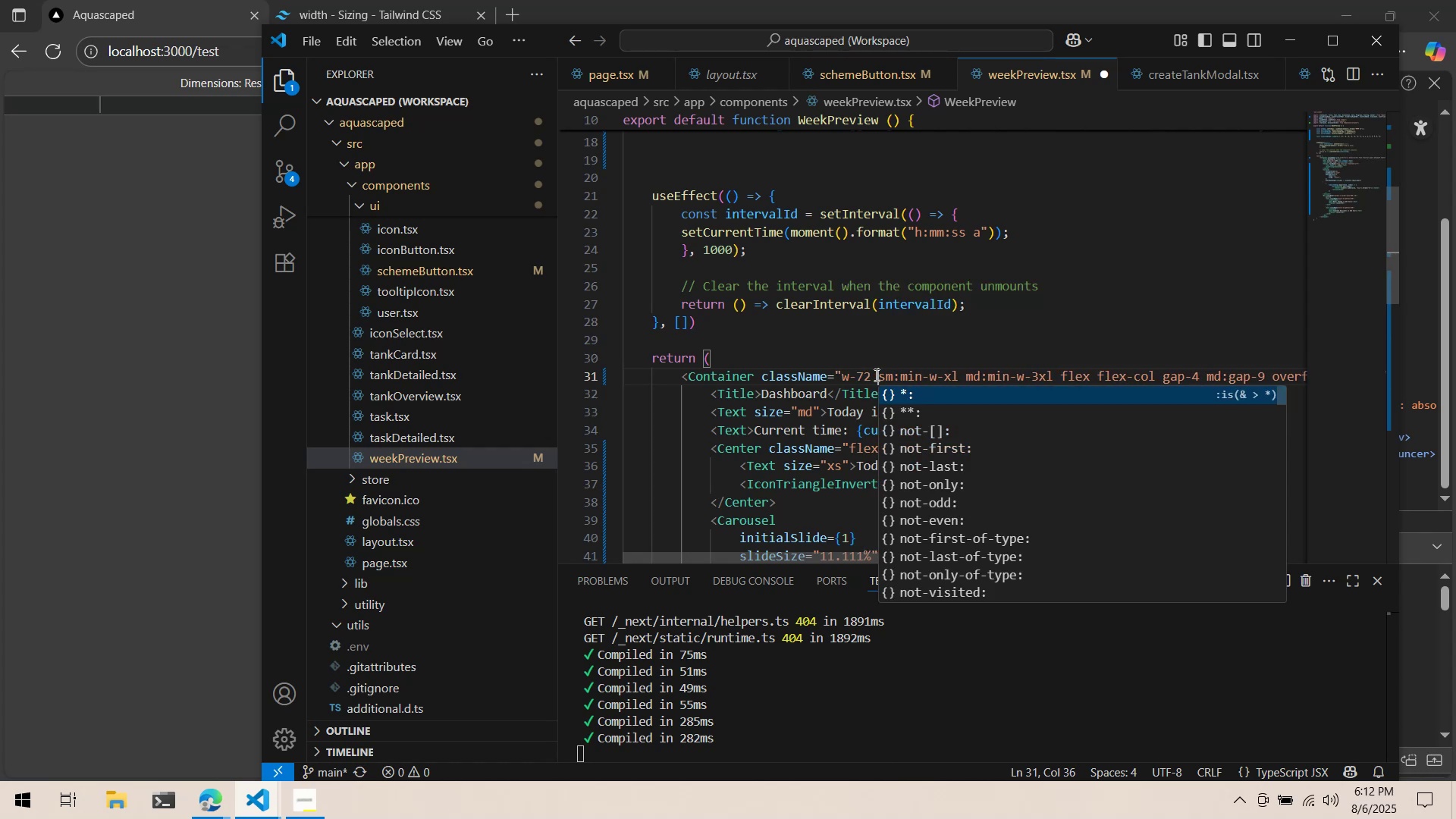 
key(Control+S)
 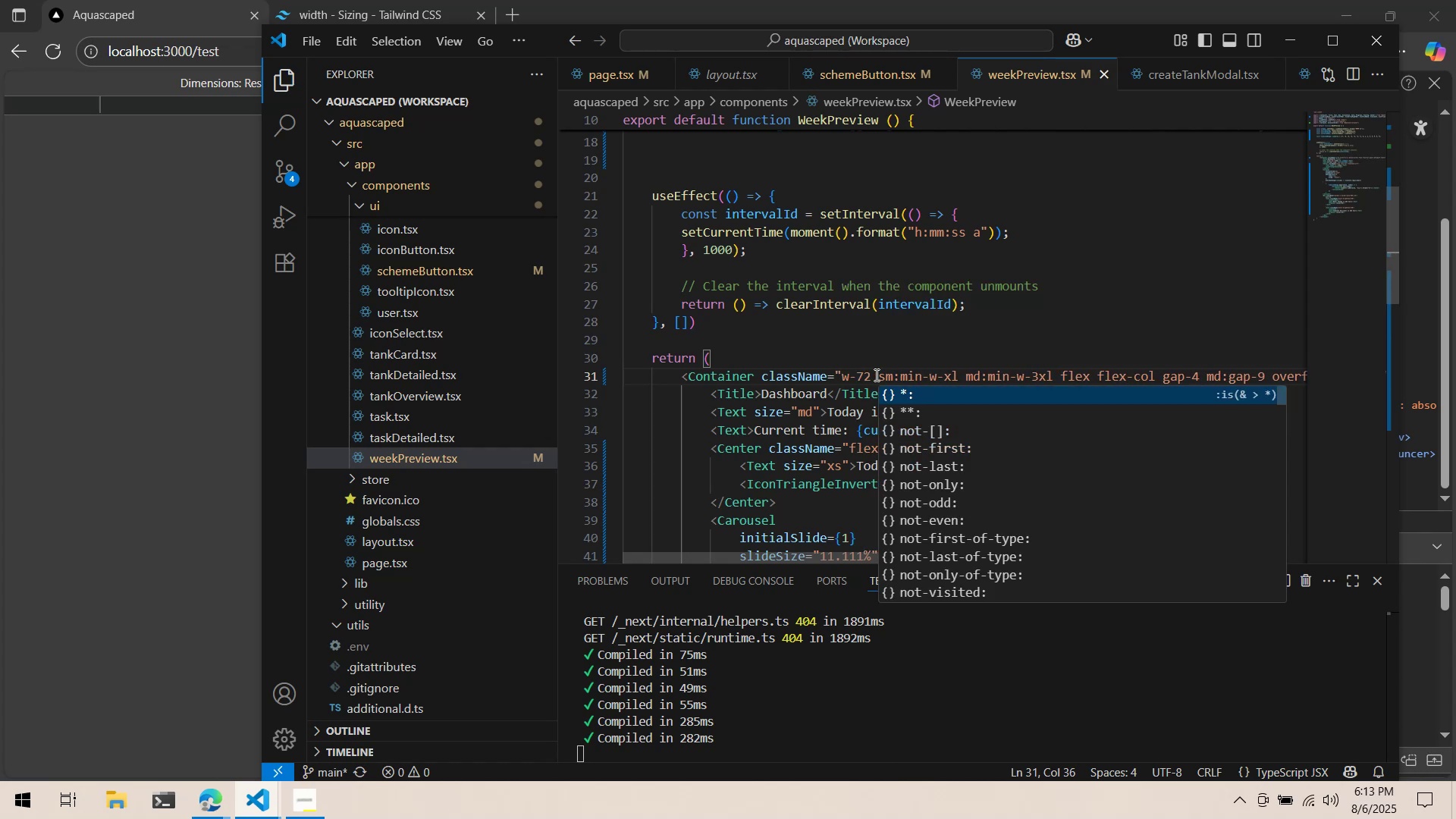 
key(Alt+AltLeft)
 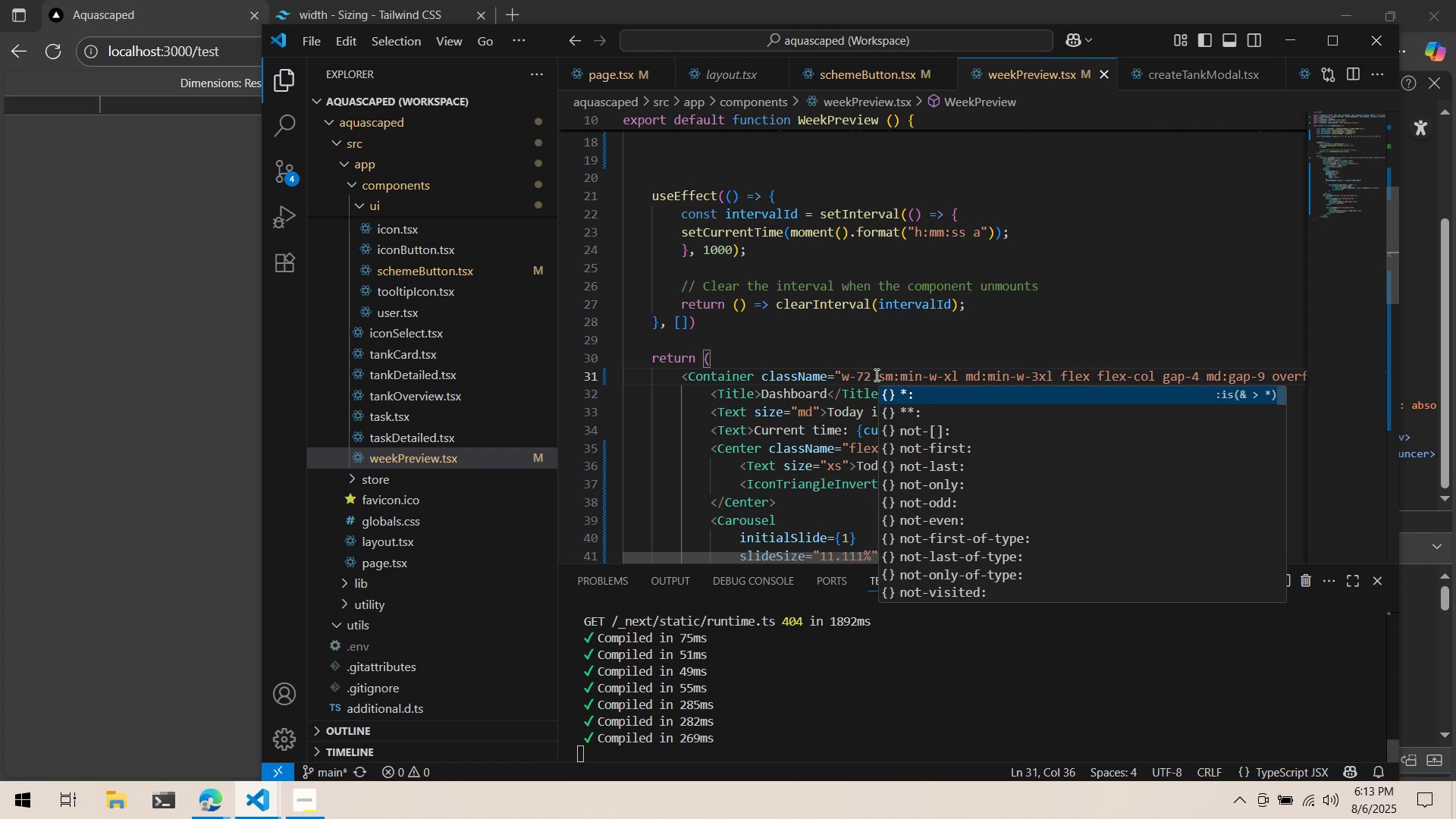 
key(Alt+Tab)
 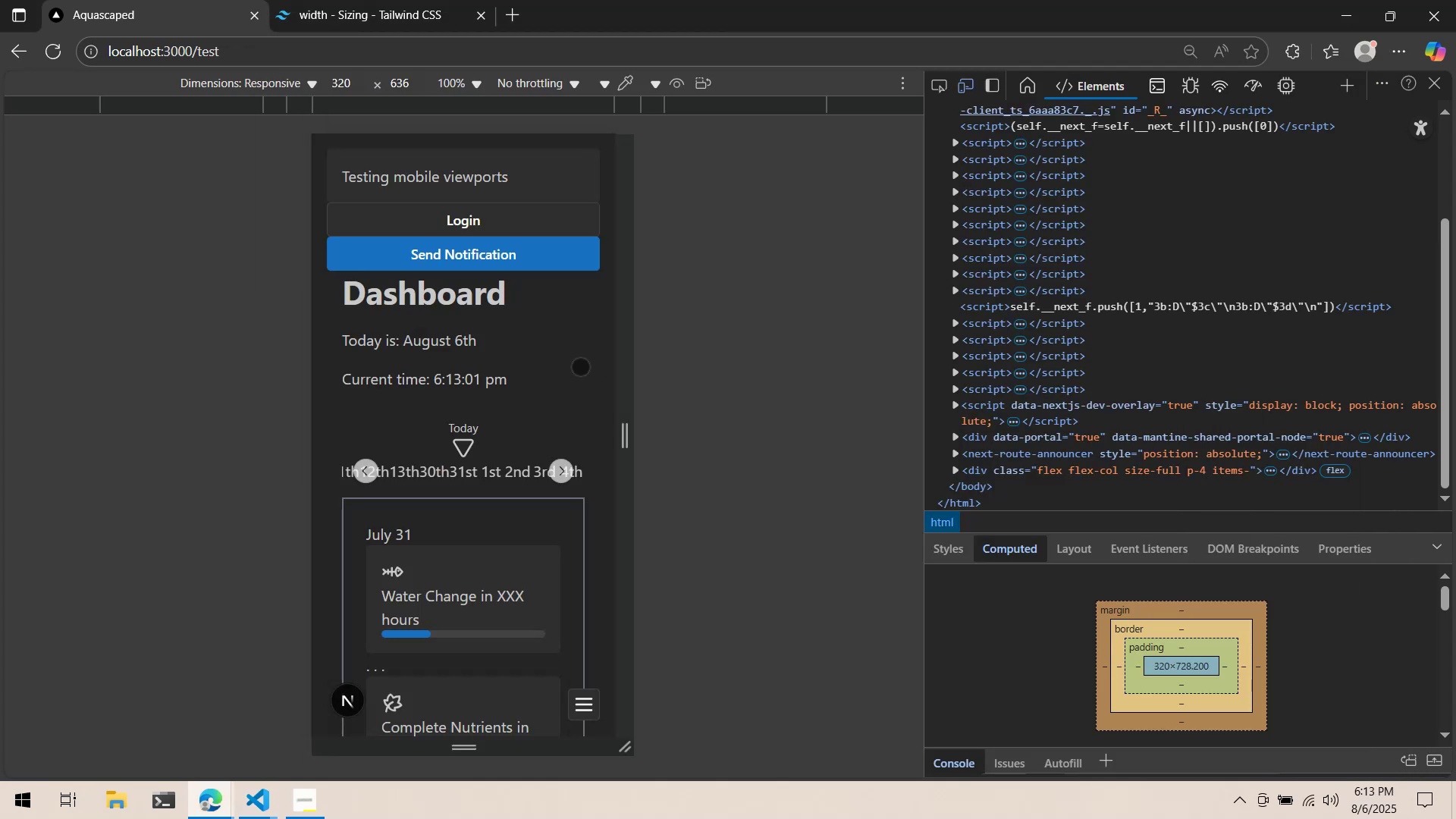 
scroll: coordinate [567, 365], scroll_direction: up, amount: 1.0
 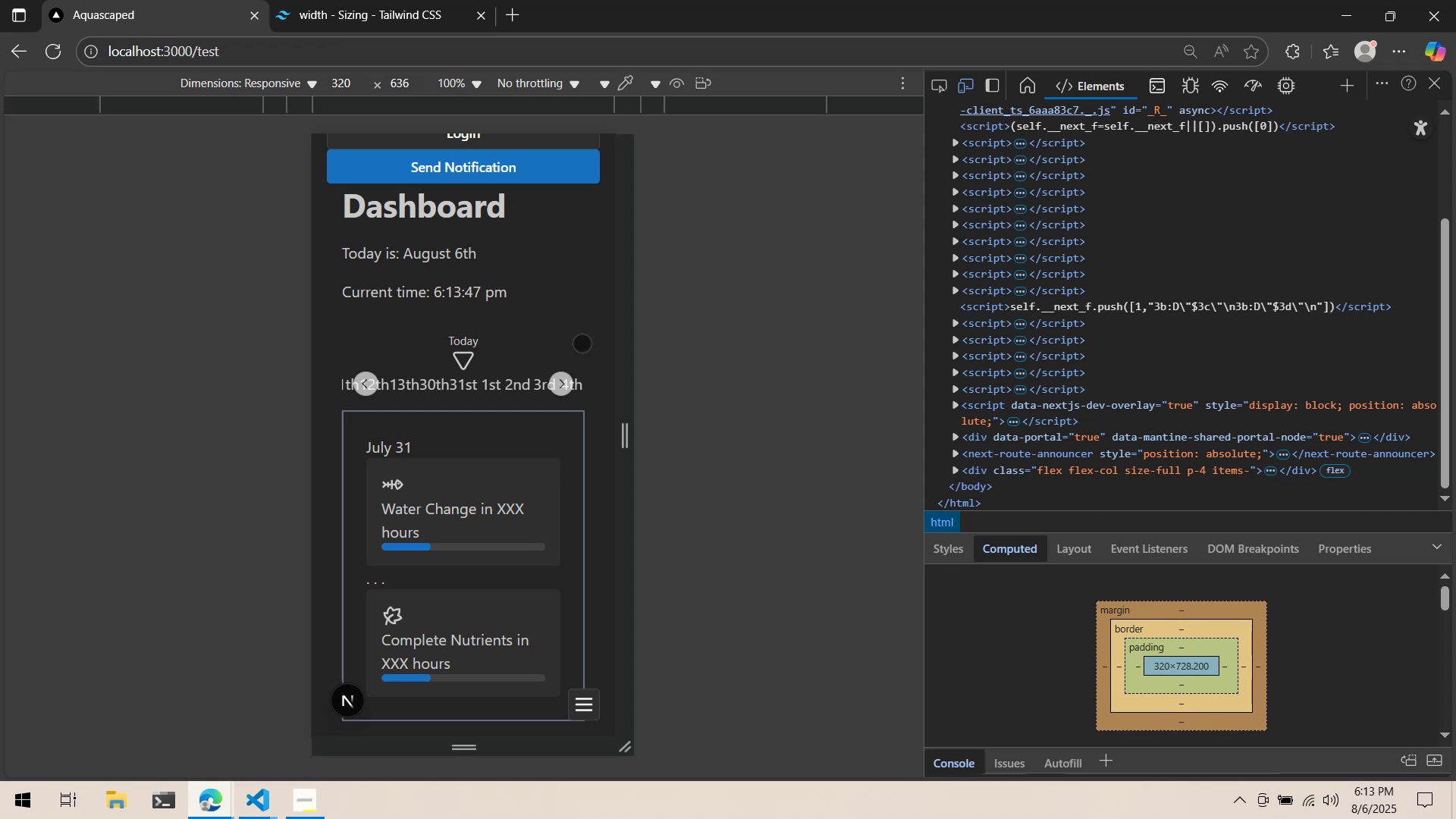 
wait(50.88)
 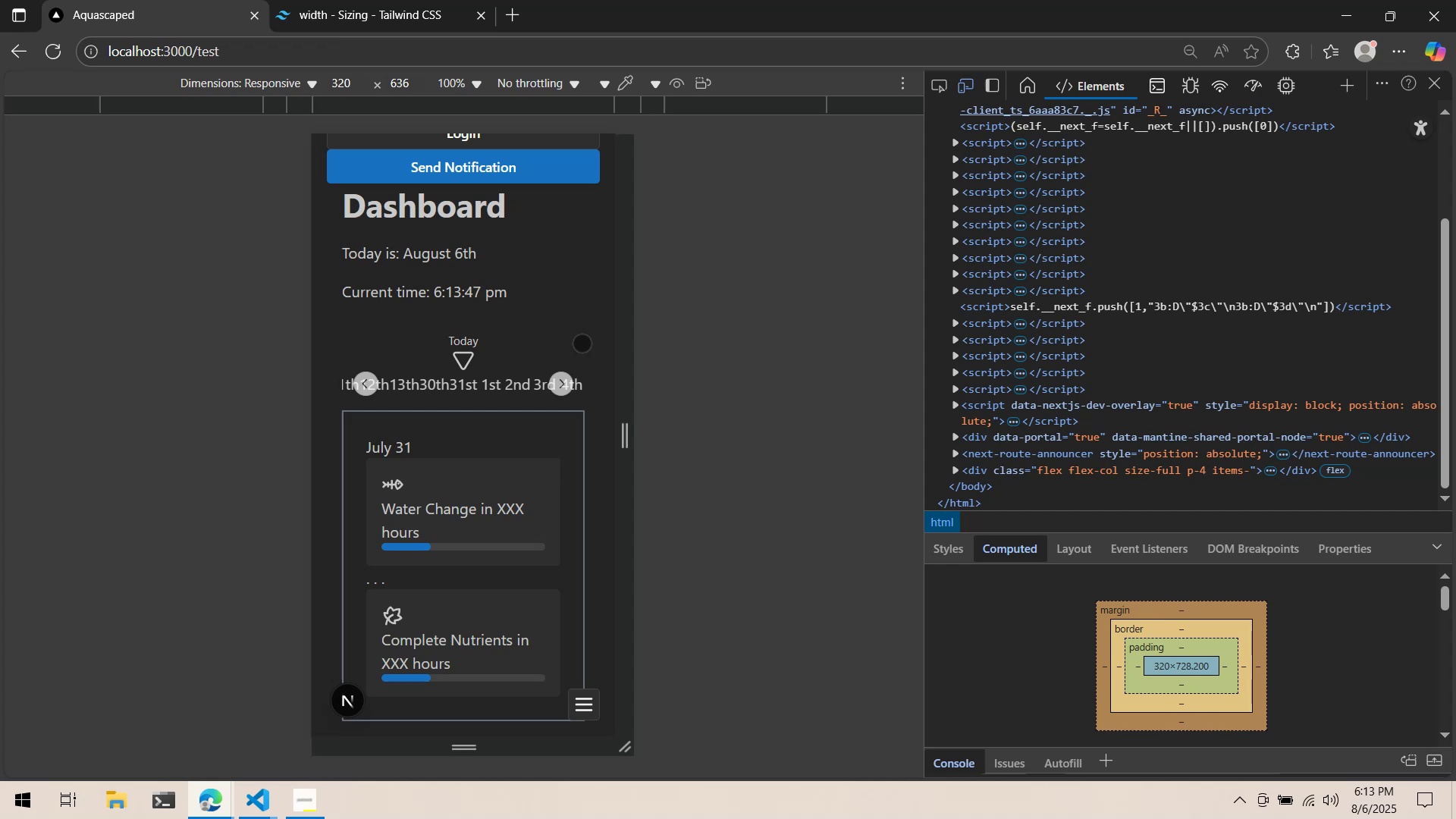 
key(Alt+AltLeft)
 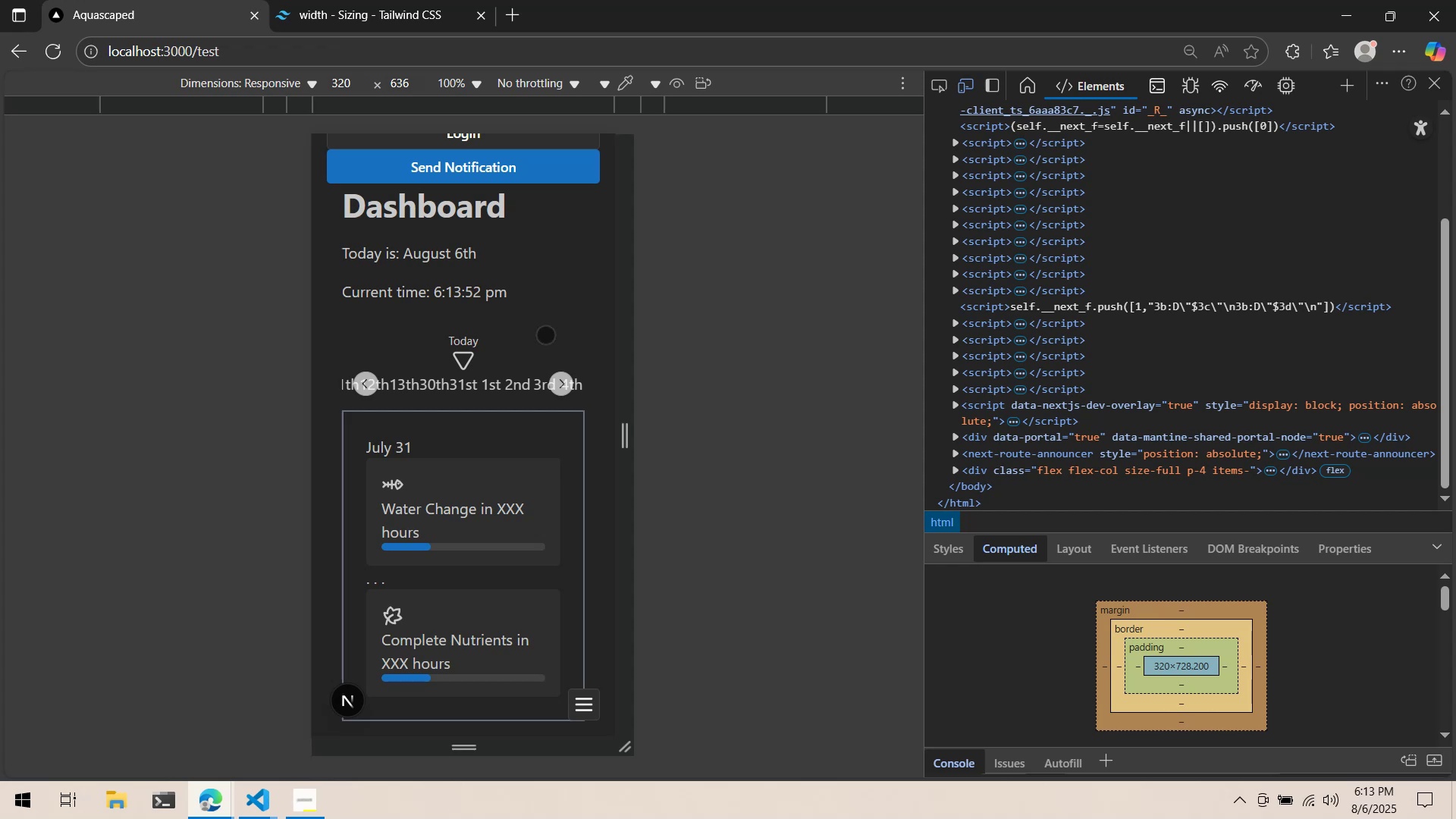 
key(Alt+Tab)
 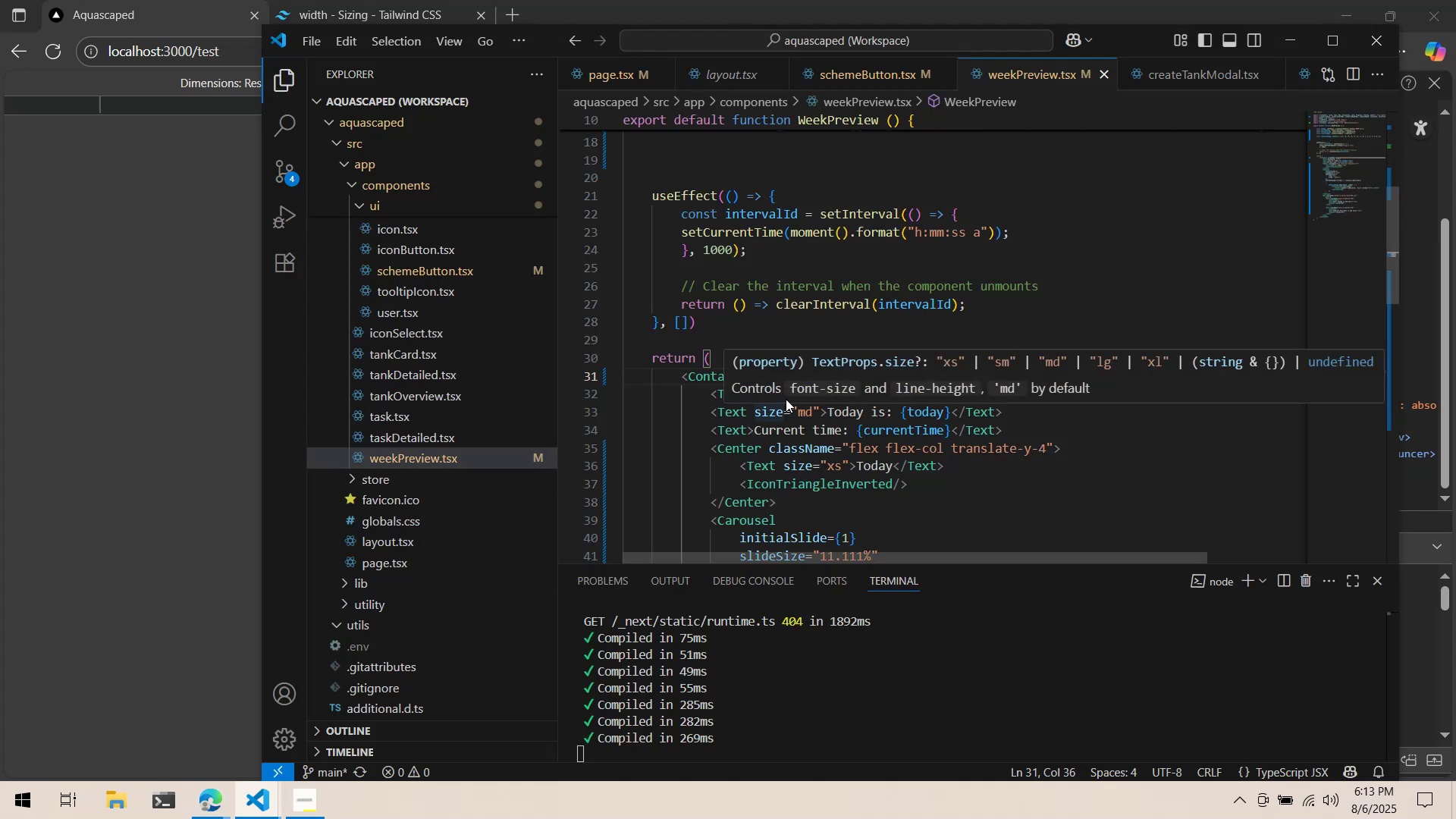 
left_click([982, 447])
 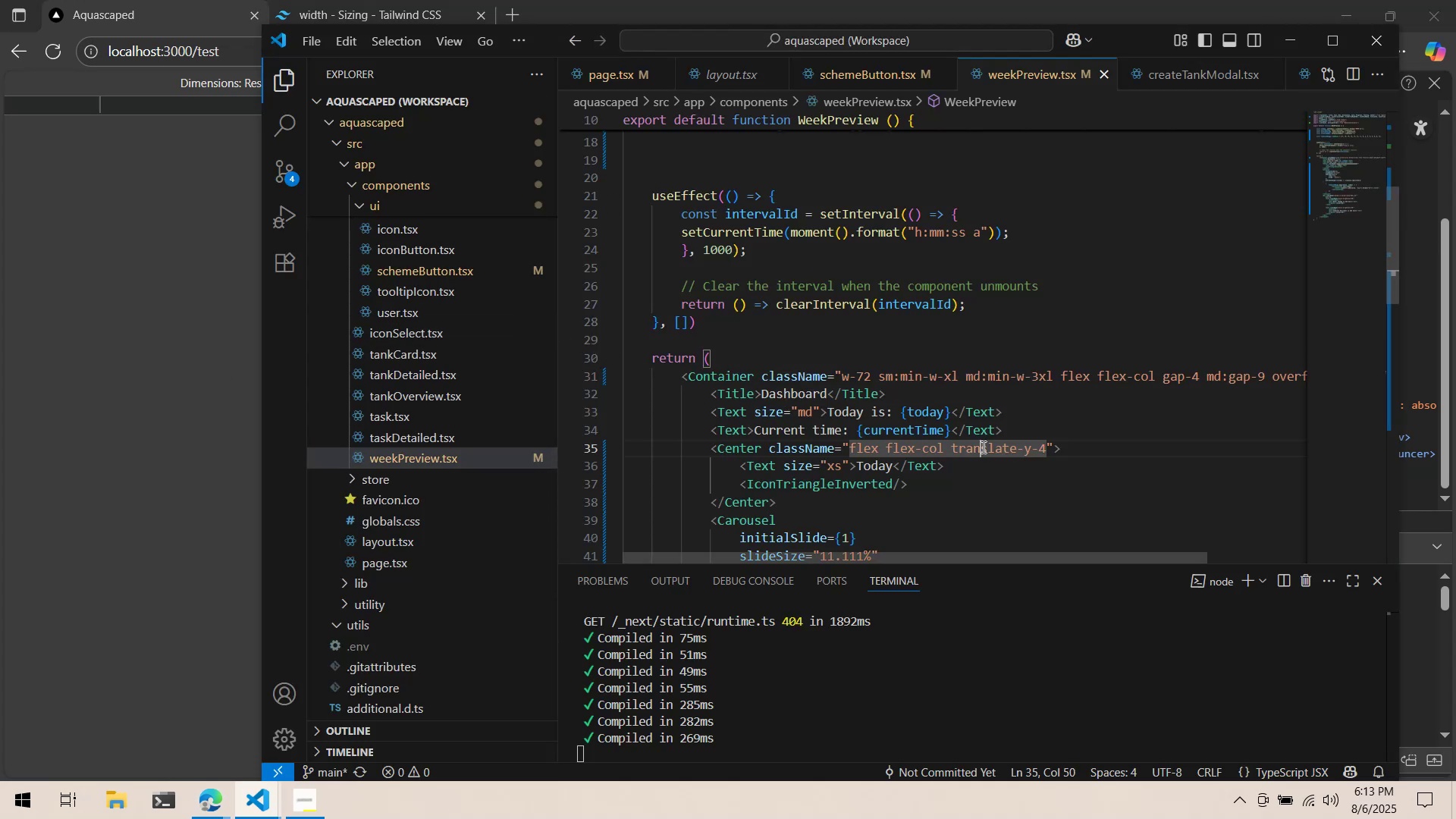 
scroll: coordinate [983, 447], scroll_direction: down, amount: 2.0
 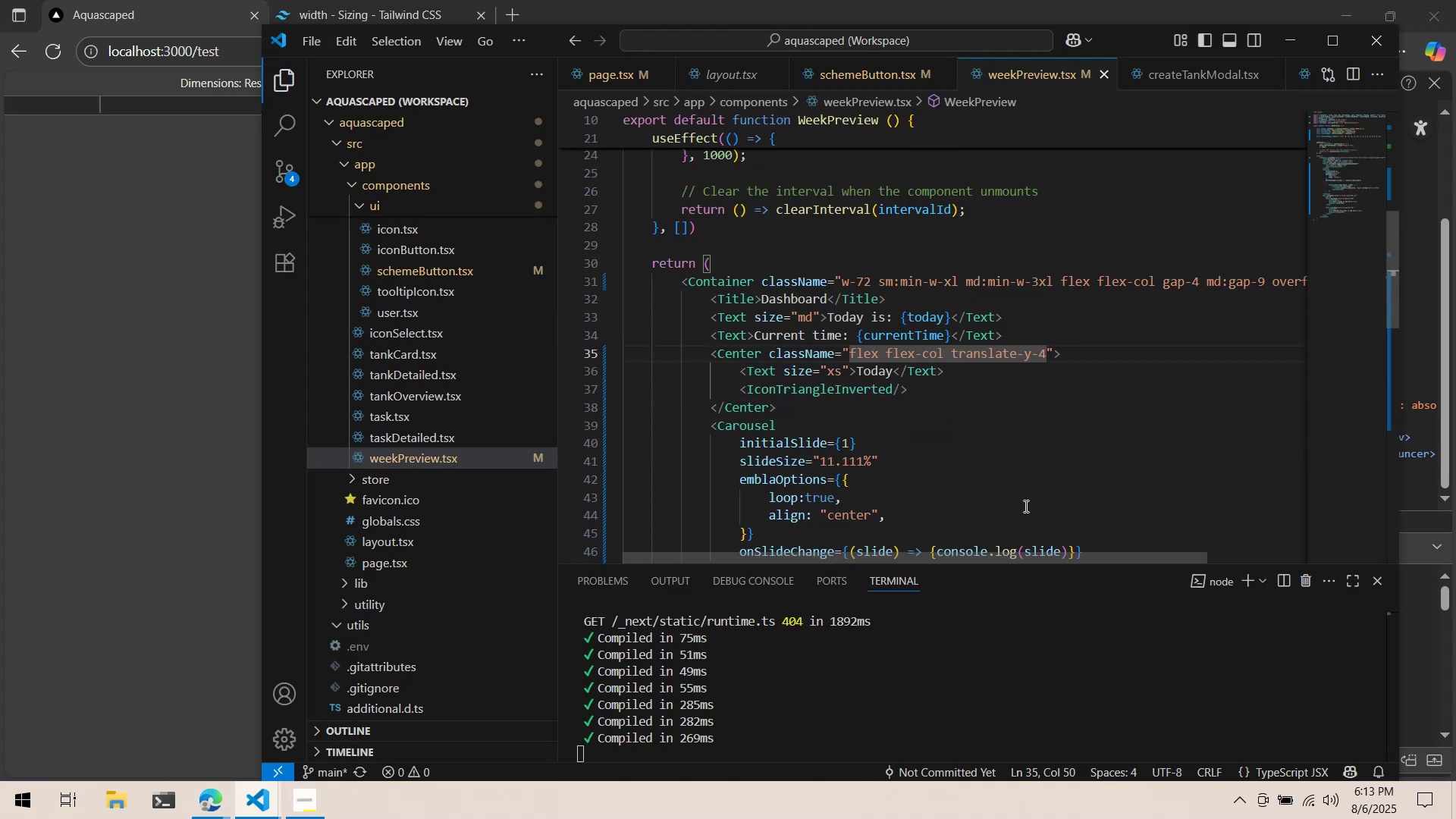 
scroll: coordinate [1028, 519], scroll_direction: up, amount: 1.0
 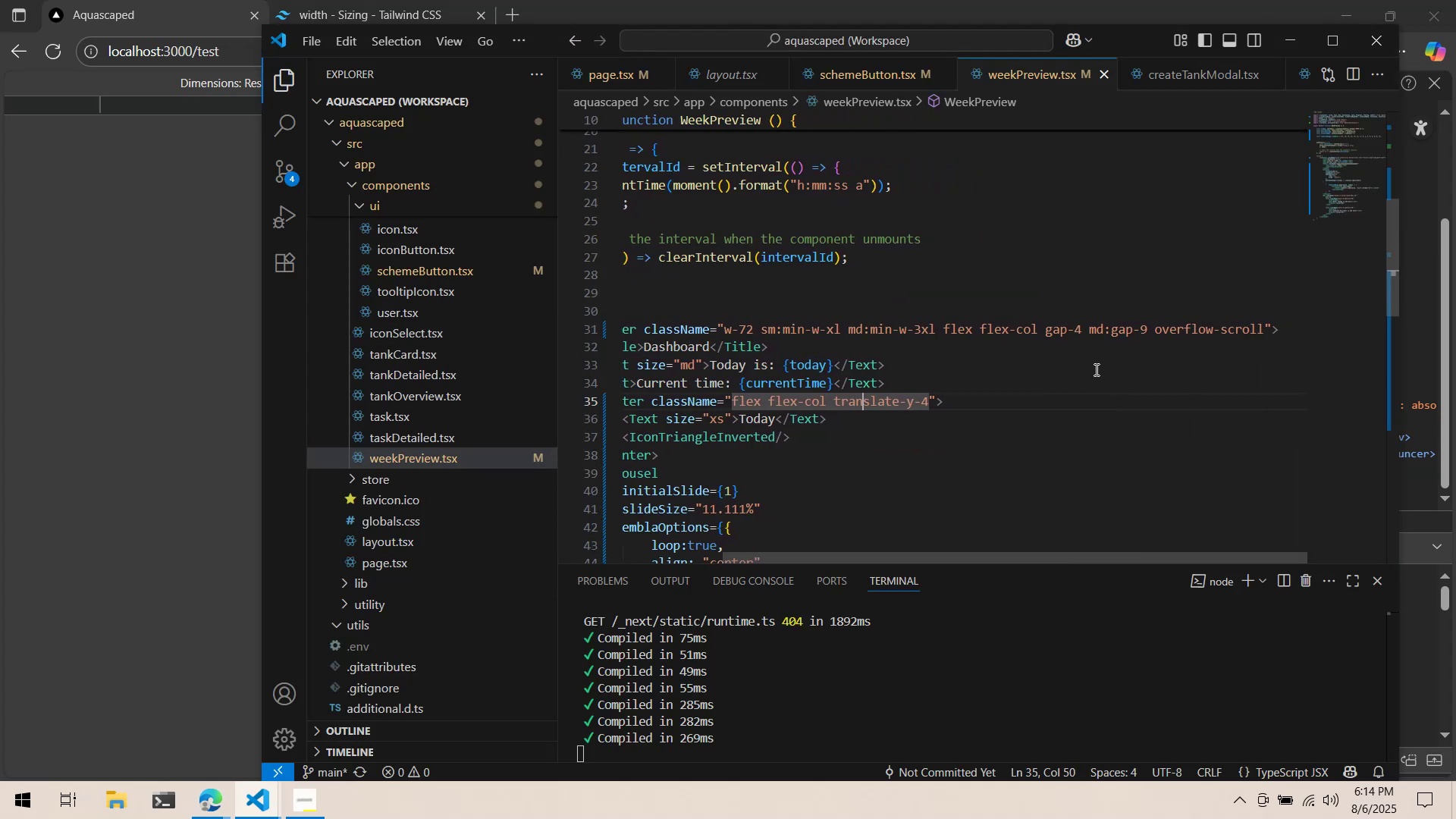 
key(Alt+AltLeft)
 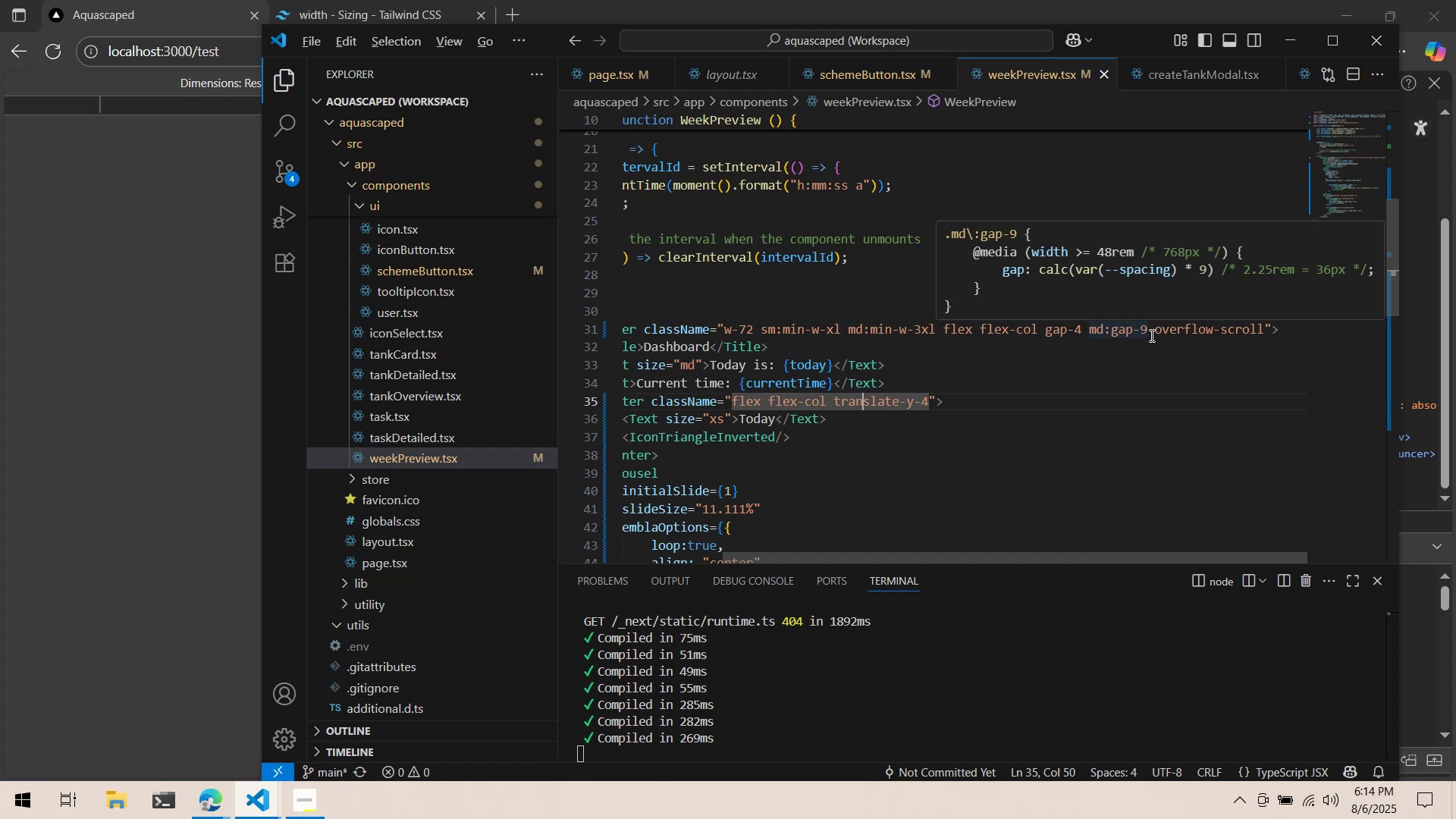 
key(Alt+Tab)
 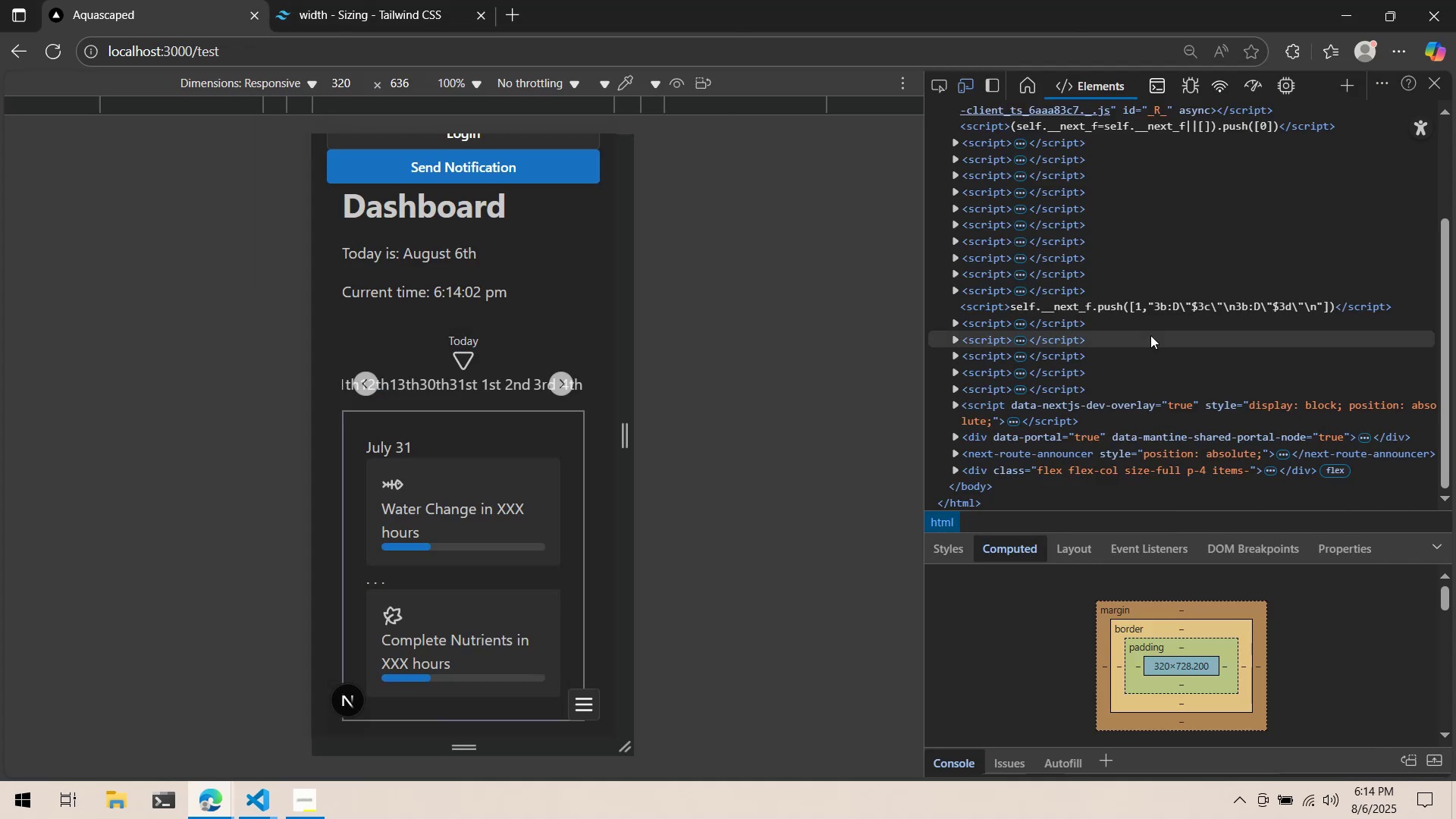 
key(Alt+AltLeft)
 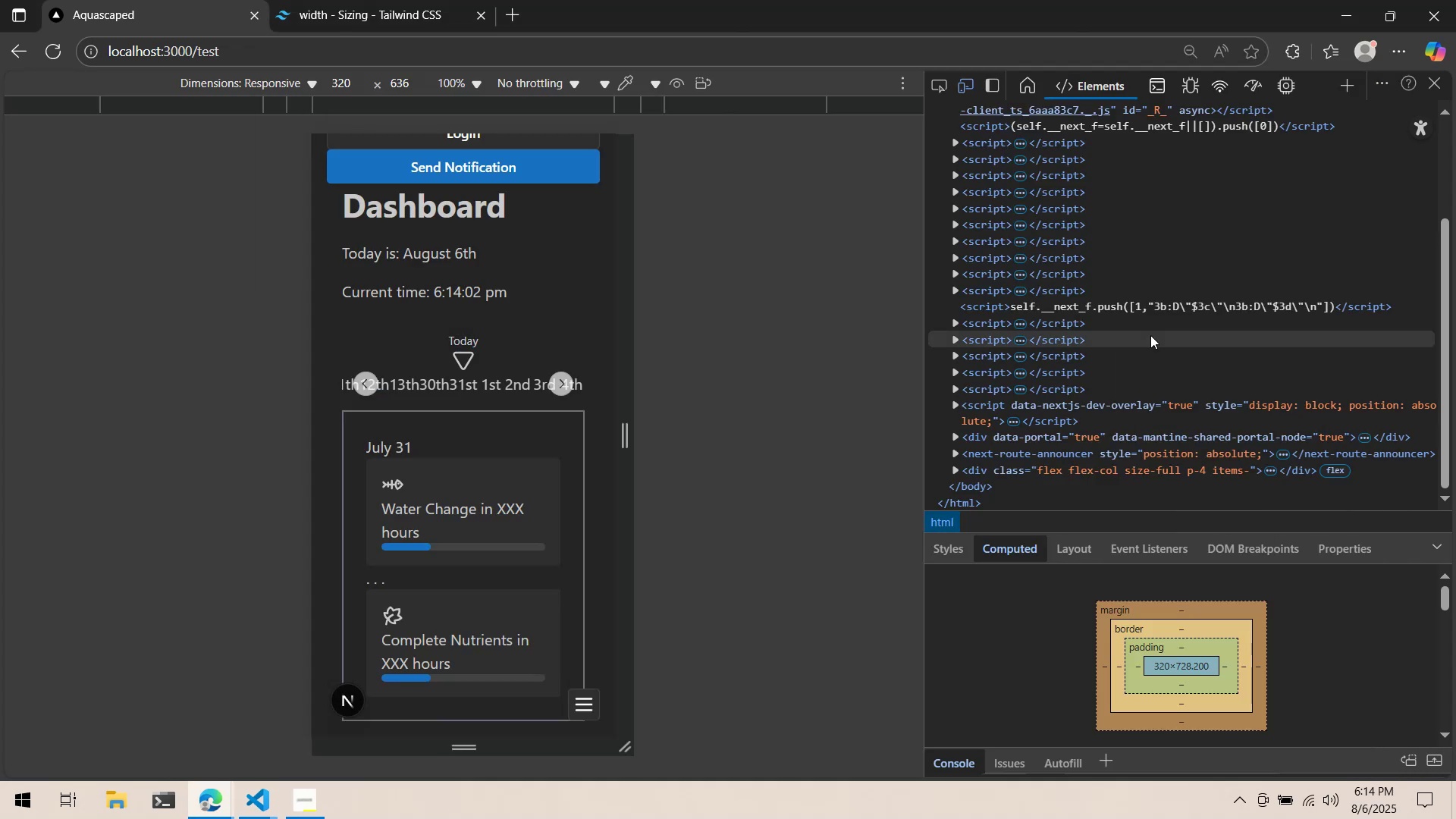 
key(Alt+Tab)
 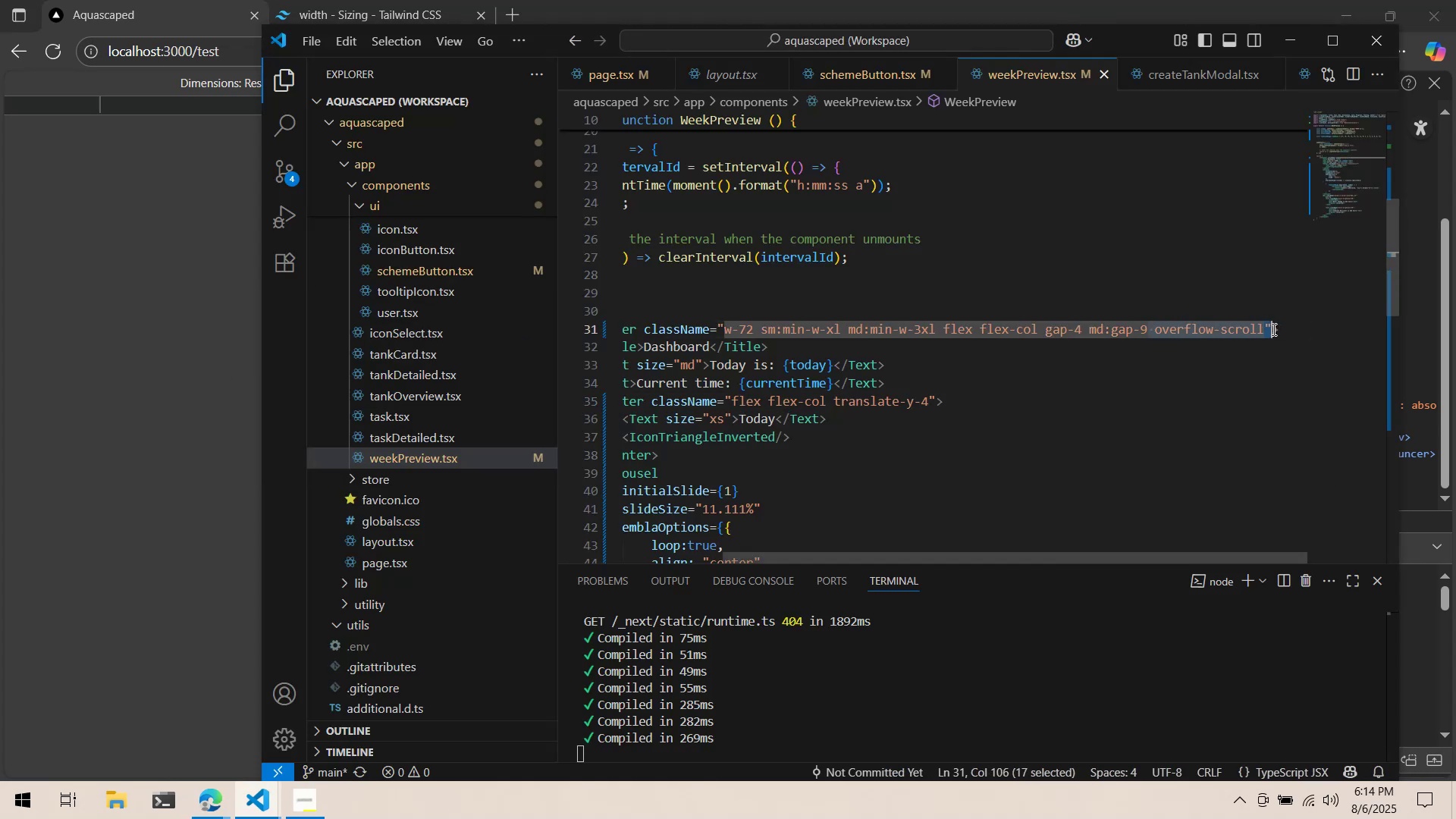 
key(Control+ControlLeft)
 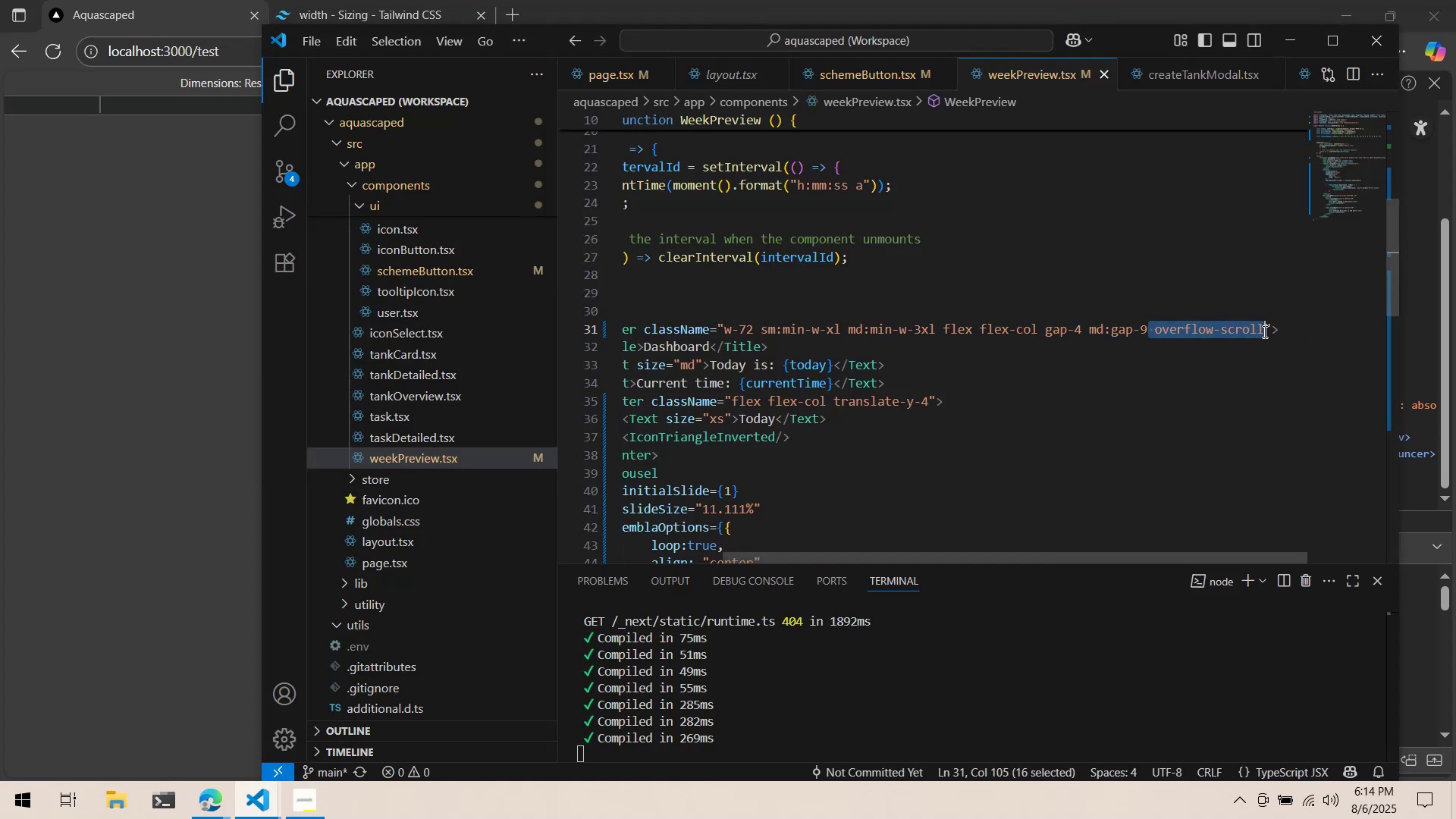 
key(Control+X)
 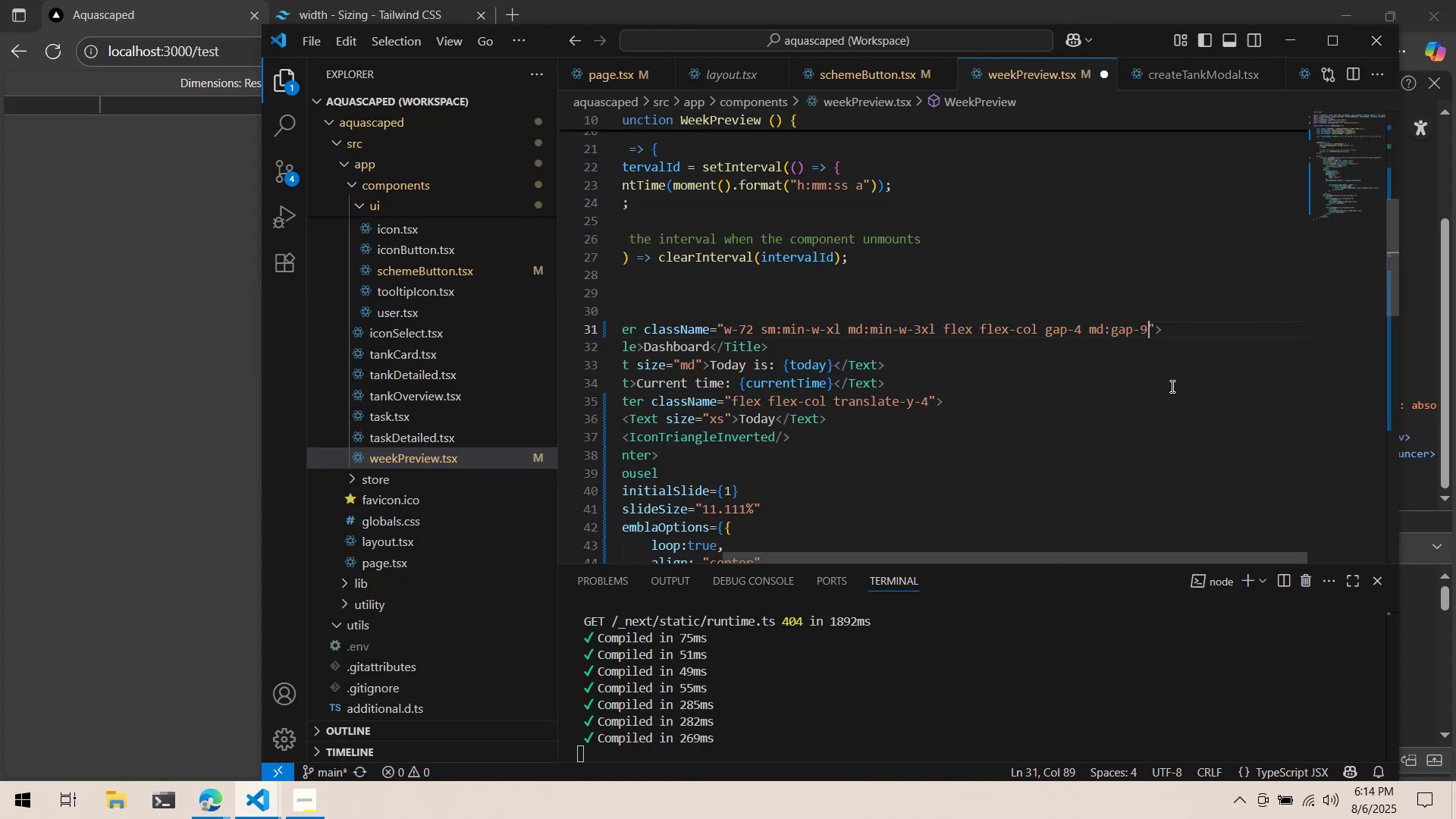 
key(Control+ControlLeft)
 